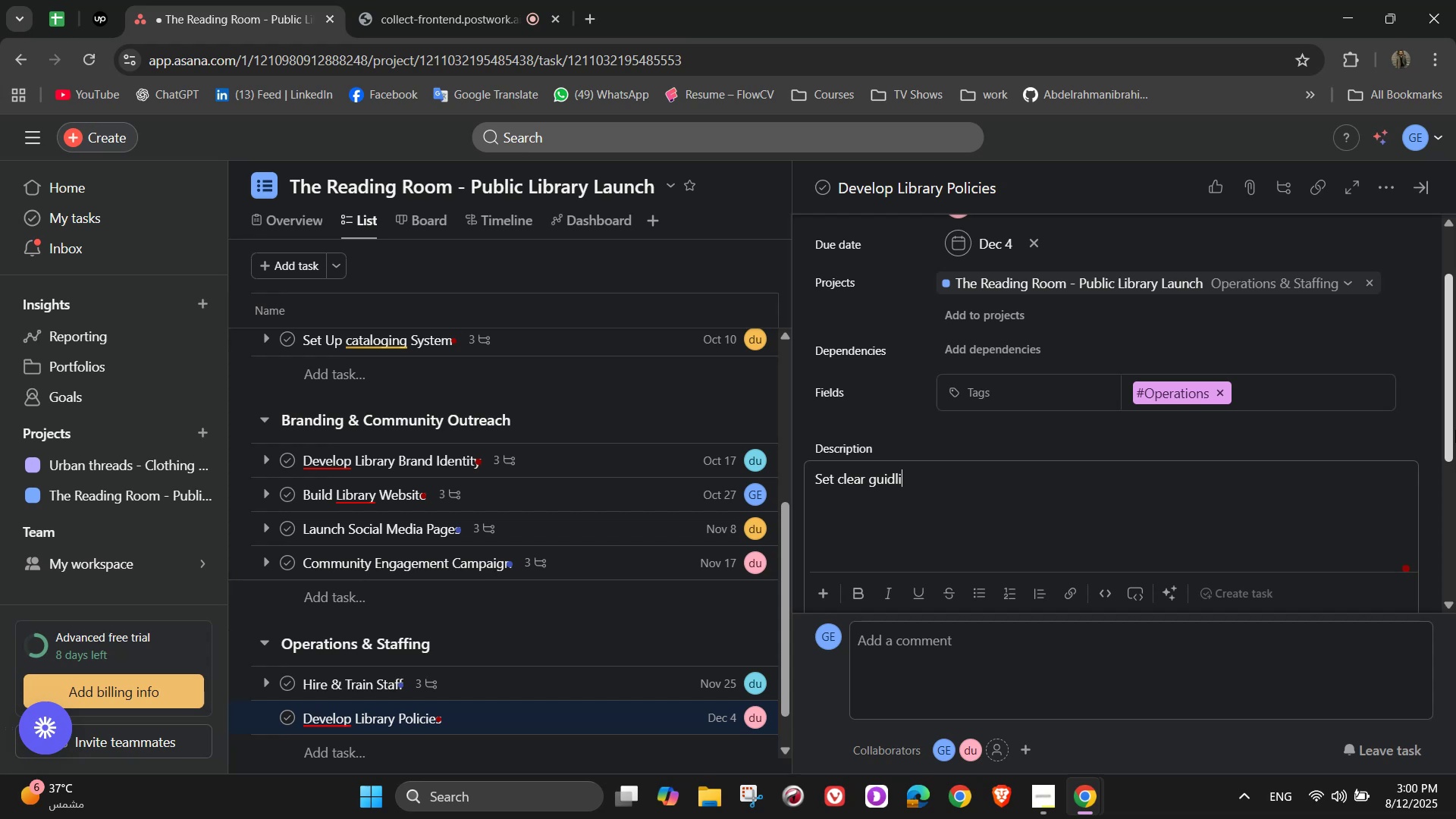 
key(Backspace)
 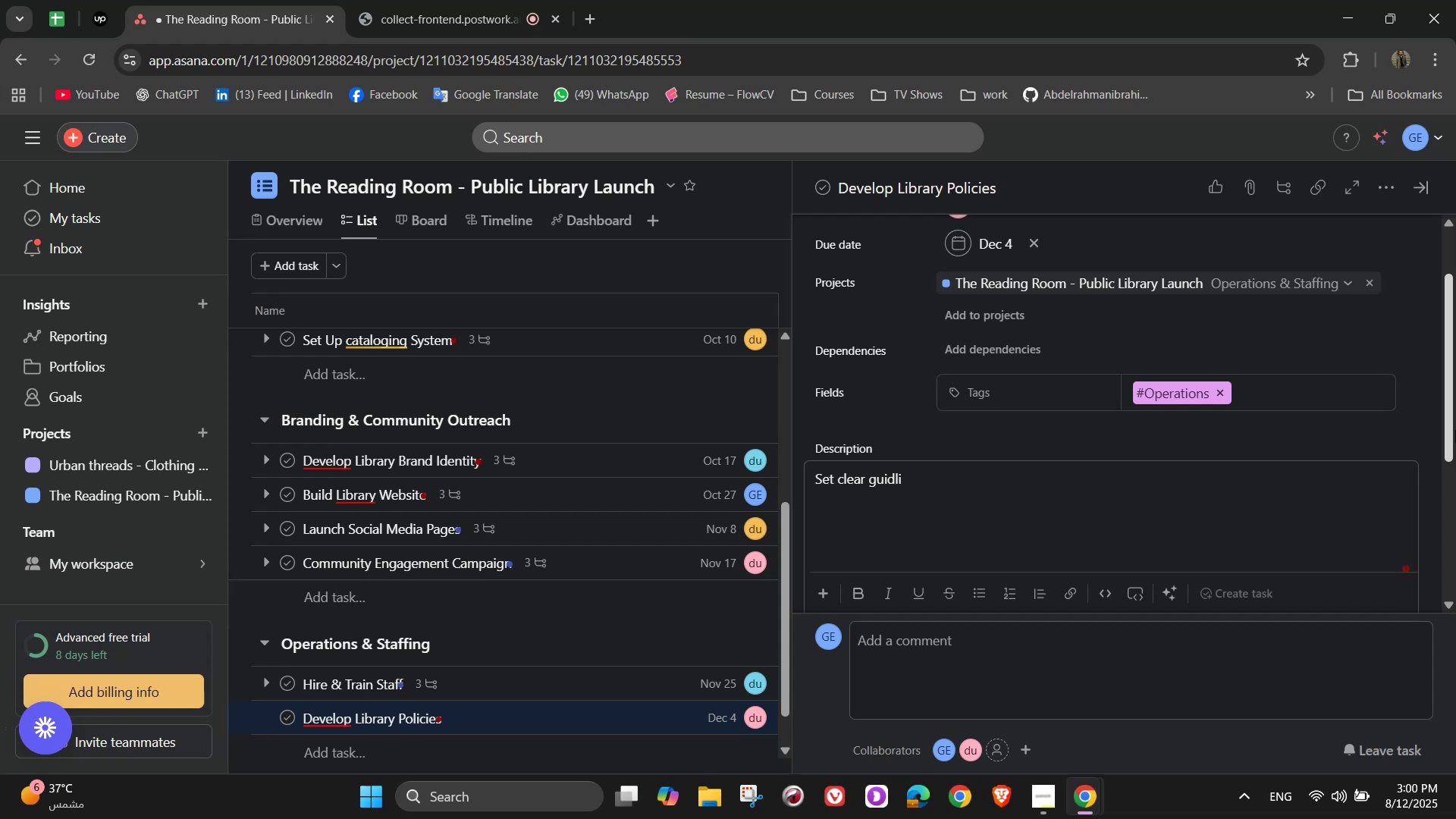 
key(Backspace)
 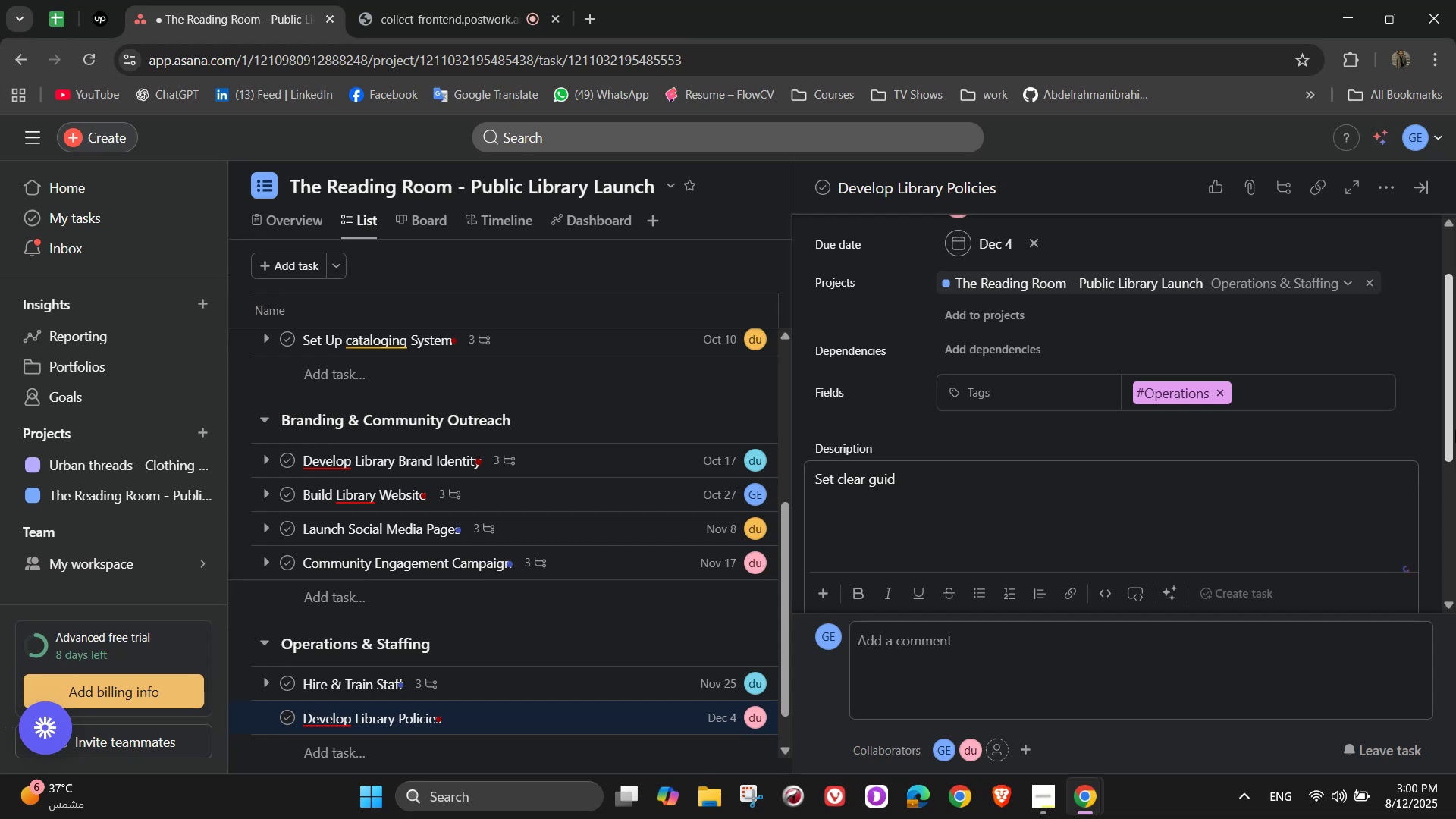 
key(E)
 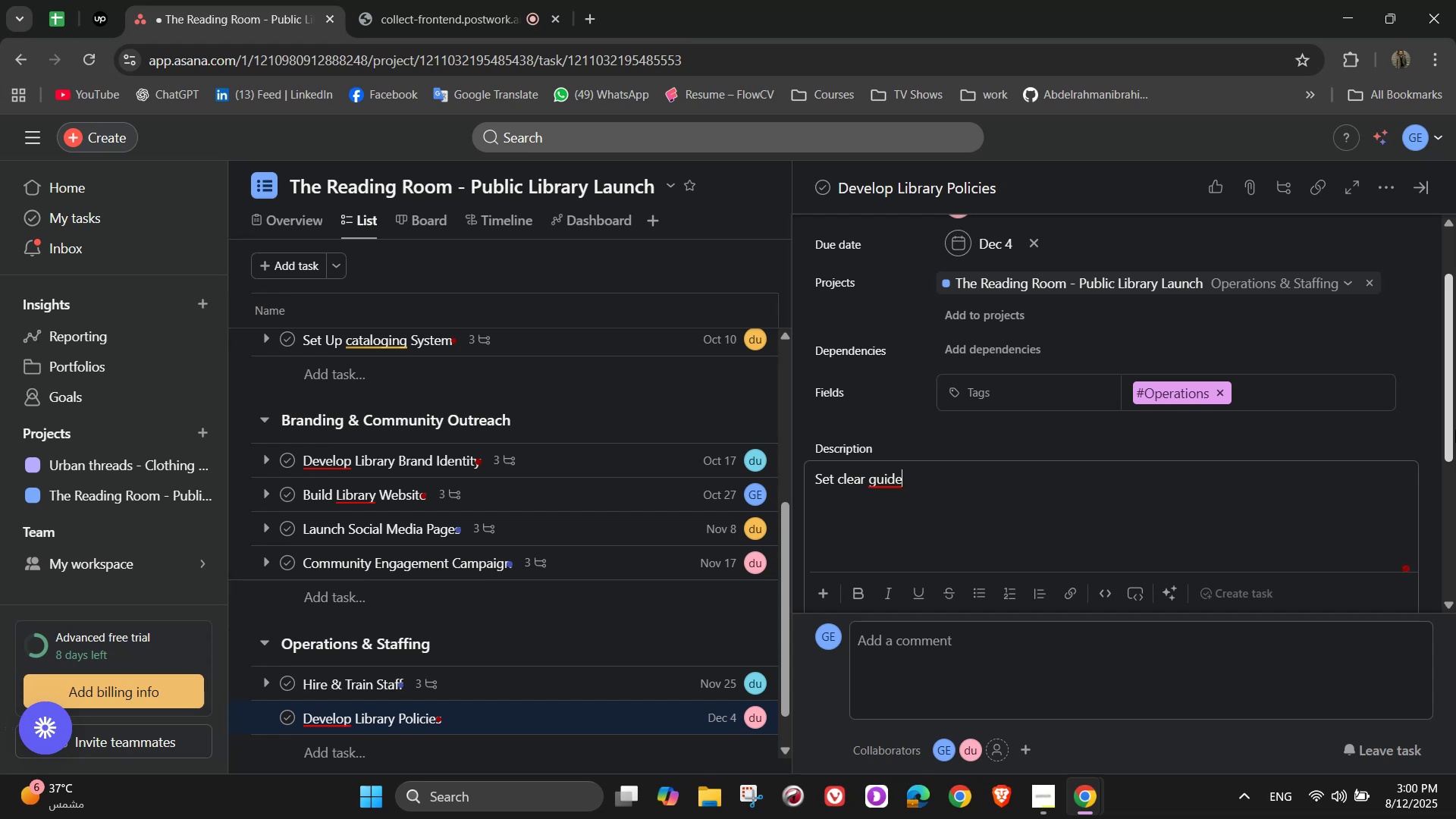 
type(lines for usage and borrowing)
 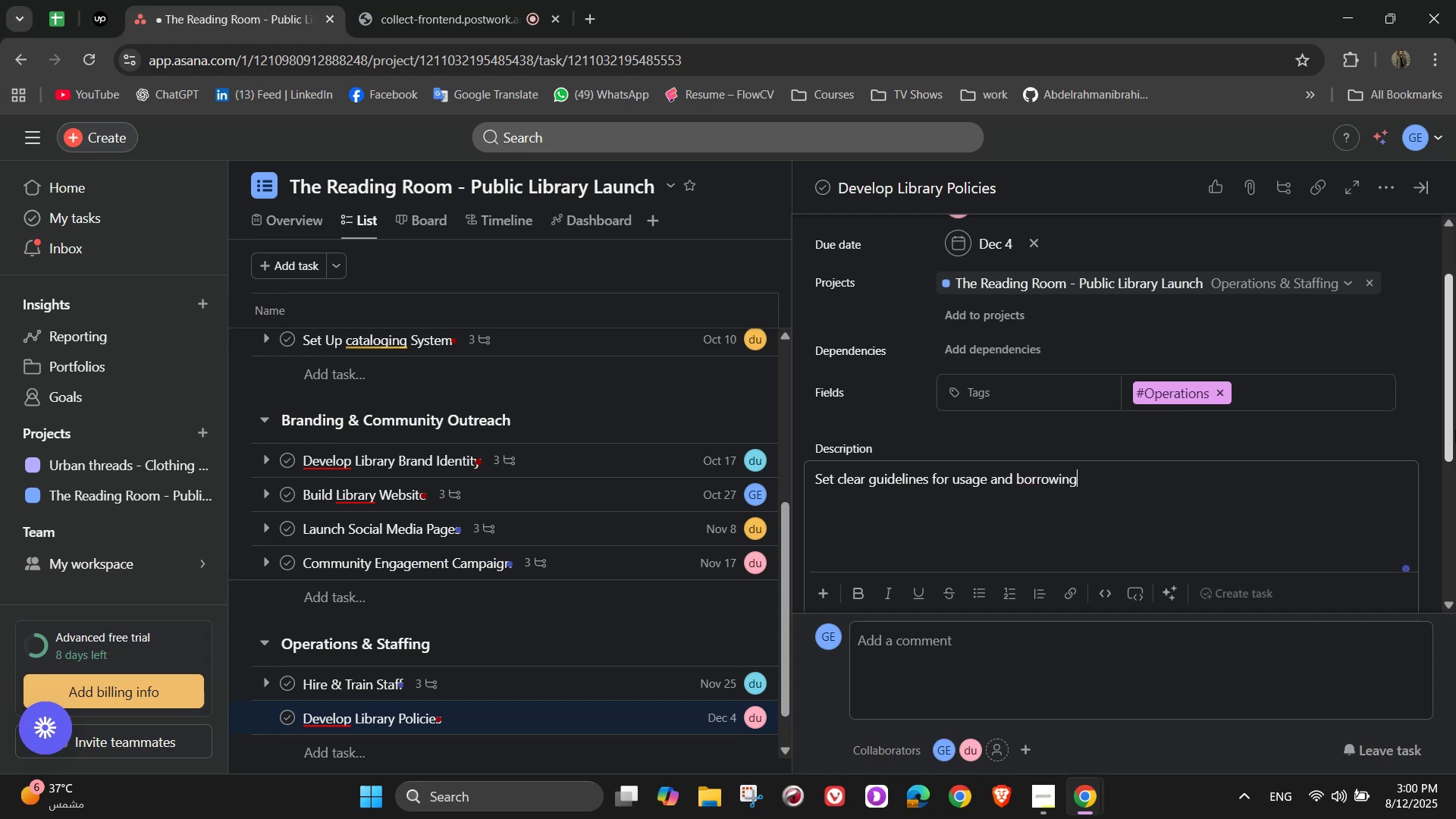 
scroll: coordinate [1433, 422], scroll_direction: down, amount: 2.0
 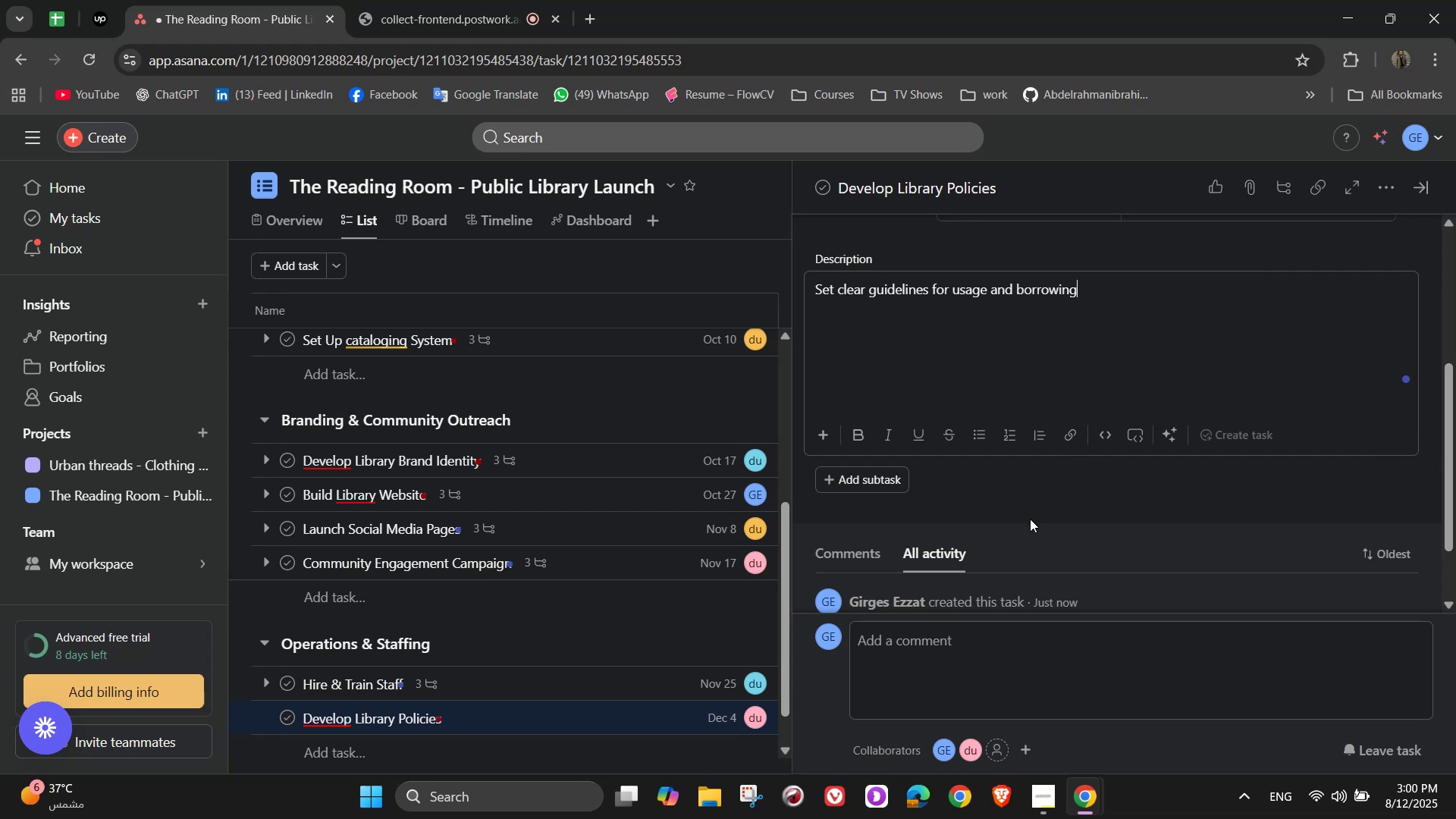 
left_click([1021, 516])
 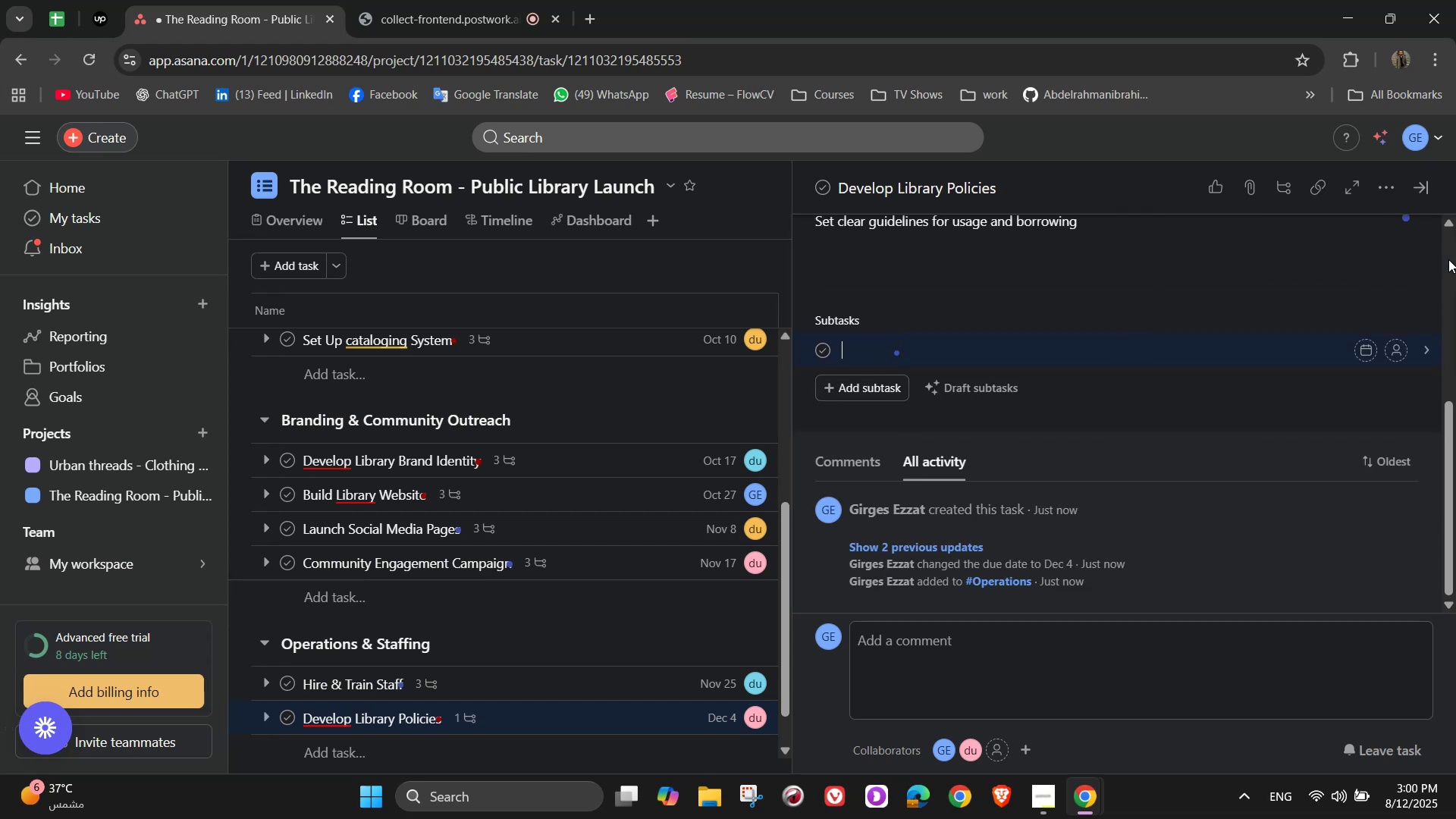 
type(Me)
 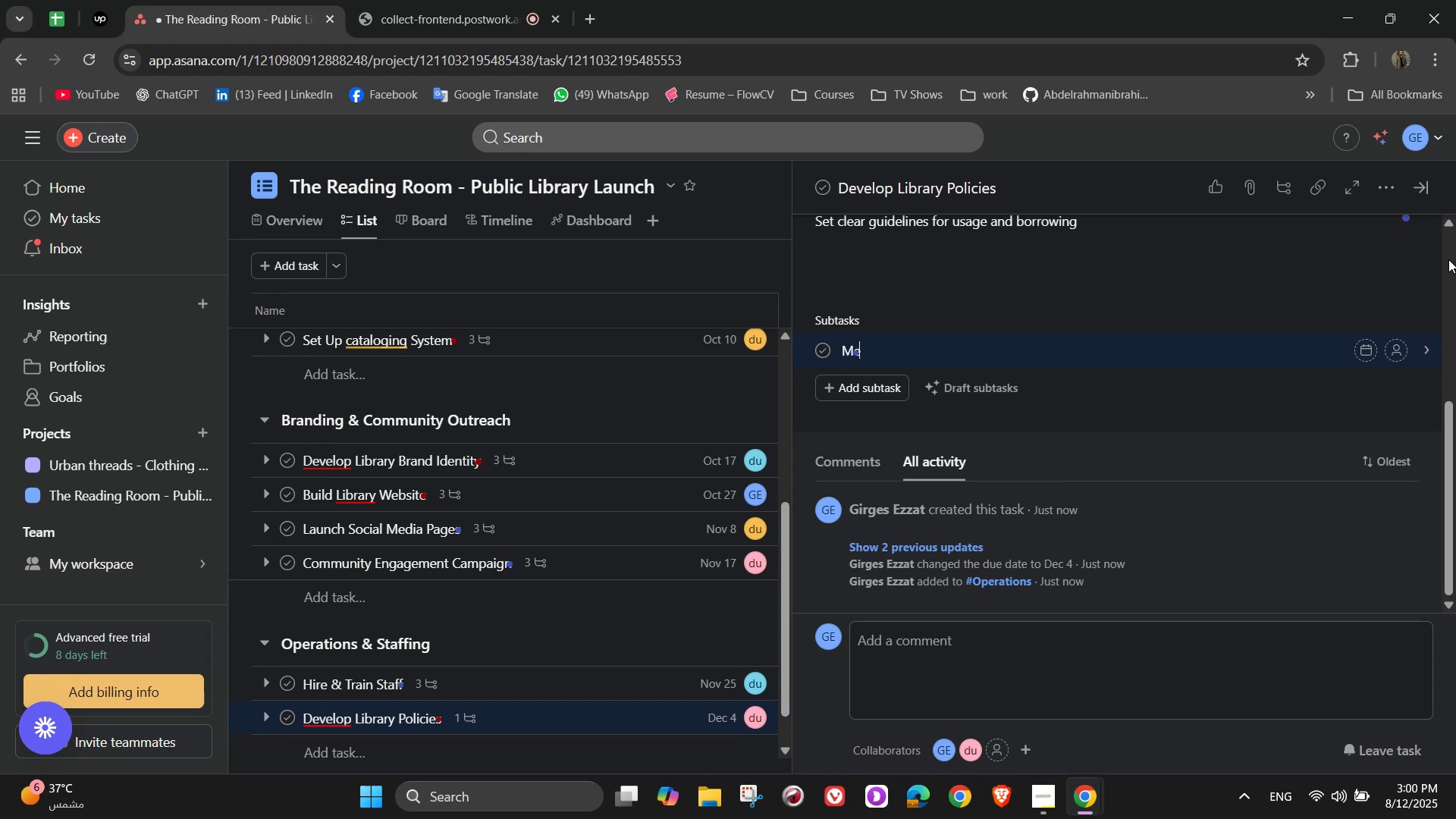 
wait(14.78)
 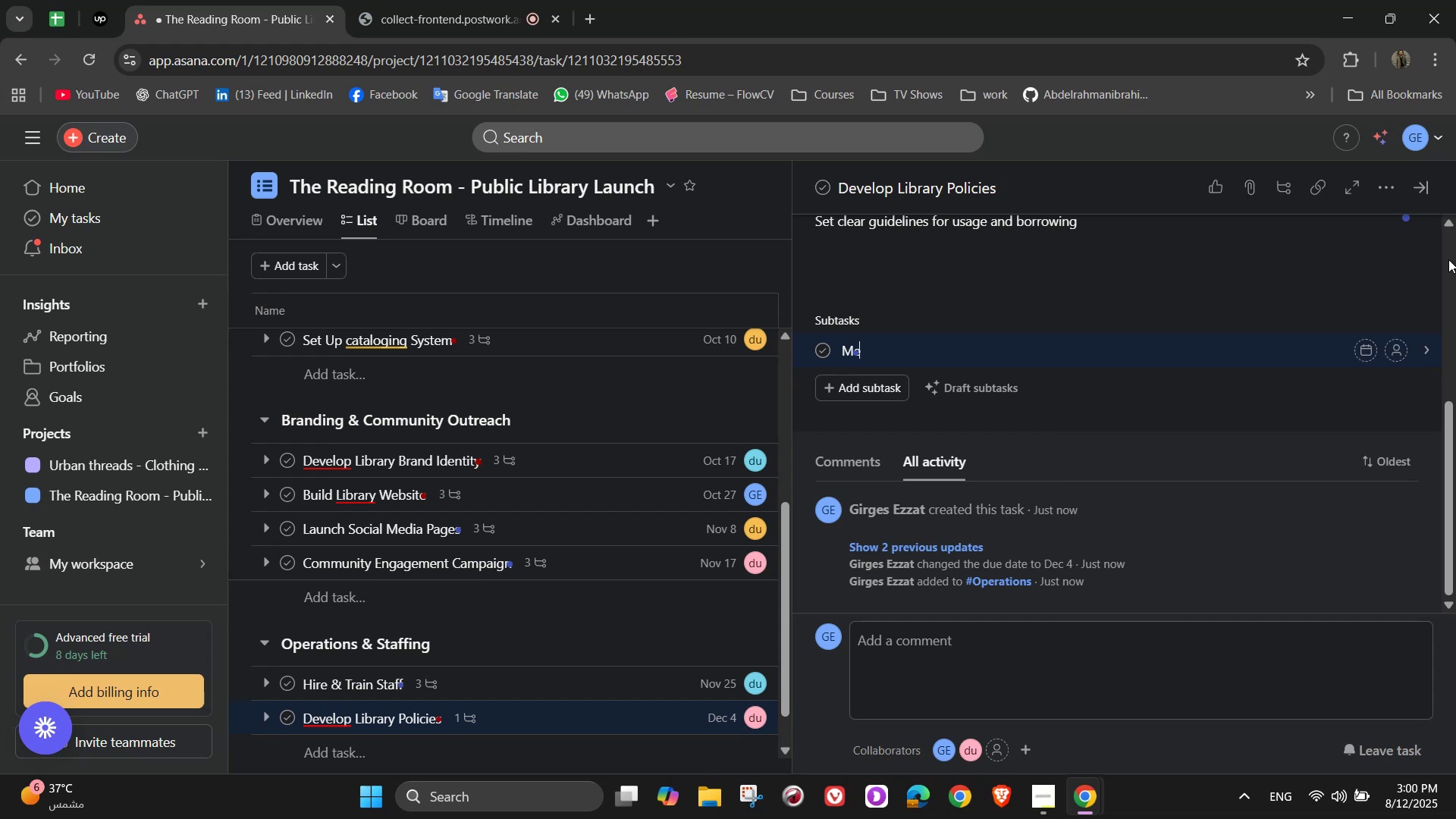 
type(mbership requirements)
 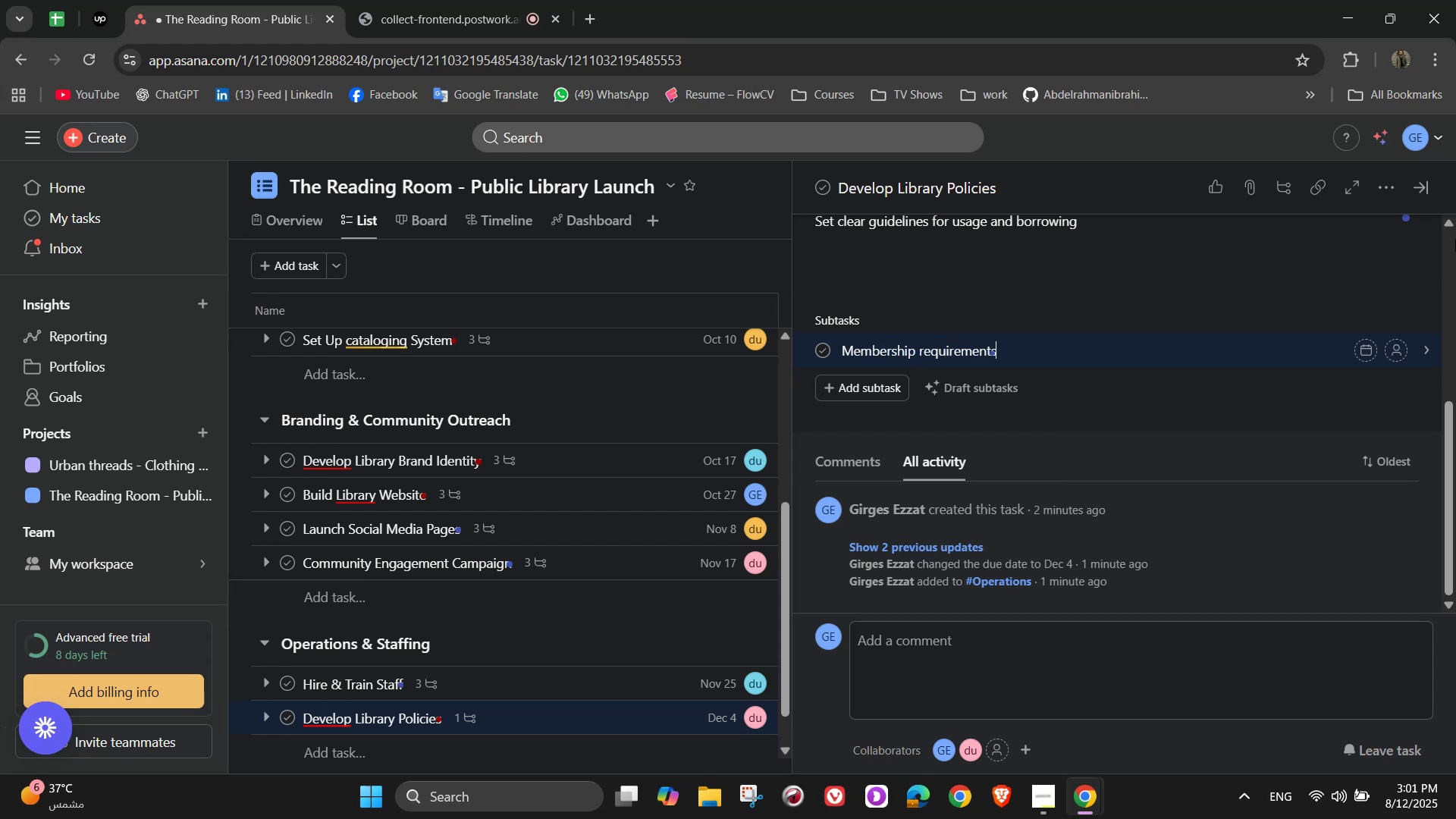 
key(Enter)
 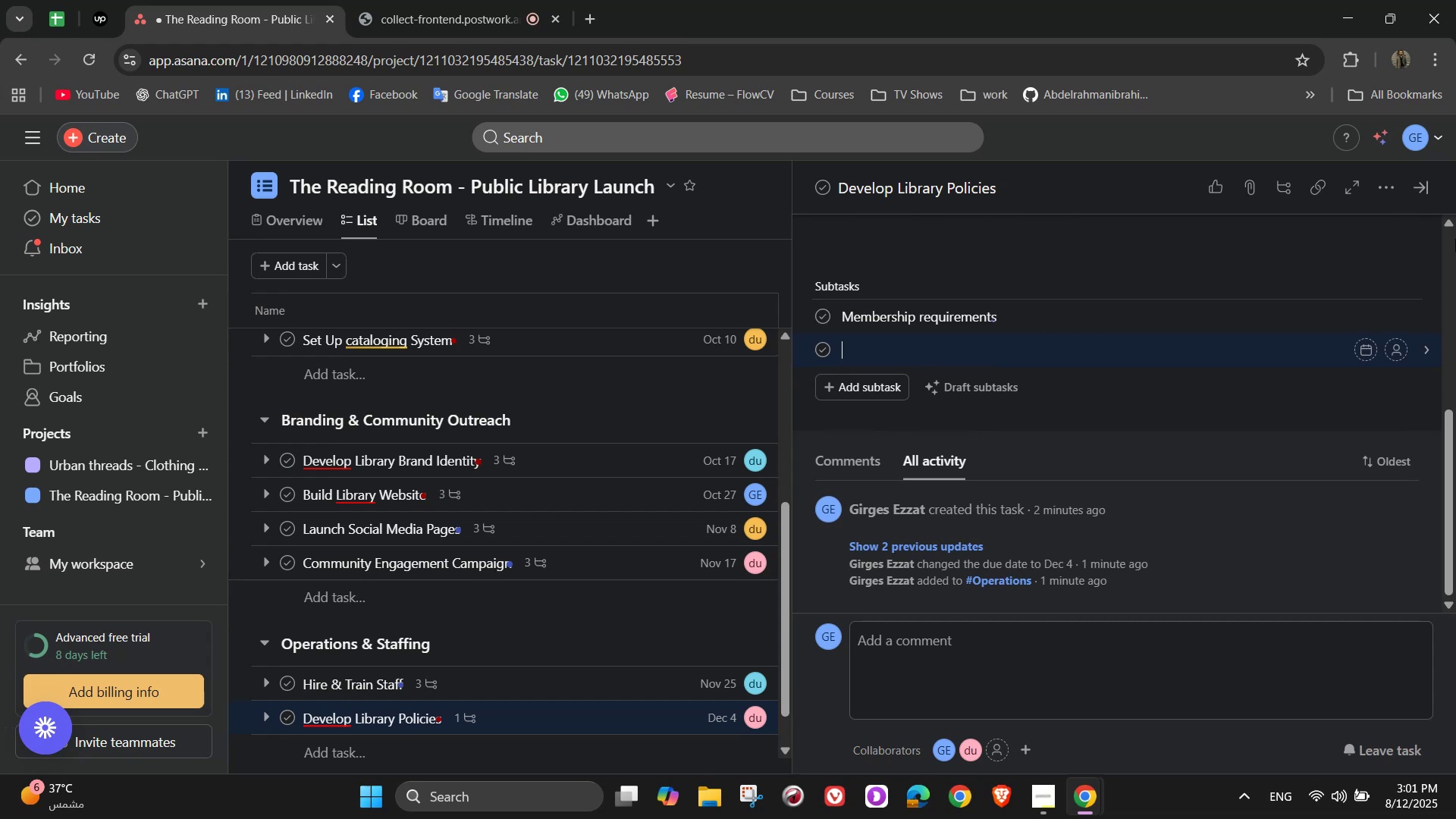 
type(Book borrowing and return rules)
 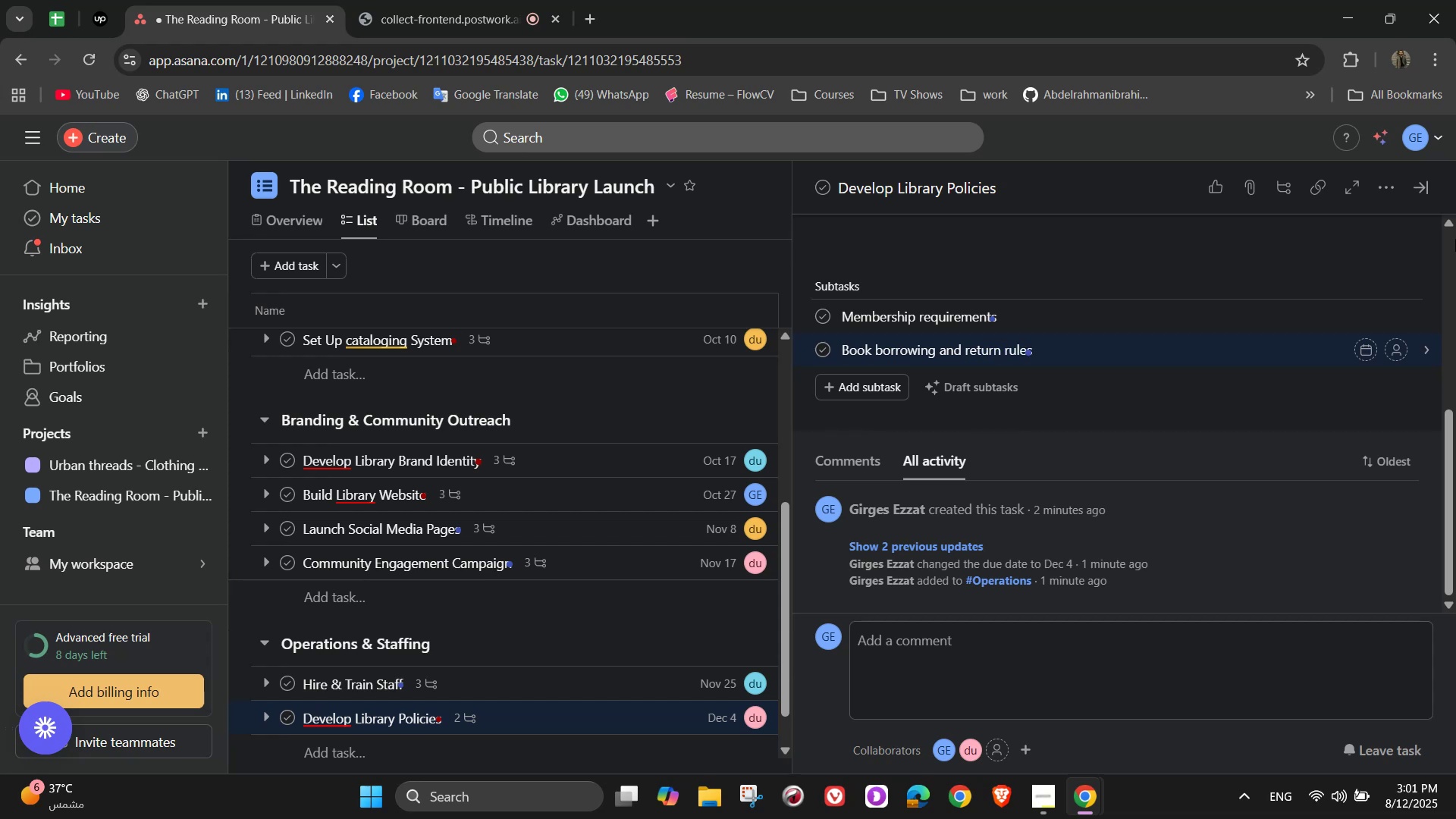 
key(Enter)
 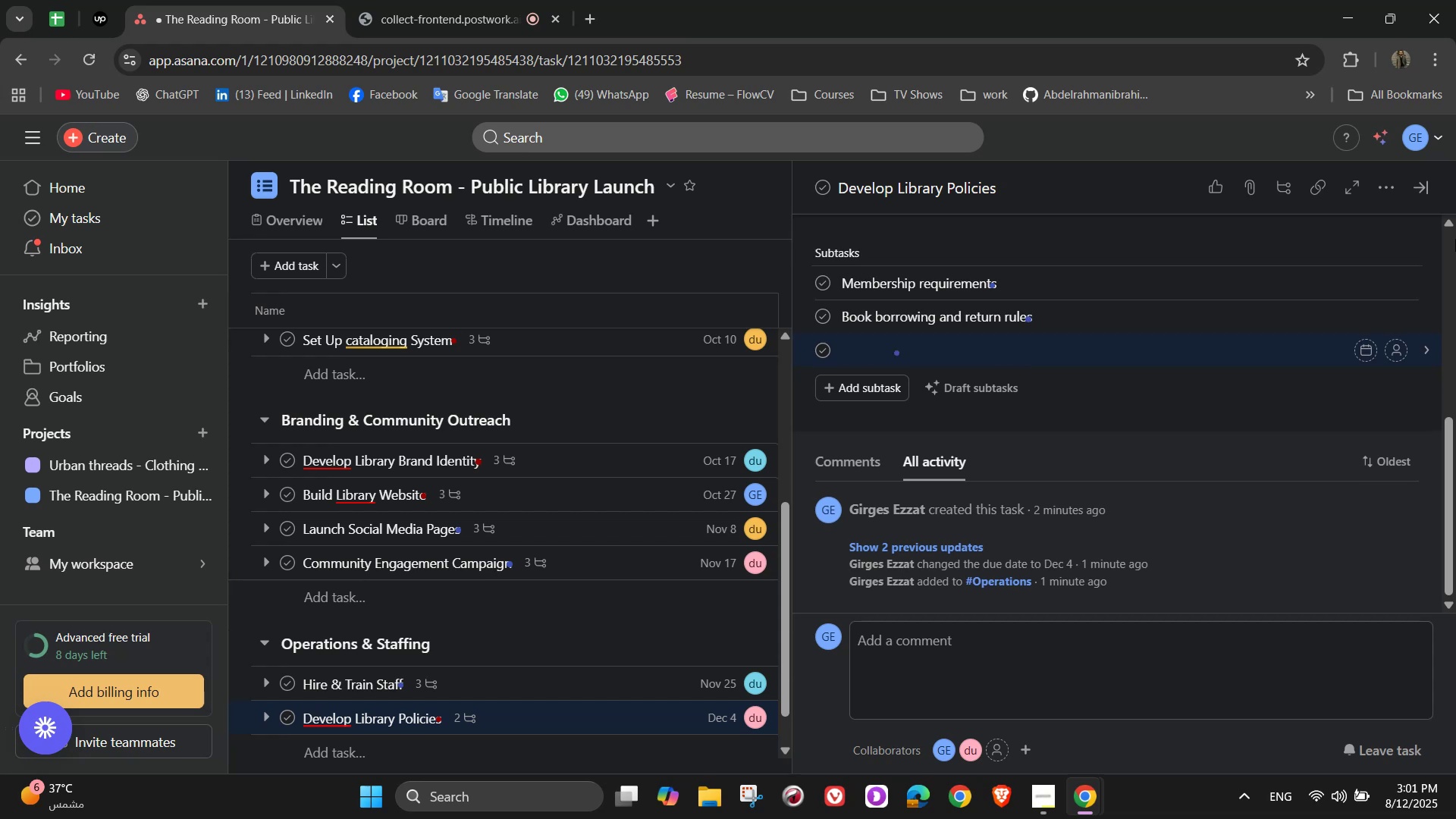 
type(Internet and computer use policies)
 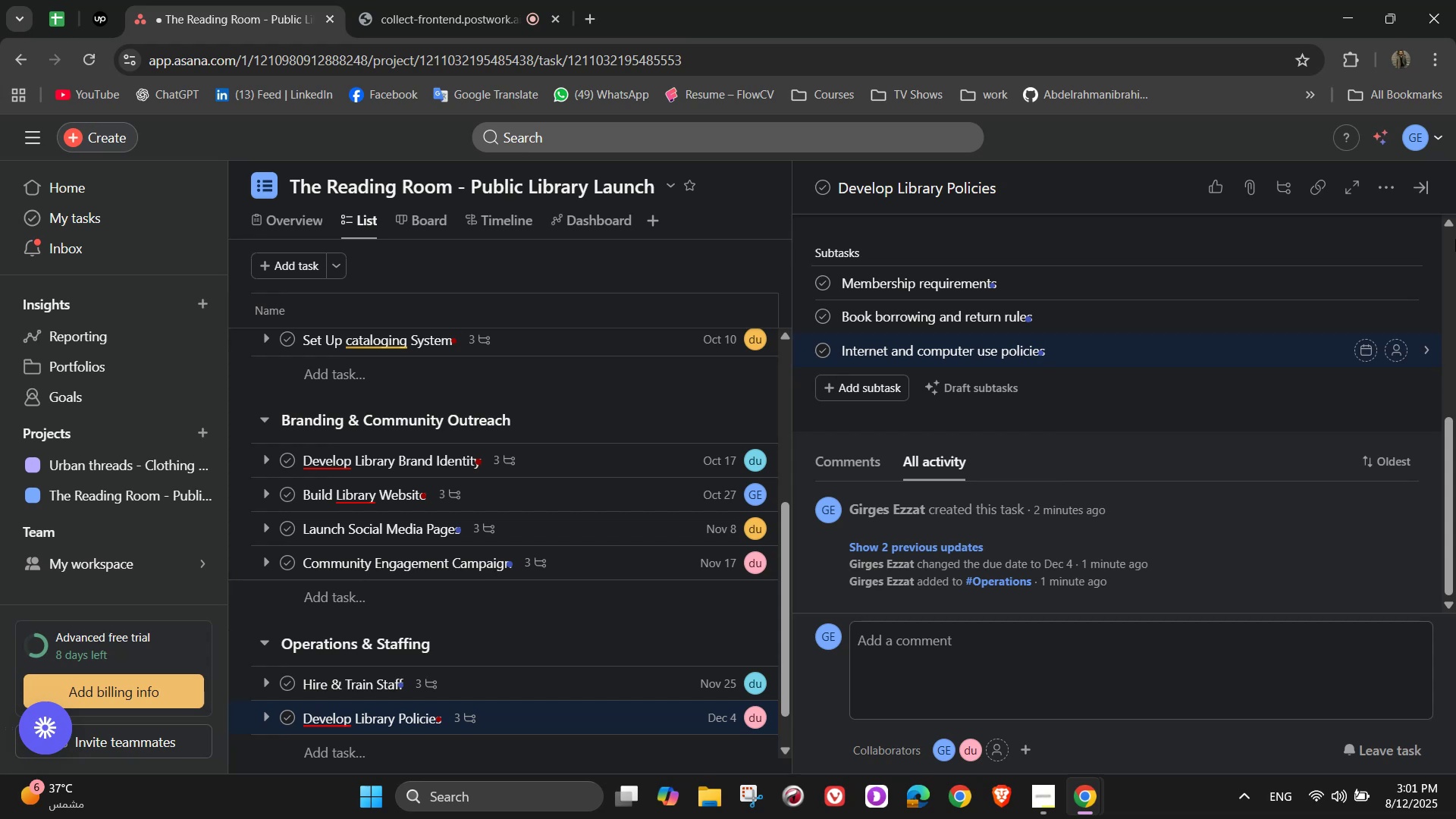 
wait(16.38)
 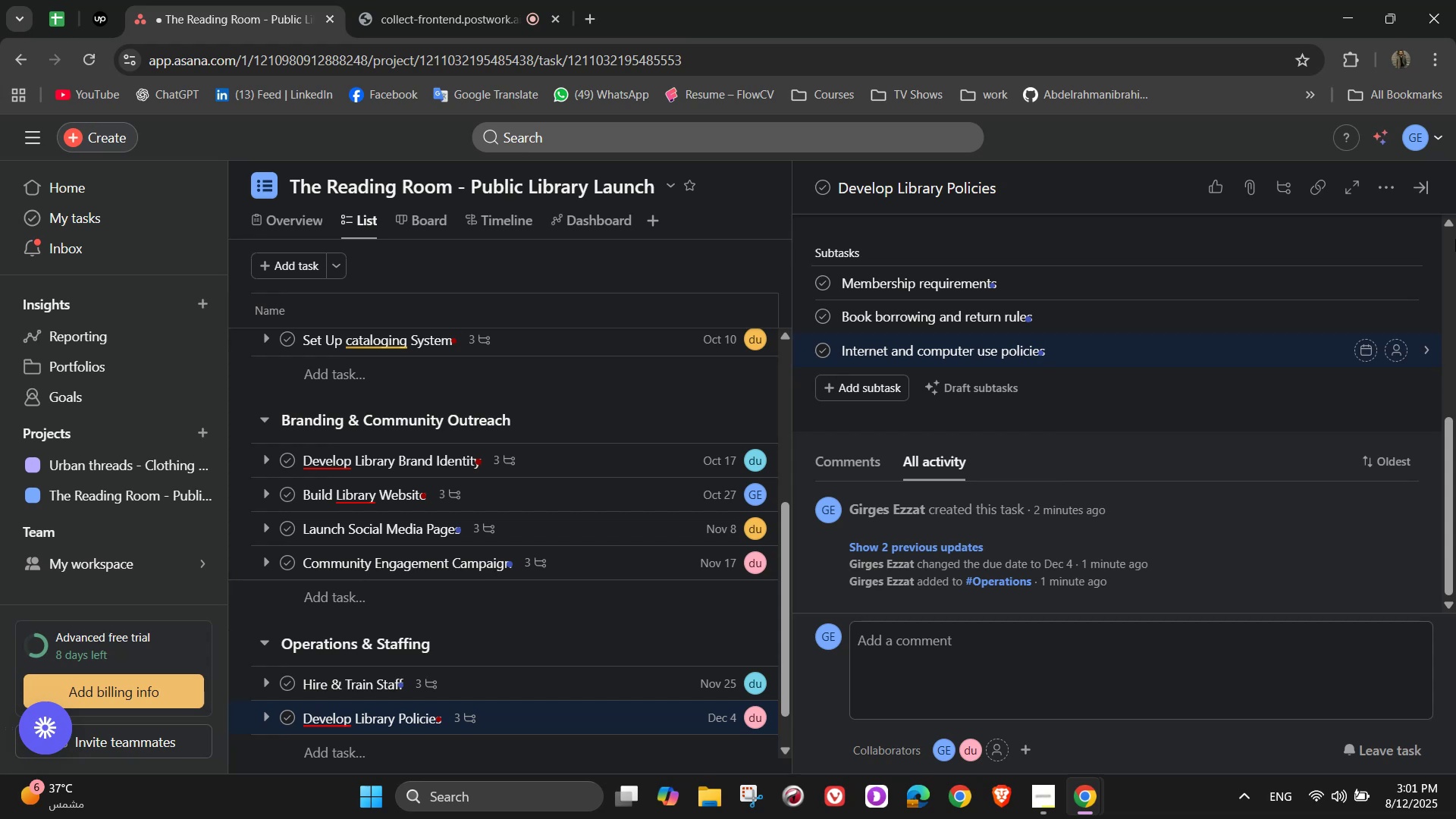 
left_click([1395, 278])
 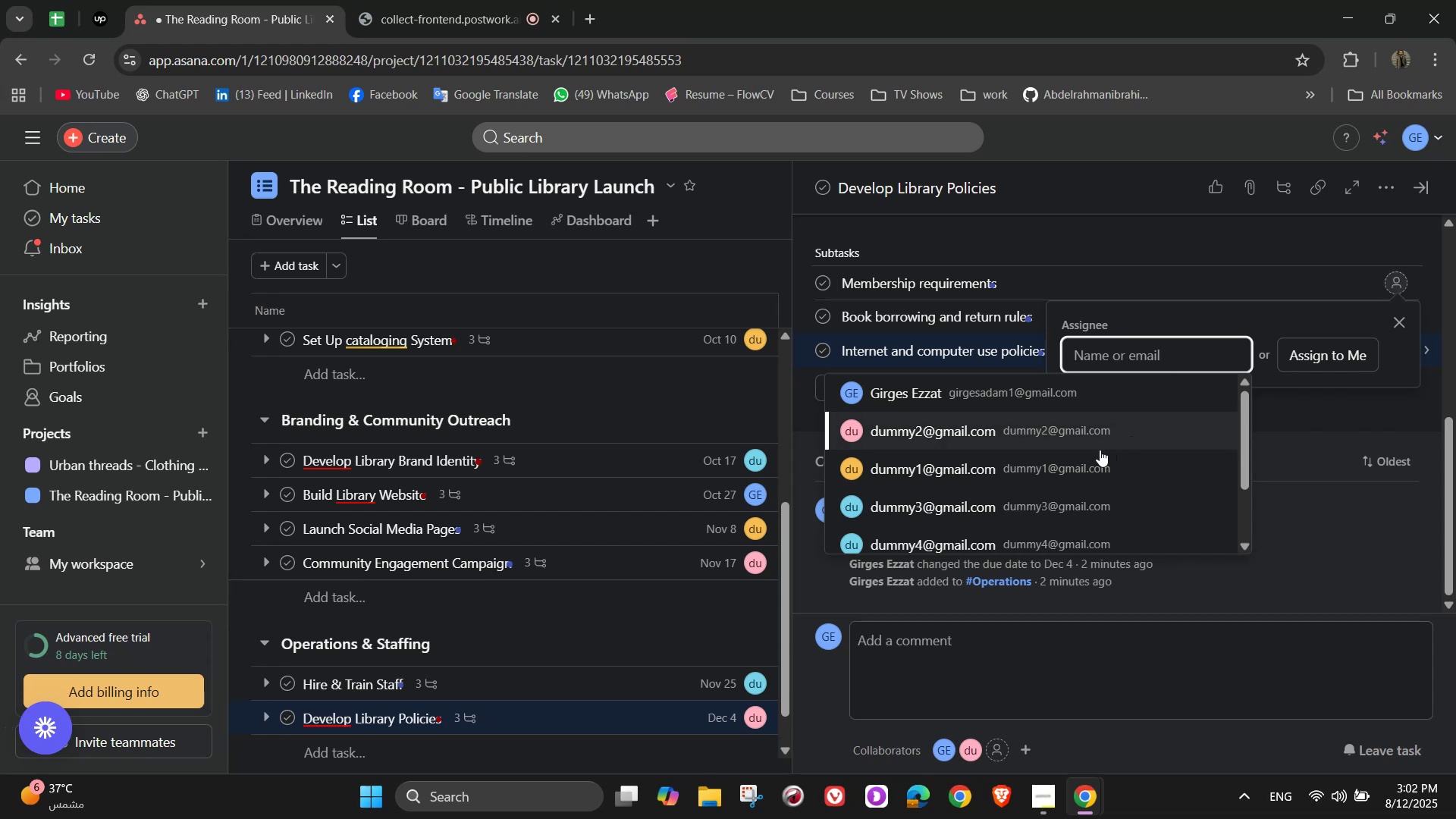 
left_click([1095, 435])
 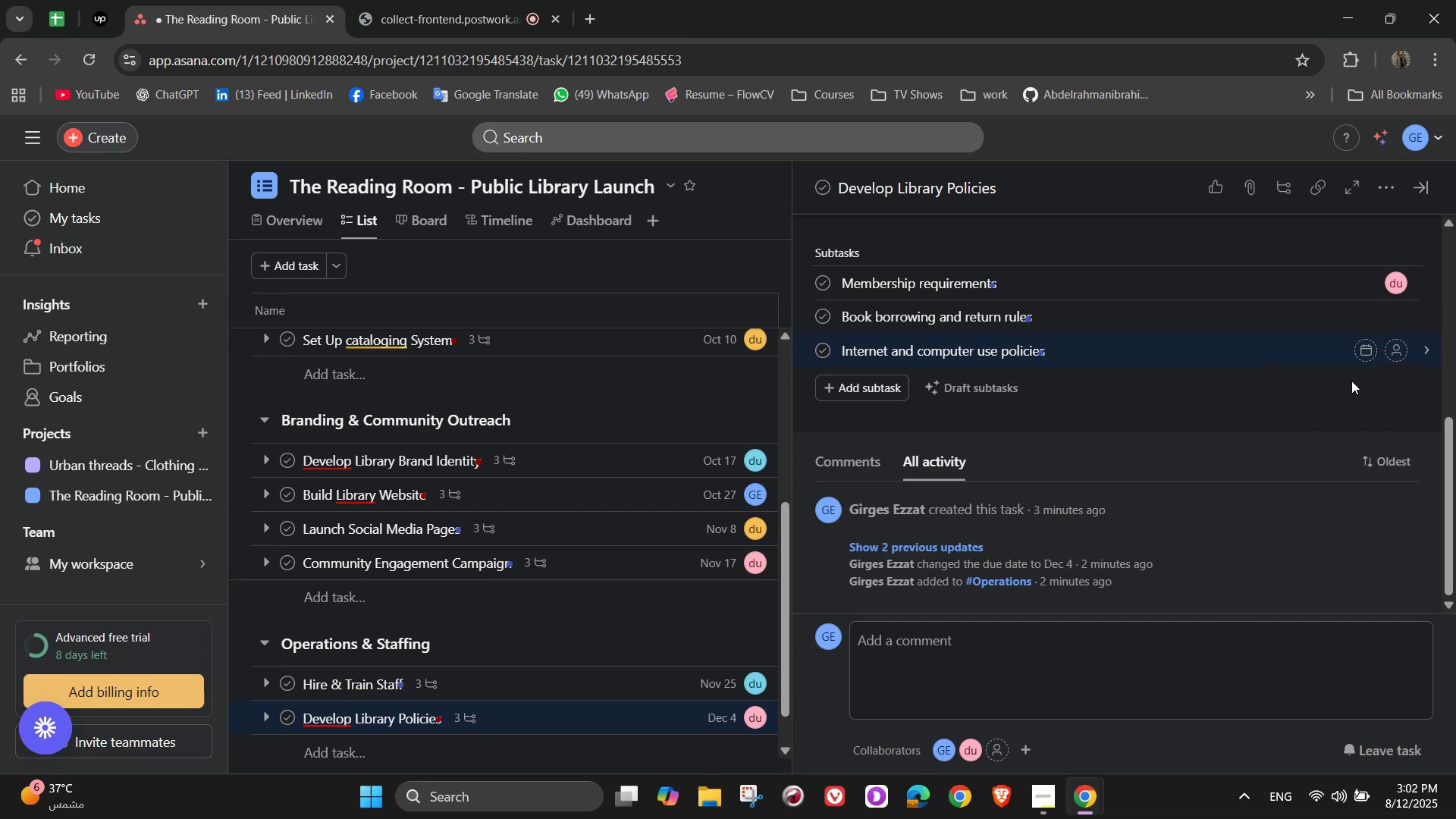 
left_click([1397, 315])
 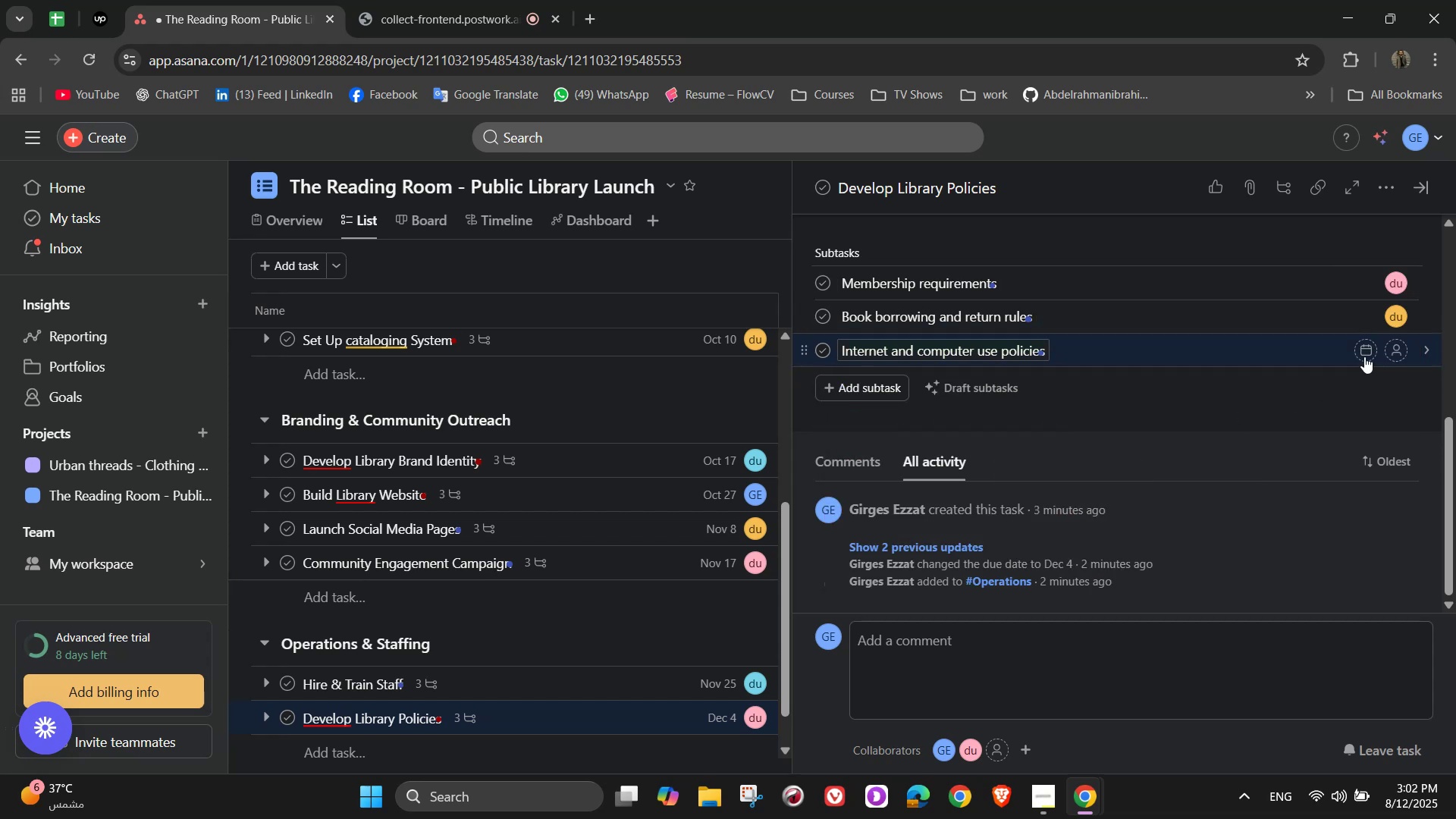 
left_click([1392, 351])
 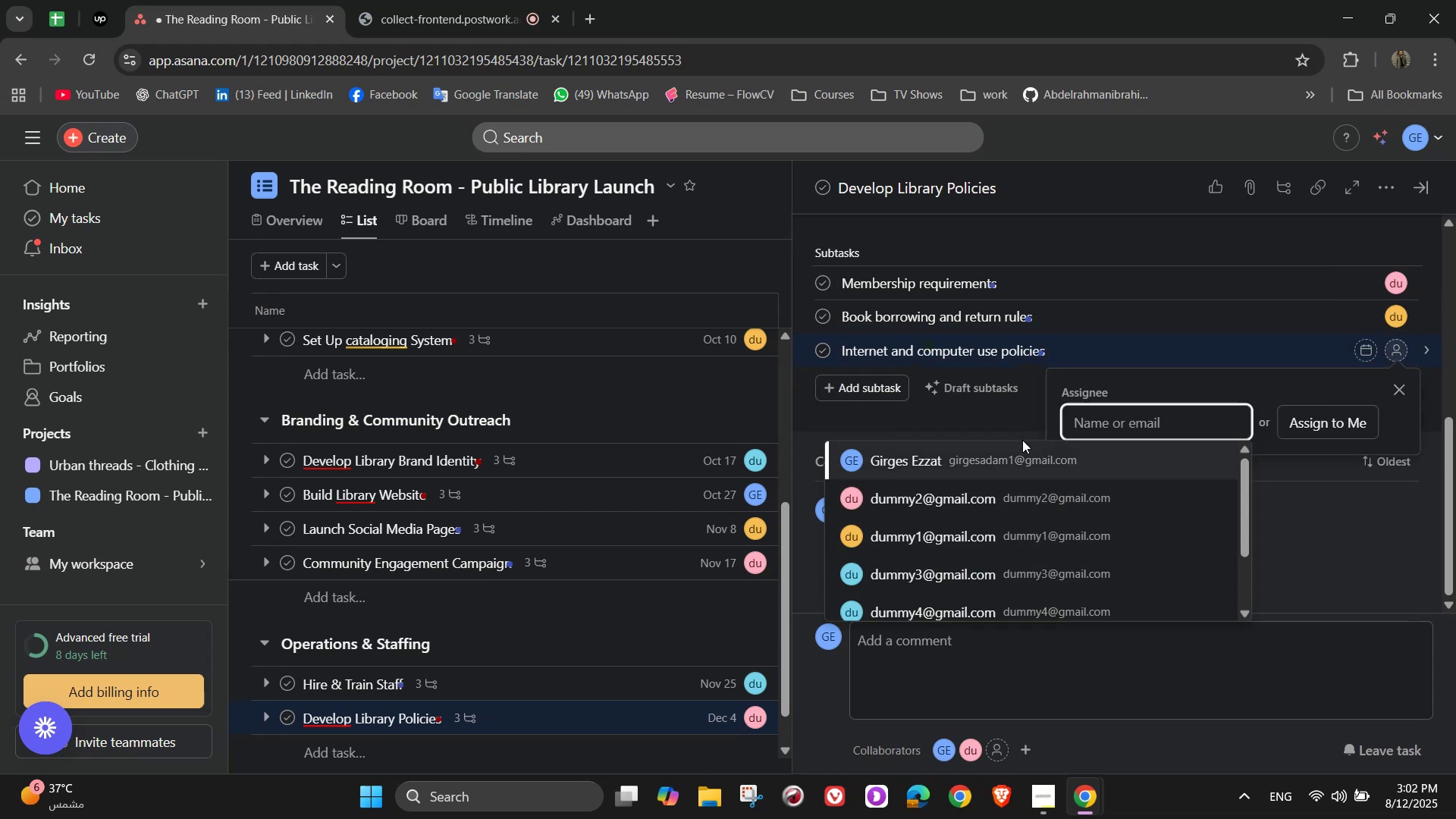 
left_click([1011, 457])
 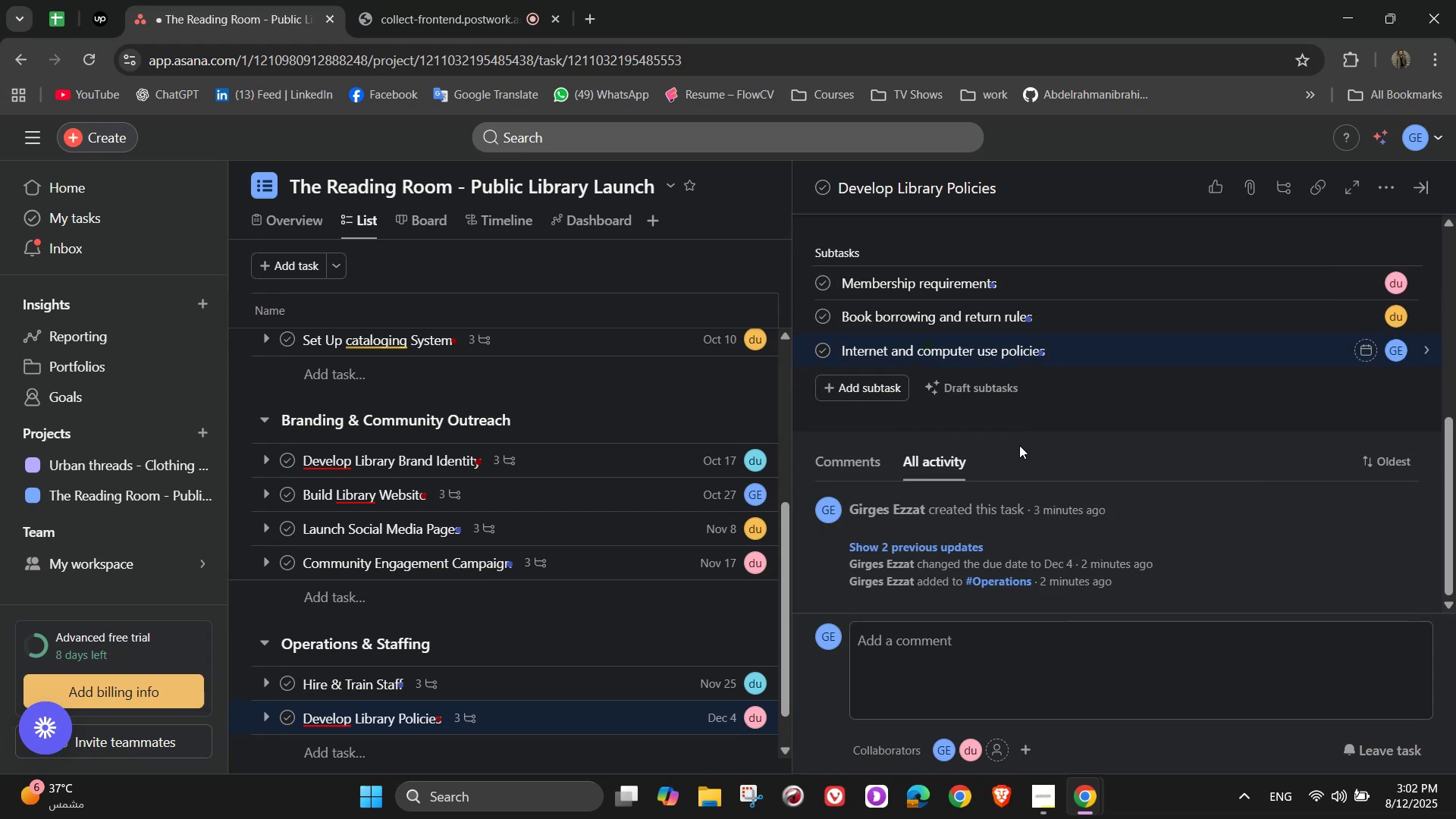 
scroll: coordinate [1421, 326], scroll_direction: up, amount: 7.0
 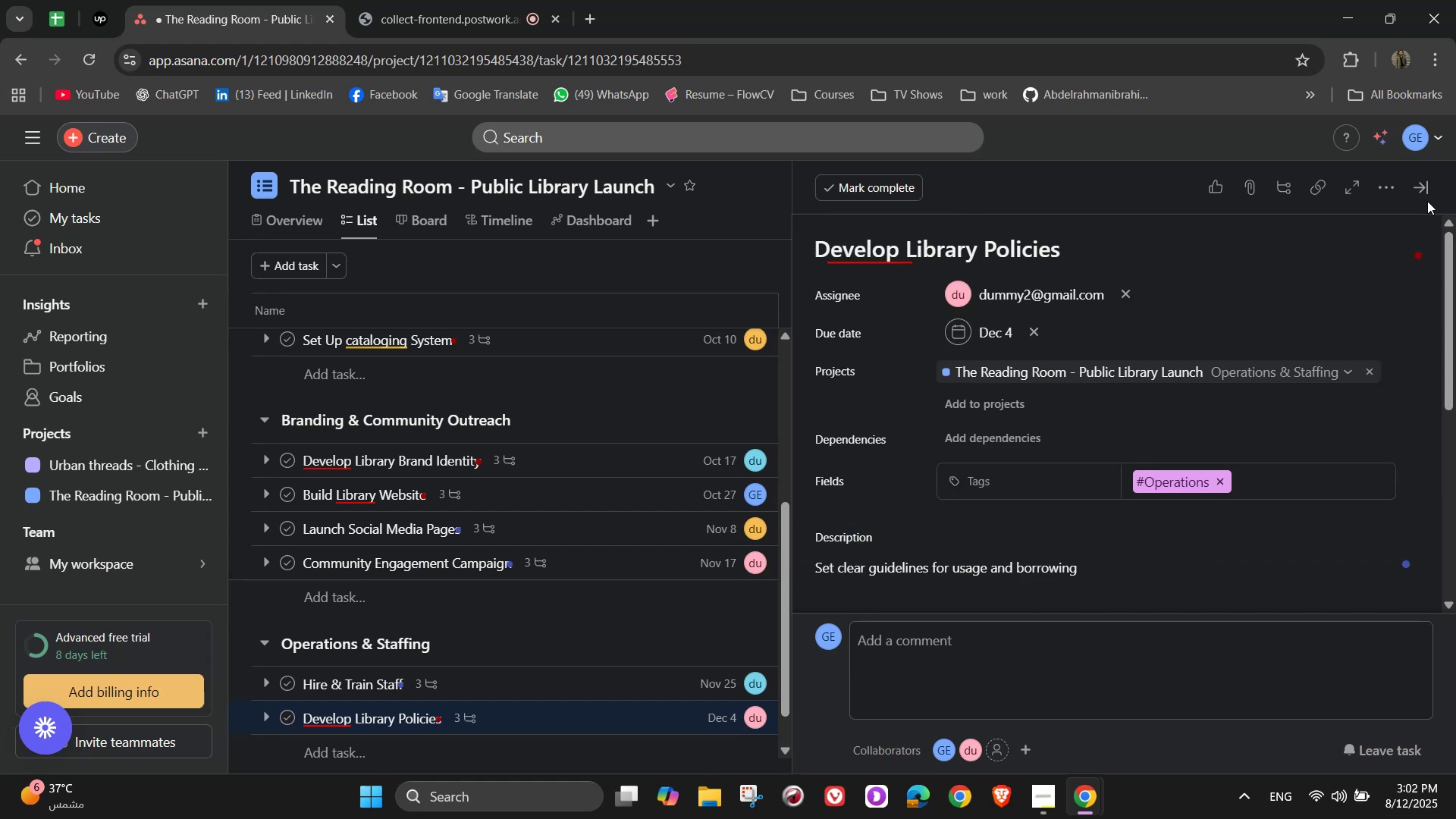 
left_click([1426, 182])
 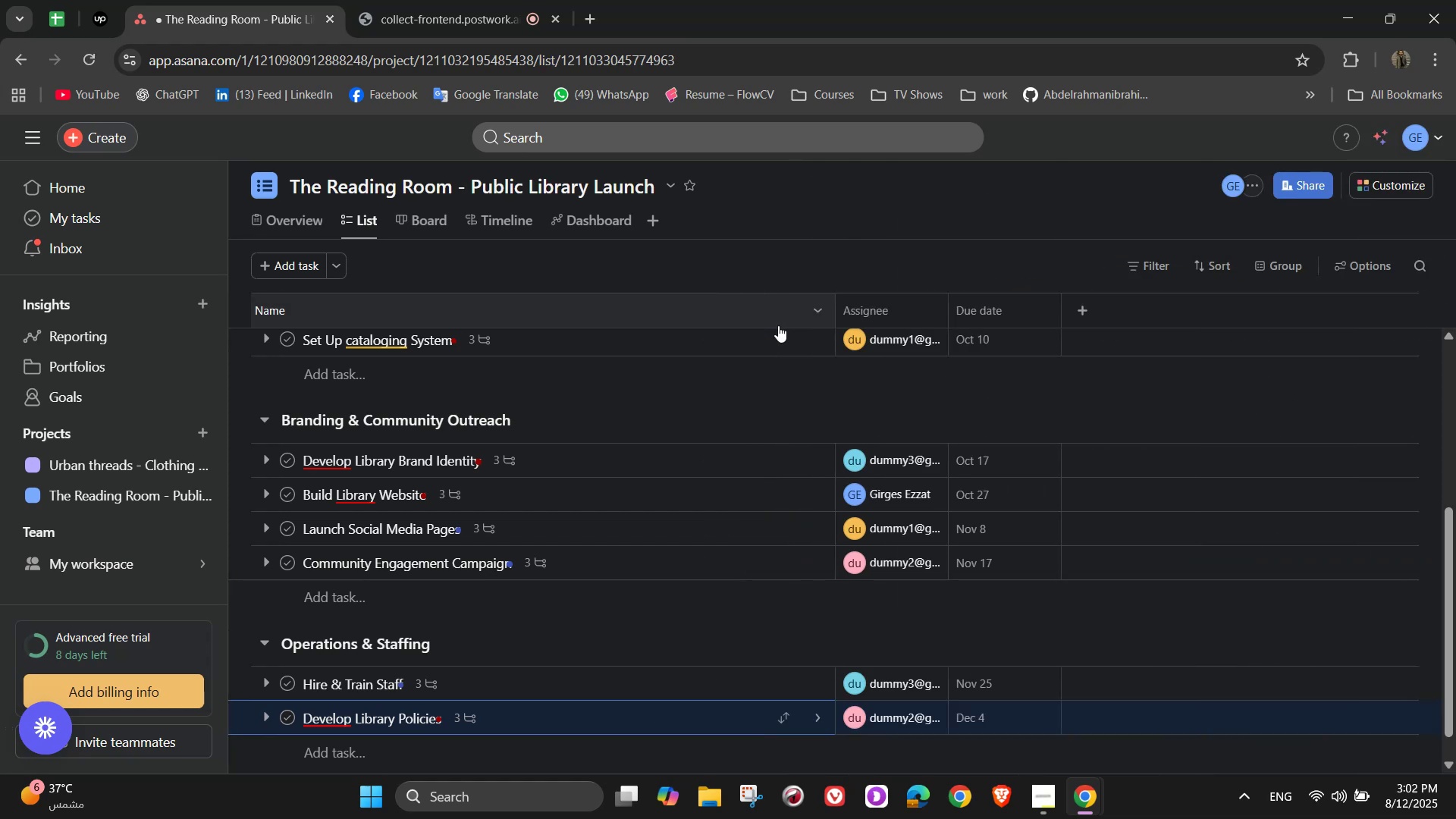 
scroll: coordinate [318, 688], scroll_direction: down, amount: 2.0
 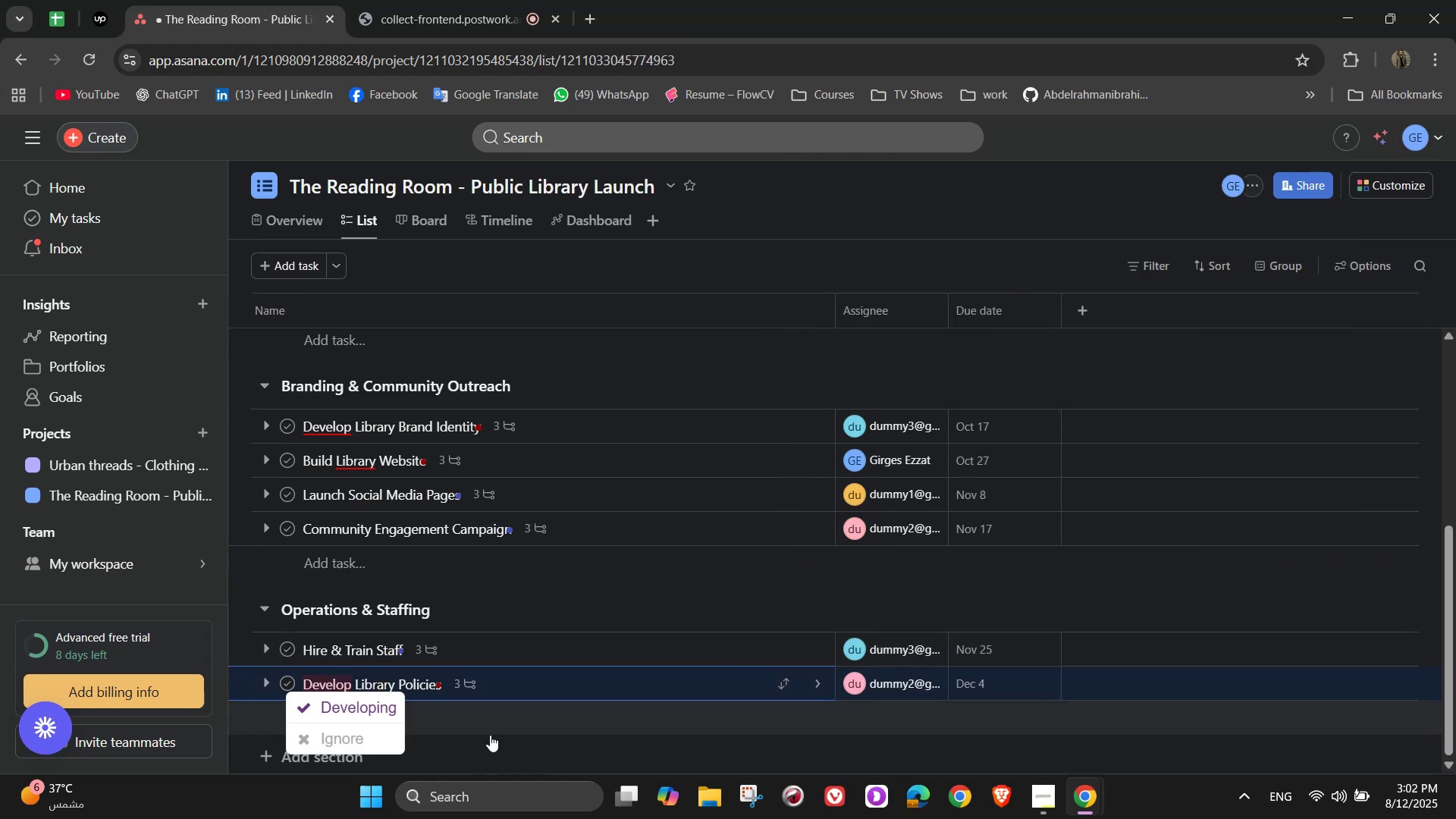 
left_click([482, 726])
 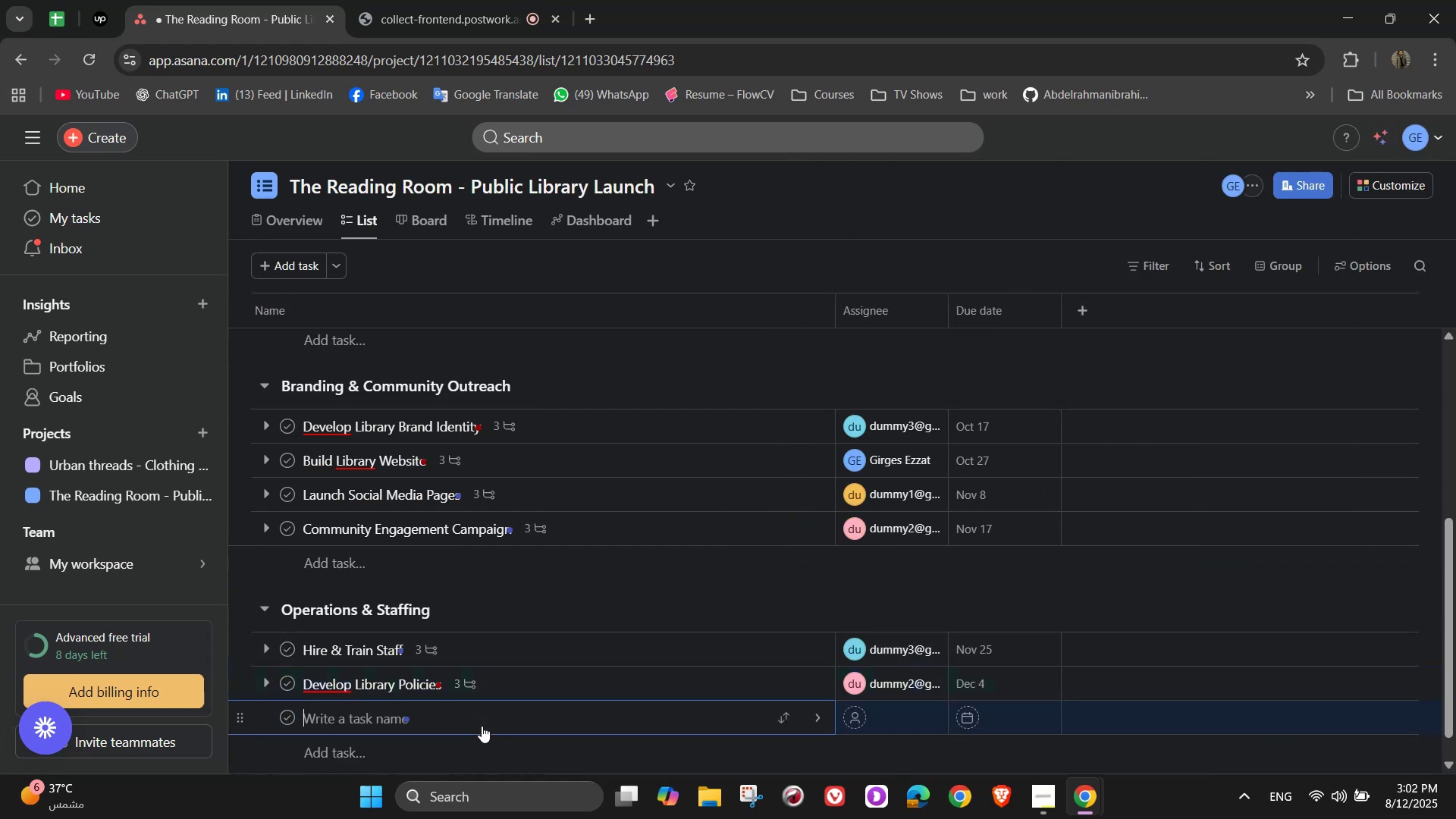 
type(Install Infrastructure & Technology)
 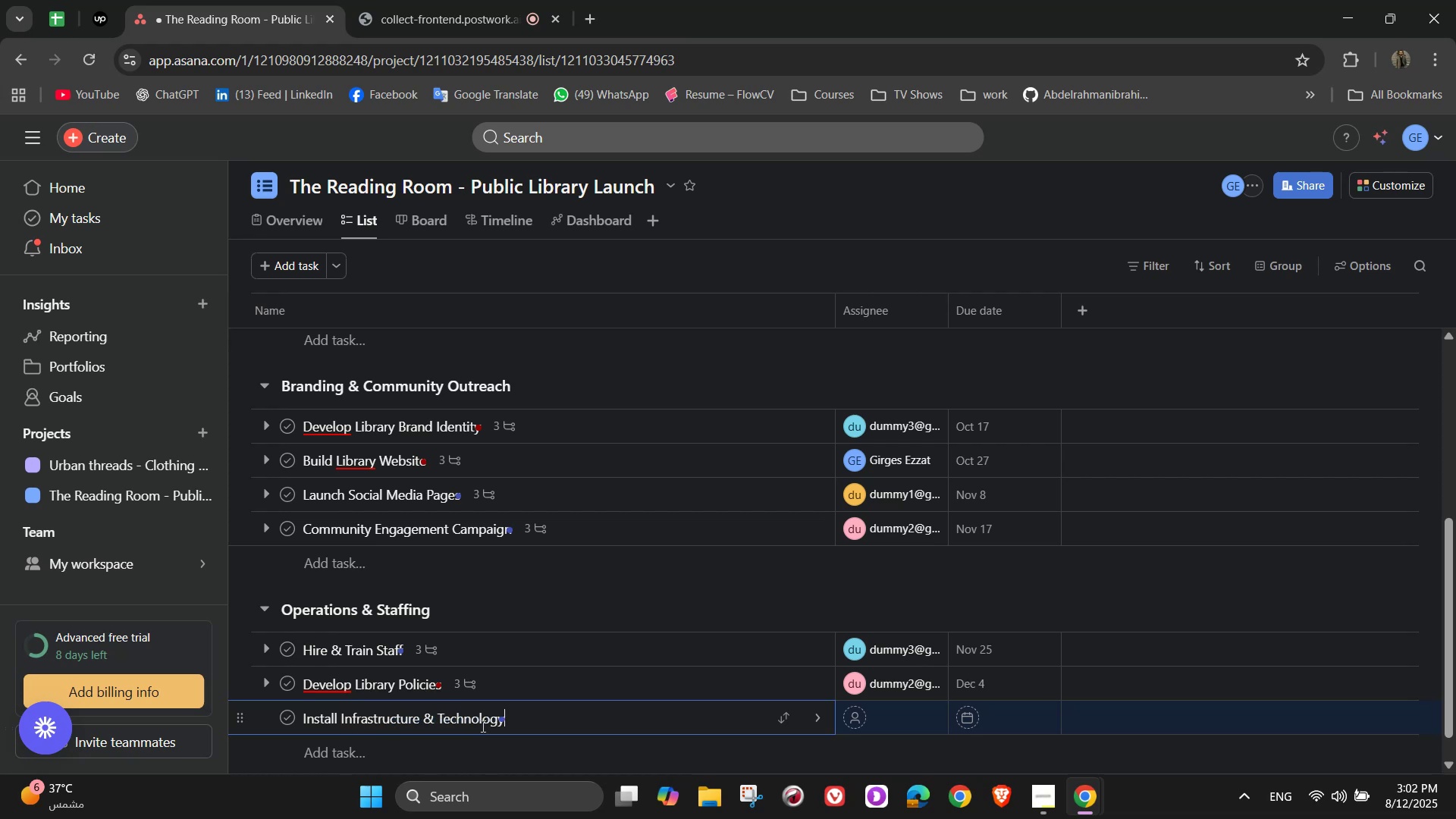 
left_click([817, 716])
 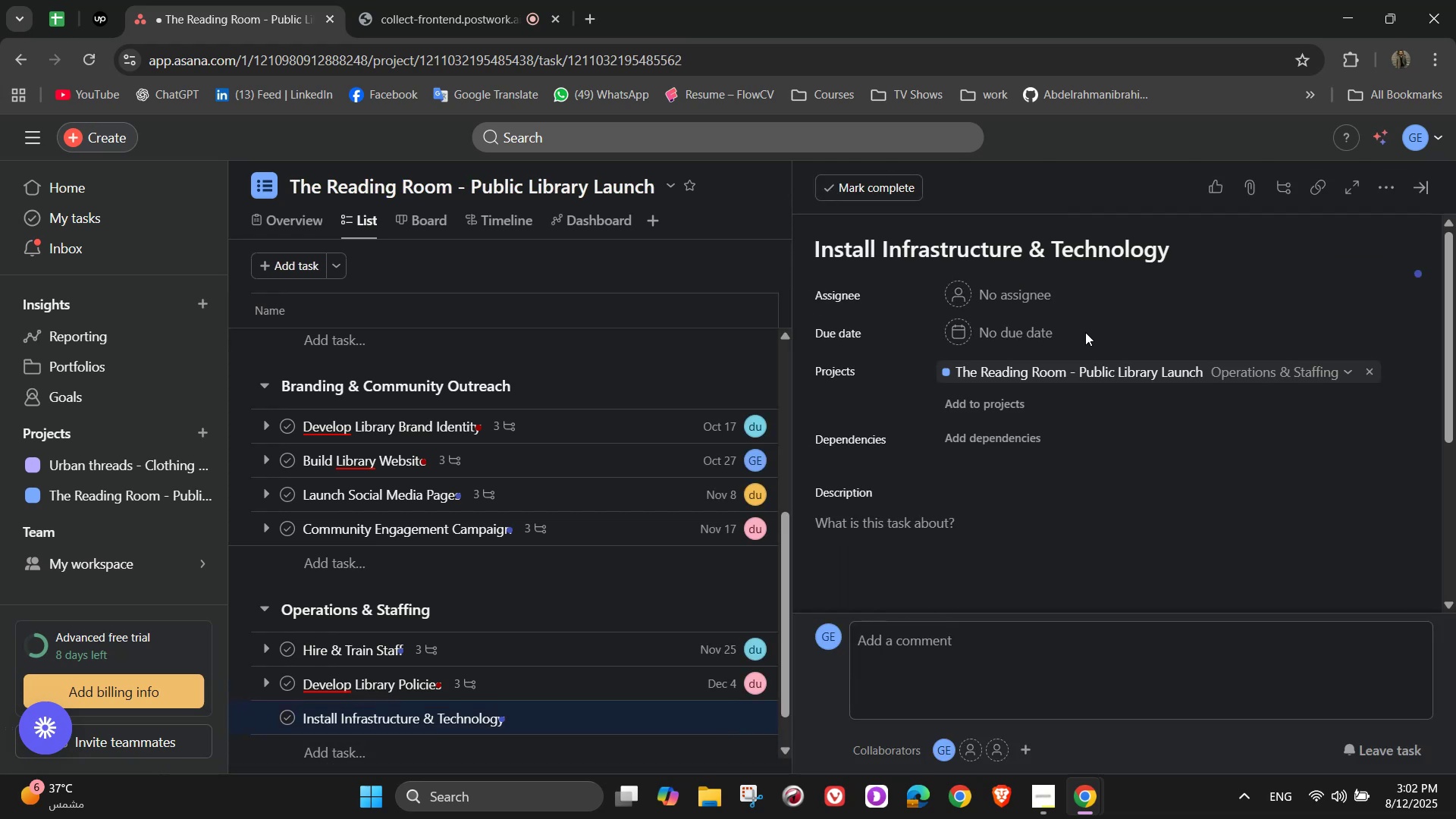 
left_click([1012, 287])
 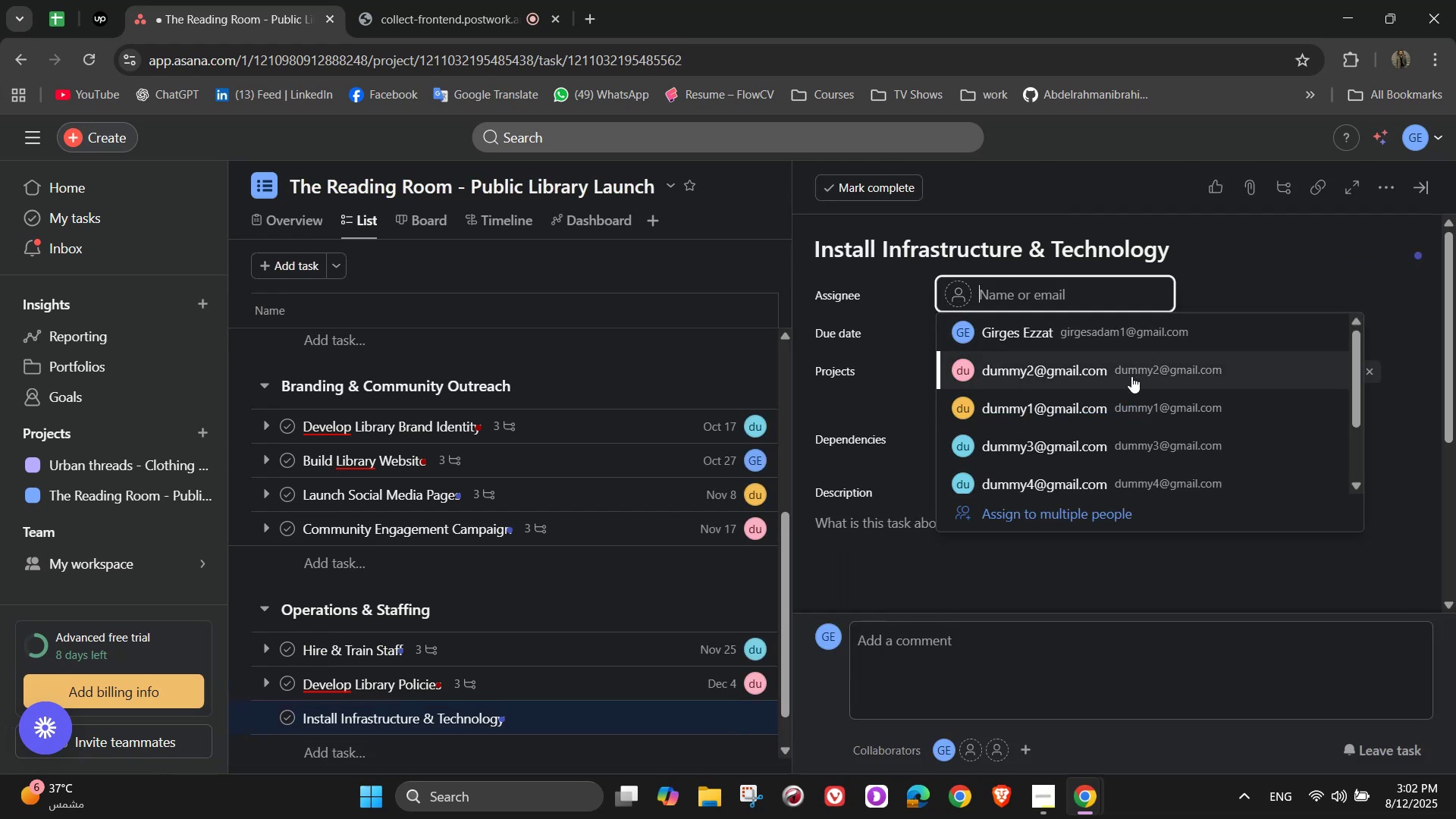 
left_click([1102, 406])
 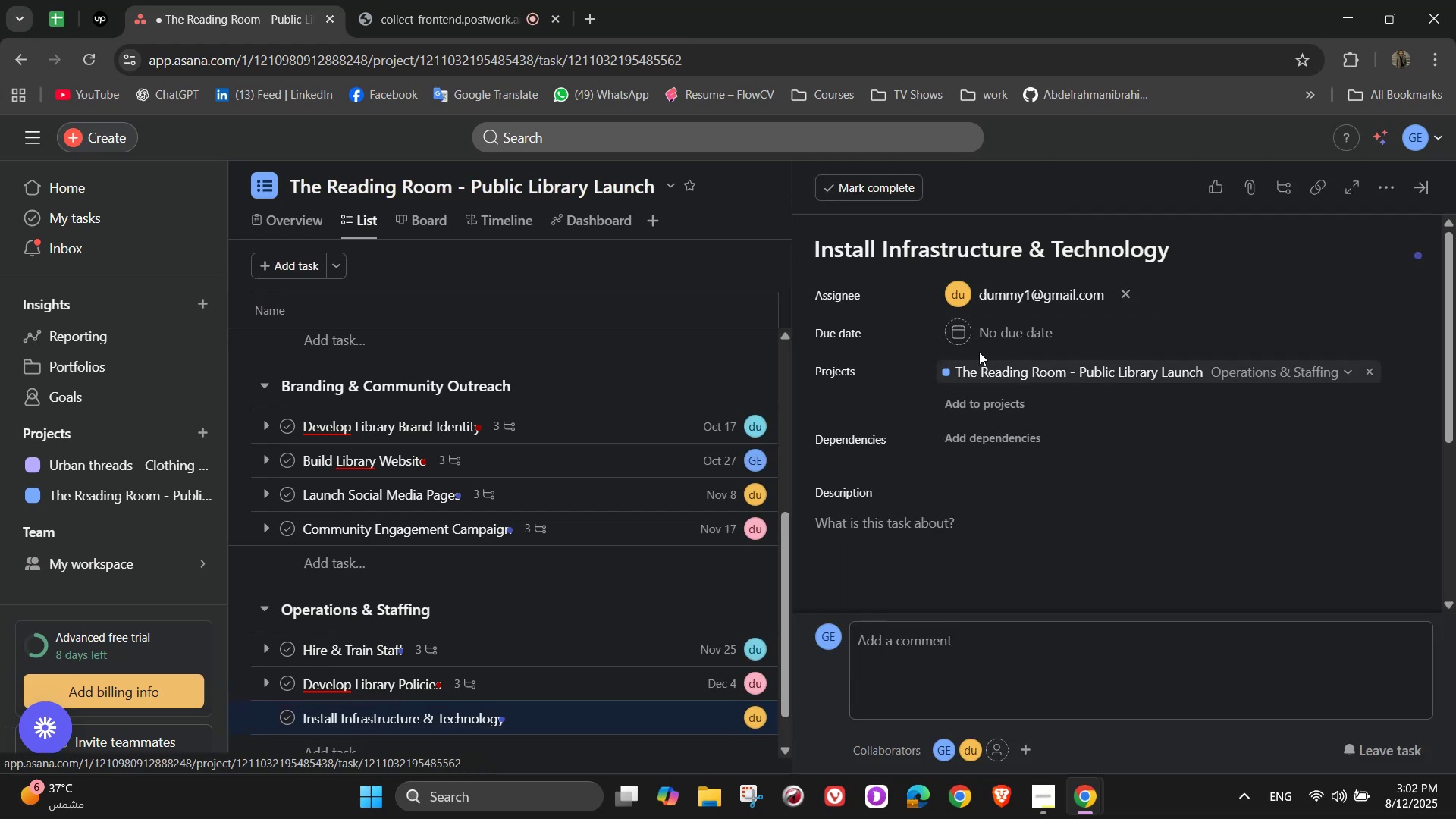 
left_click([1010, 328])
 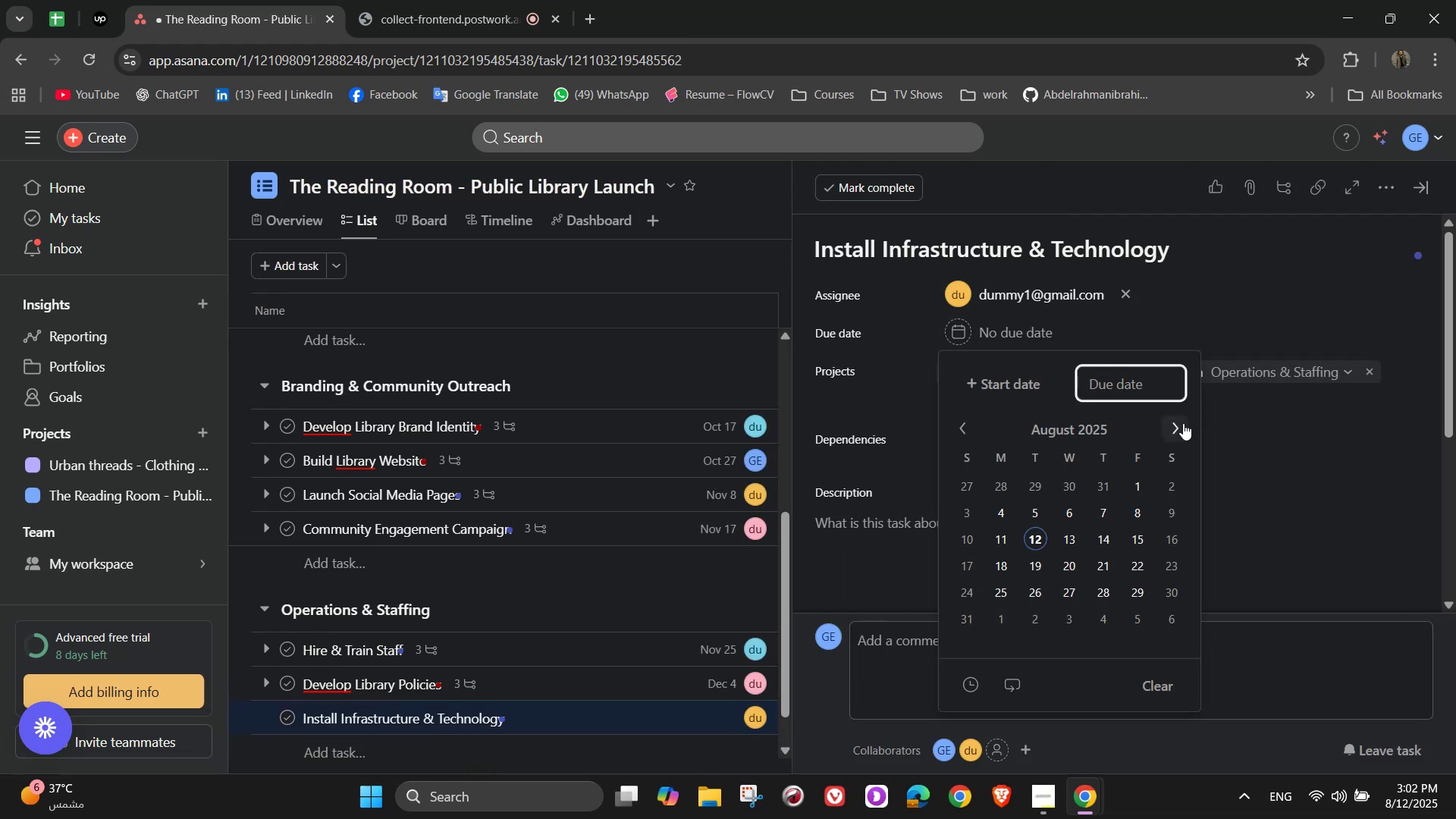 
double_click([1179, 423])
 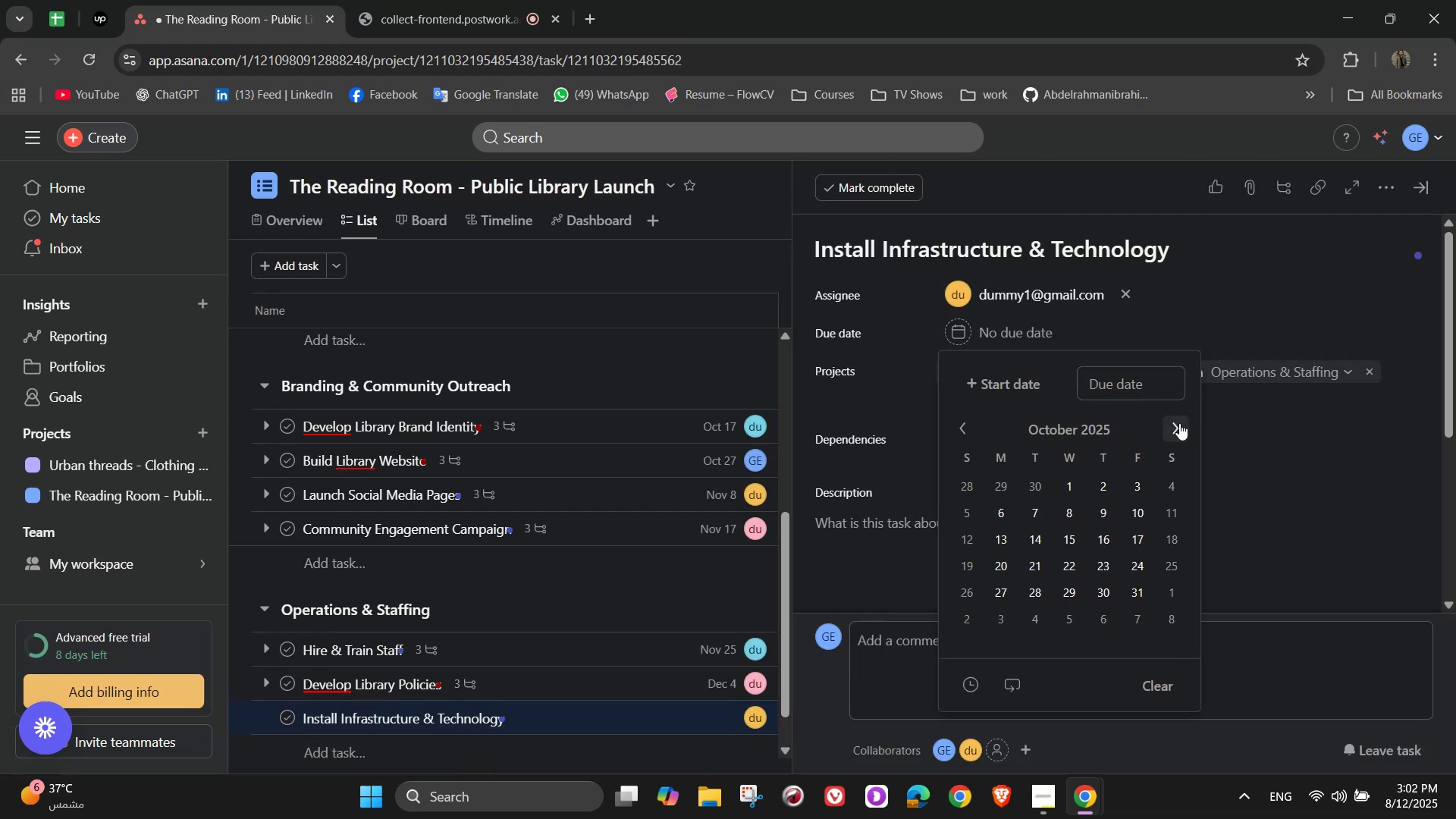 
triple_click([1179, 423])
 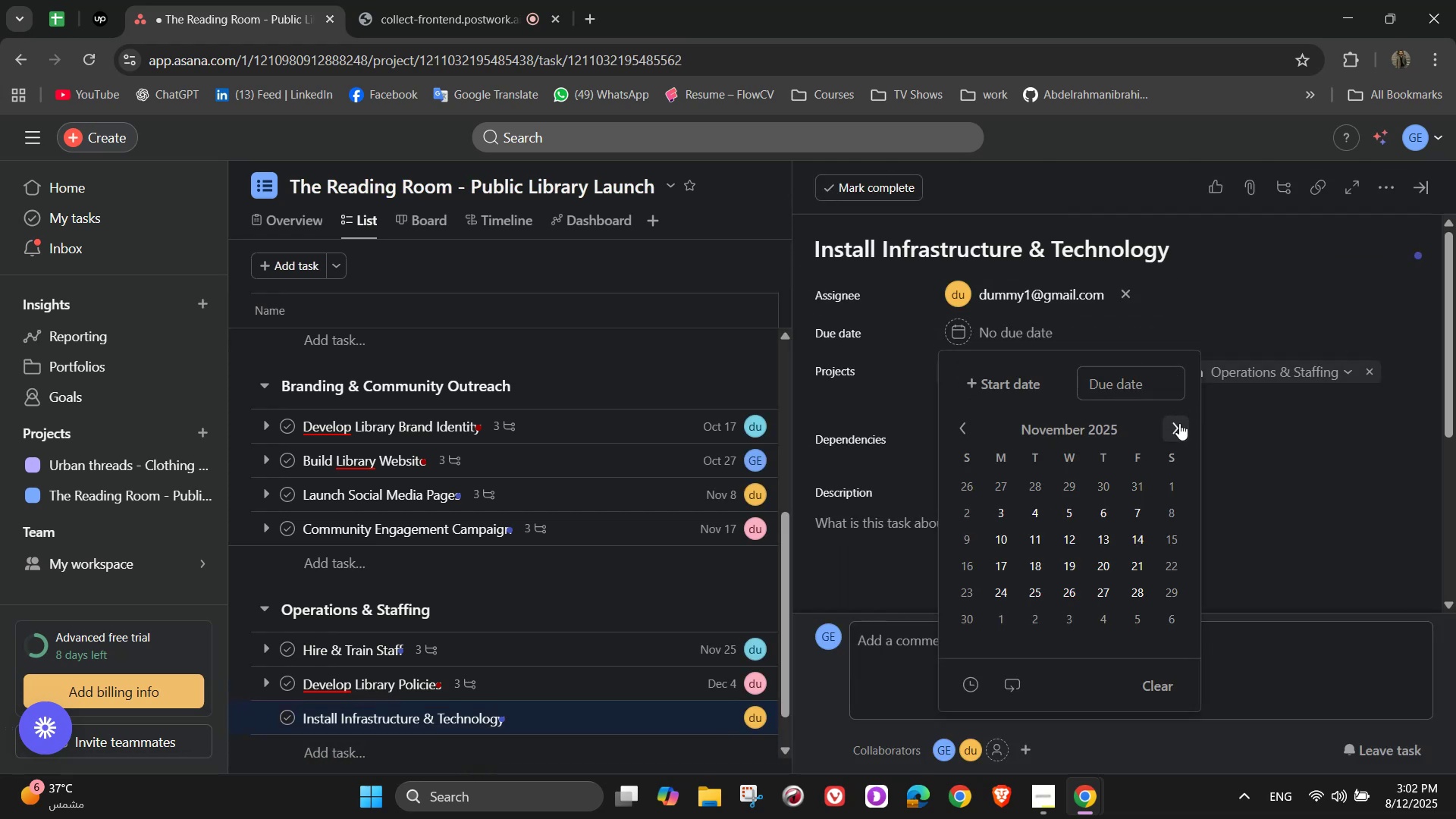 
left_click([1179, 423])
 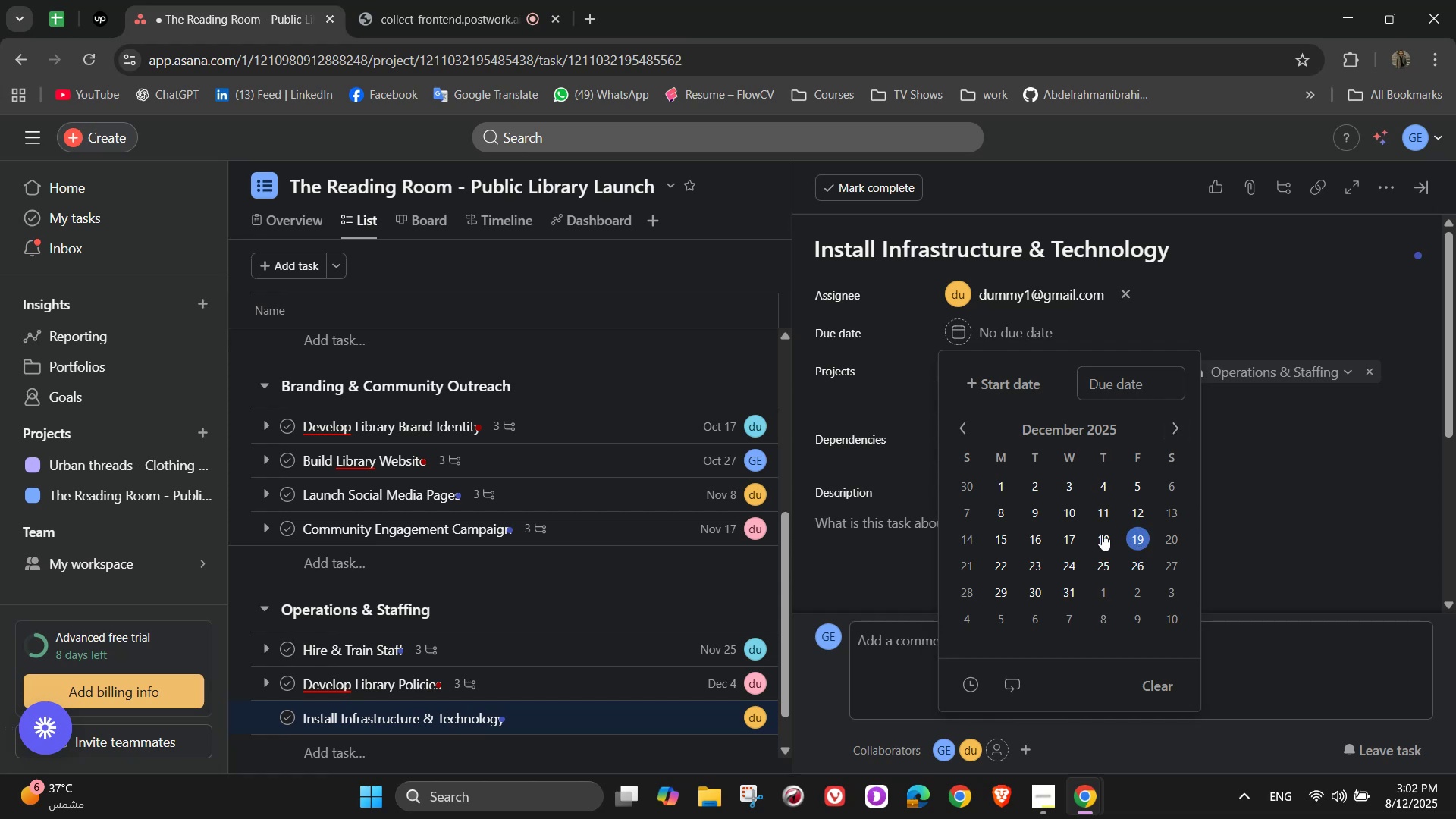 
left_click([1006, 532])
 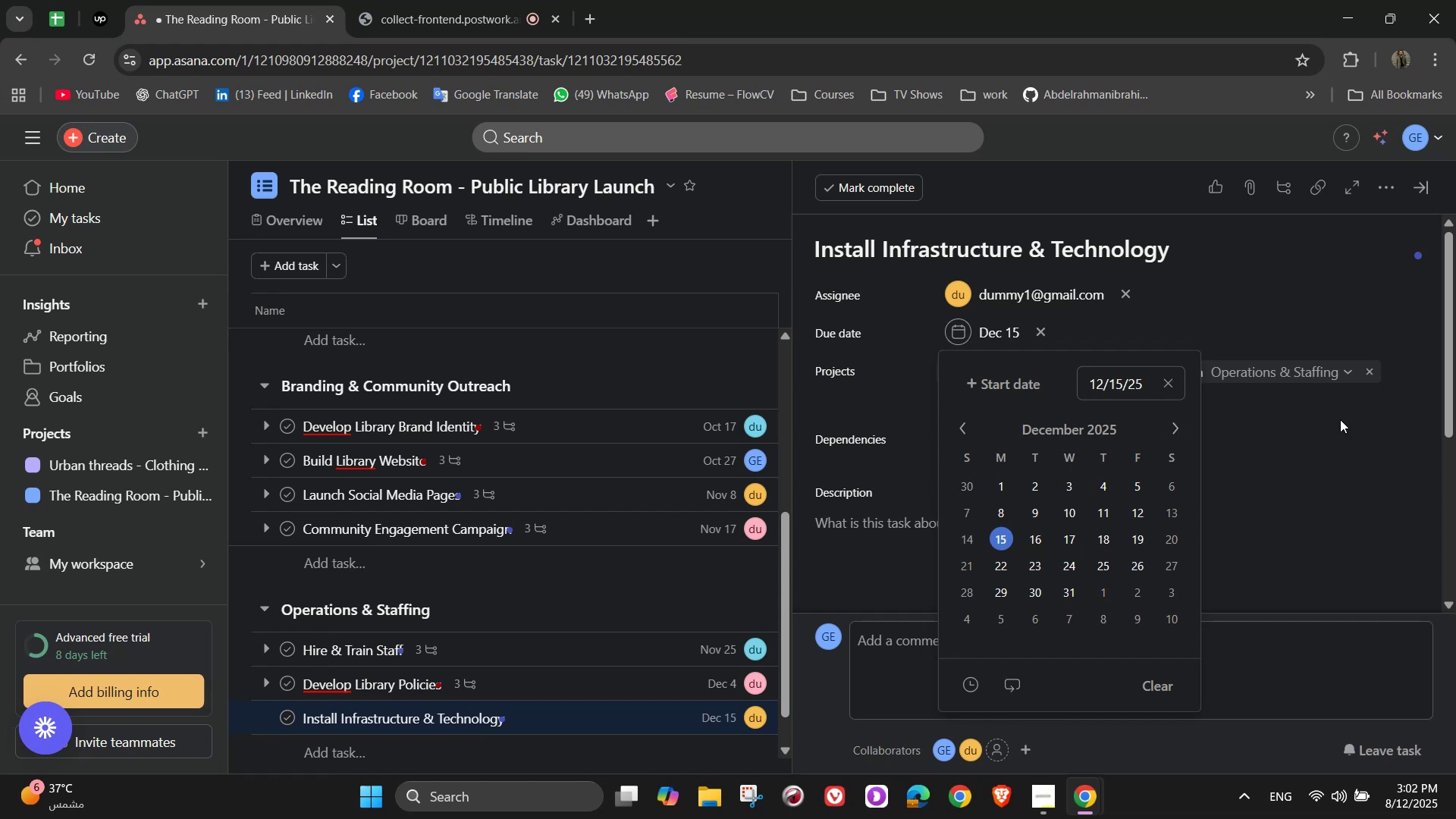 
left_click([1341, 403])
 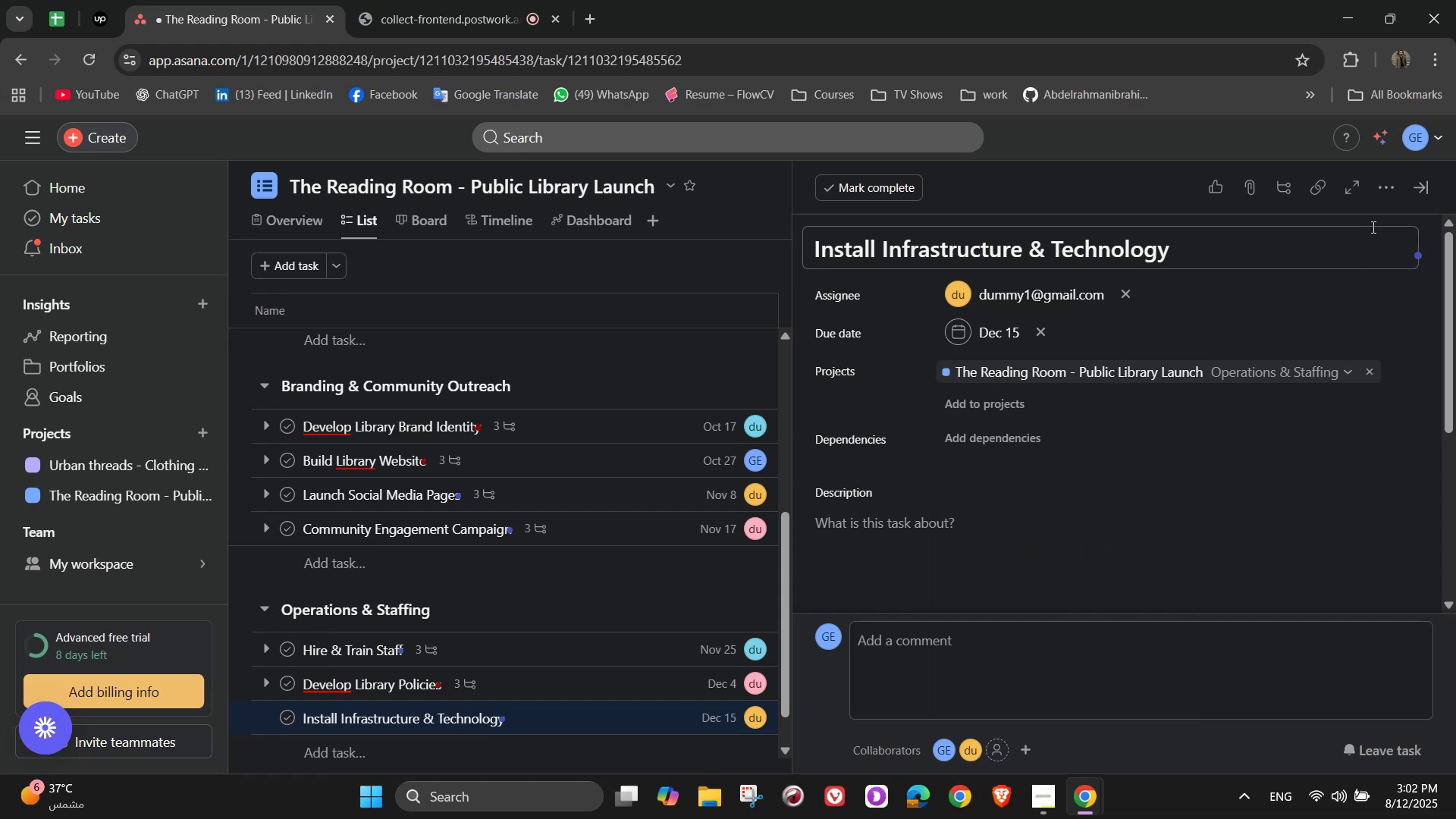 
left_click([1372, 199])
 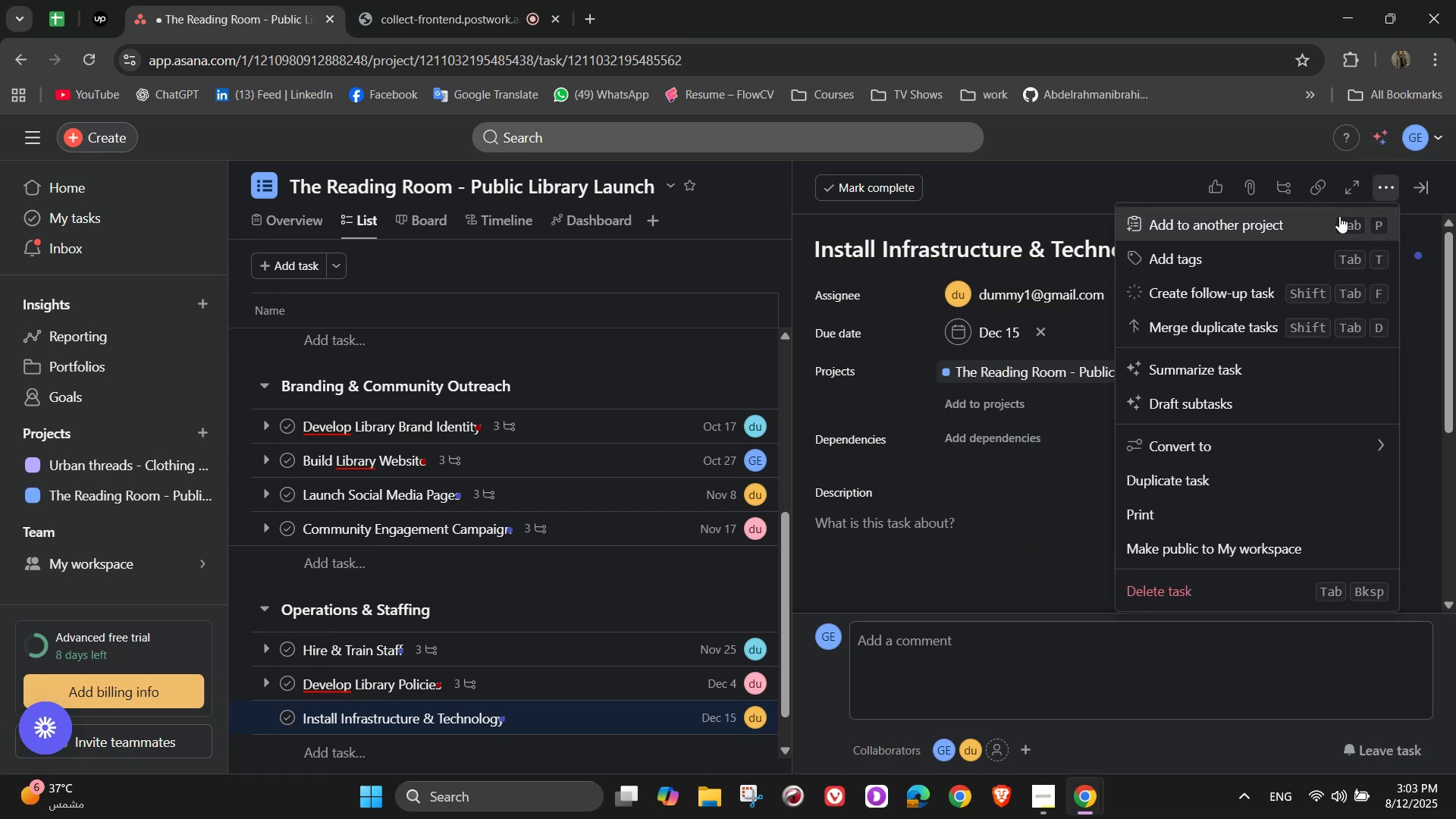 
left_click([1280, 251])
 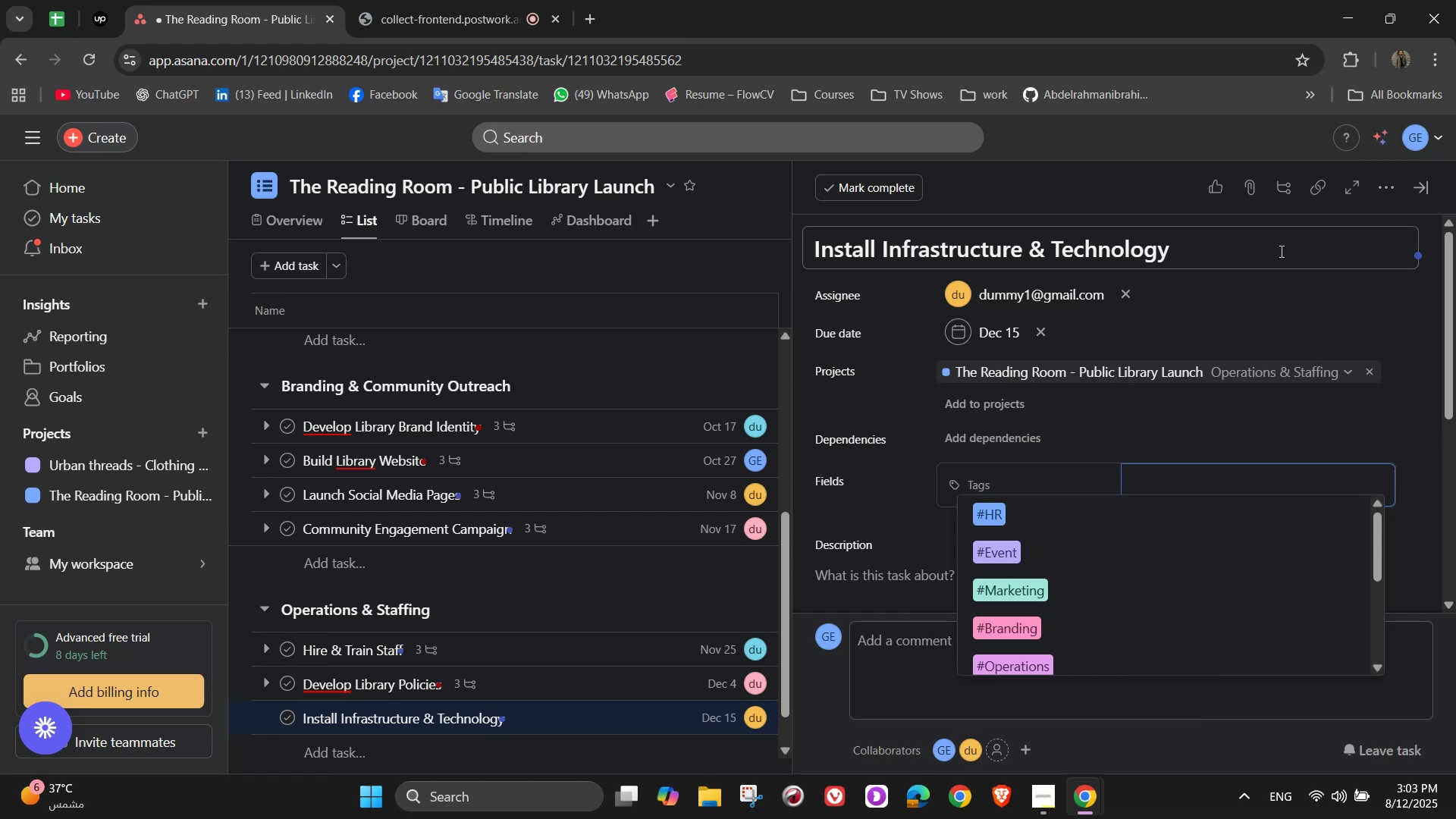 
type(i)
key(Backspace)
type(f)
key(Backspace)
type(#IT)
key(NumpadEnter)
 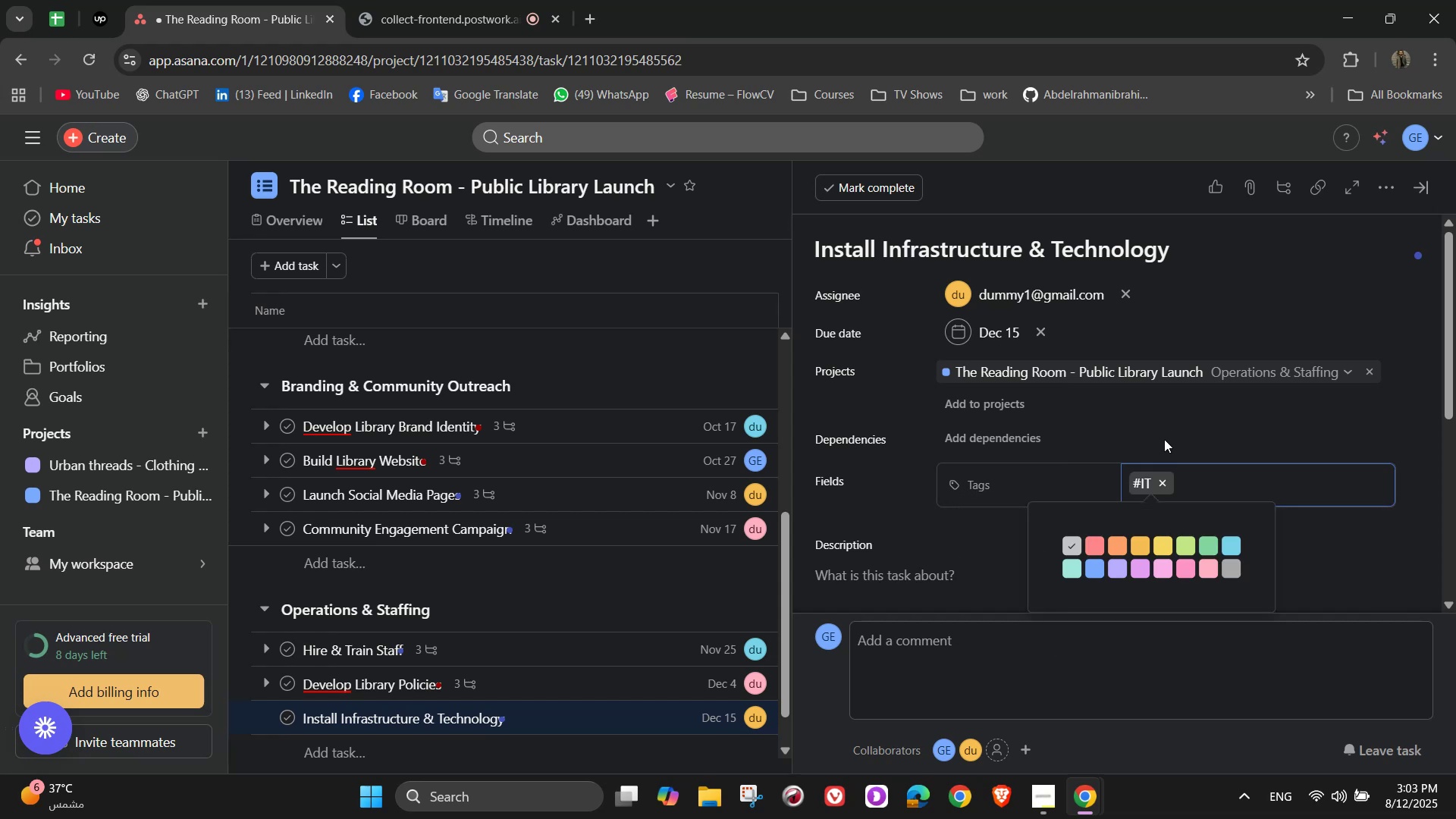 
left_click([1127, 566])
 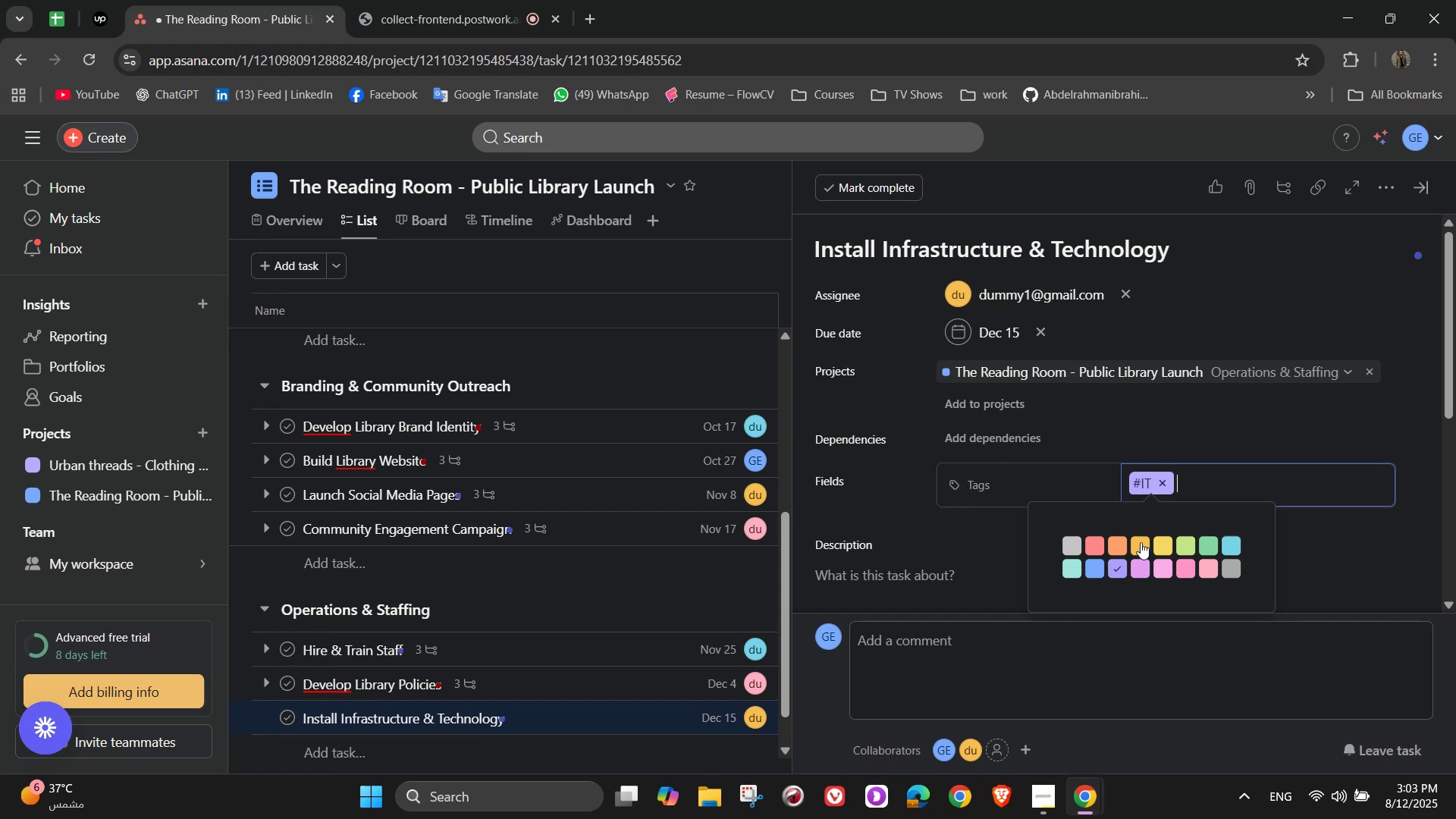 
double_click([1236, 391])
 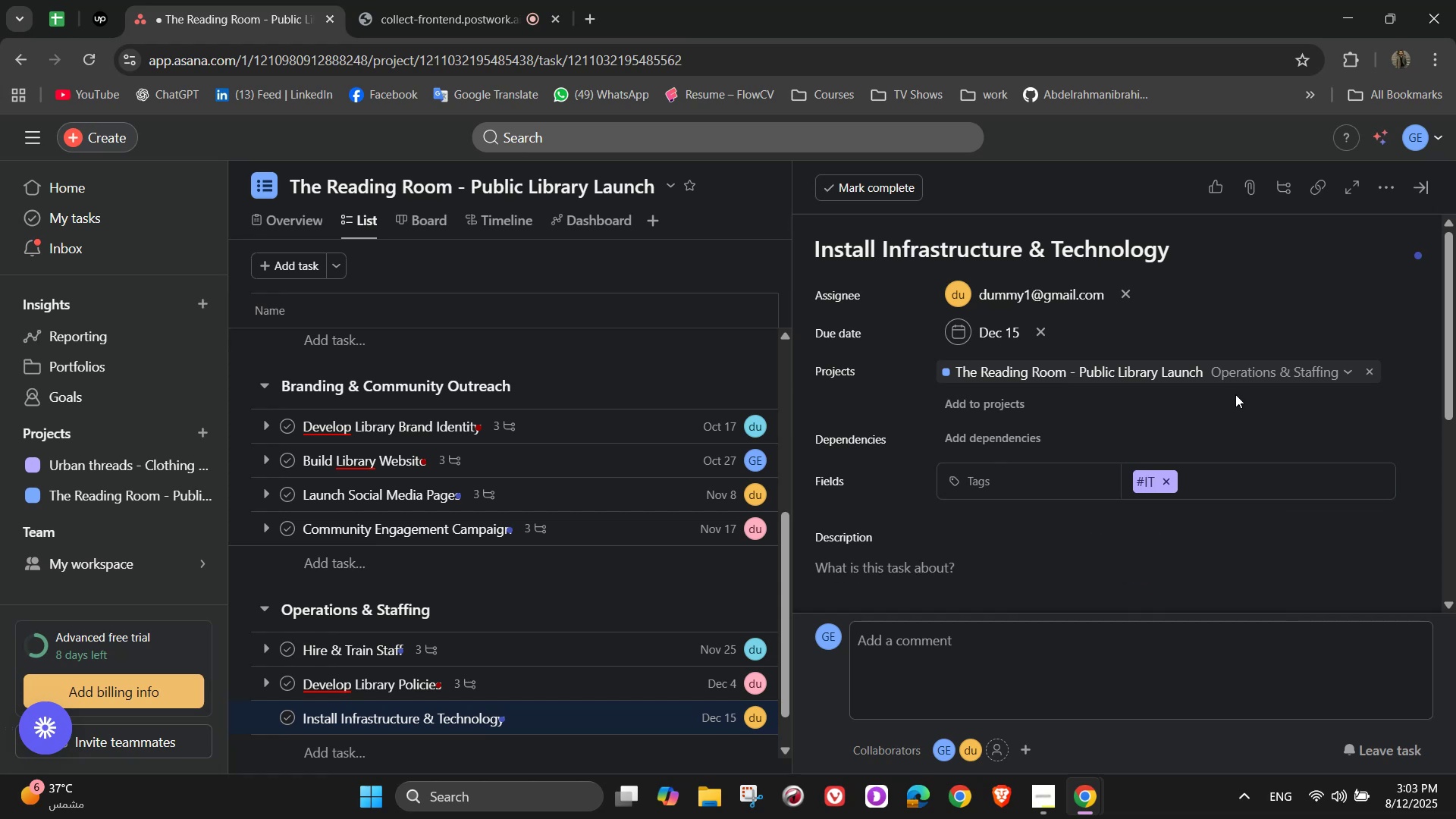 
scroll: coordinate [1235, 394], scroll_direction: down, amount: 2.0
 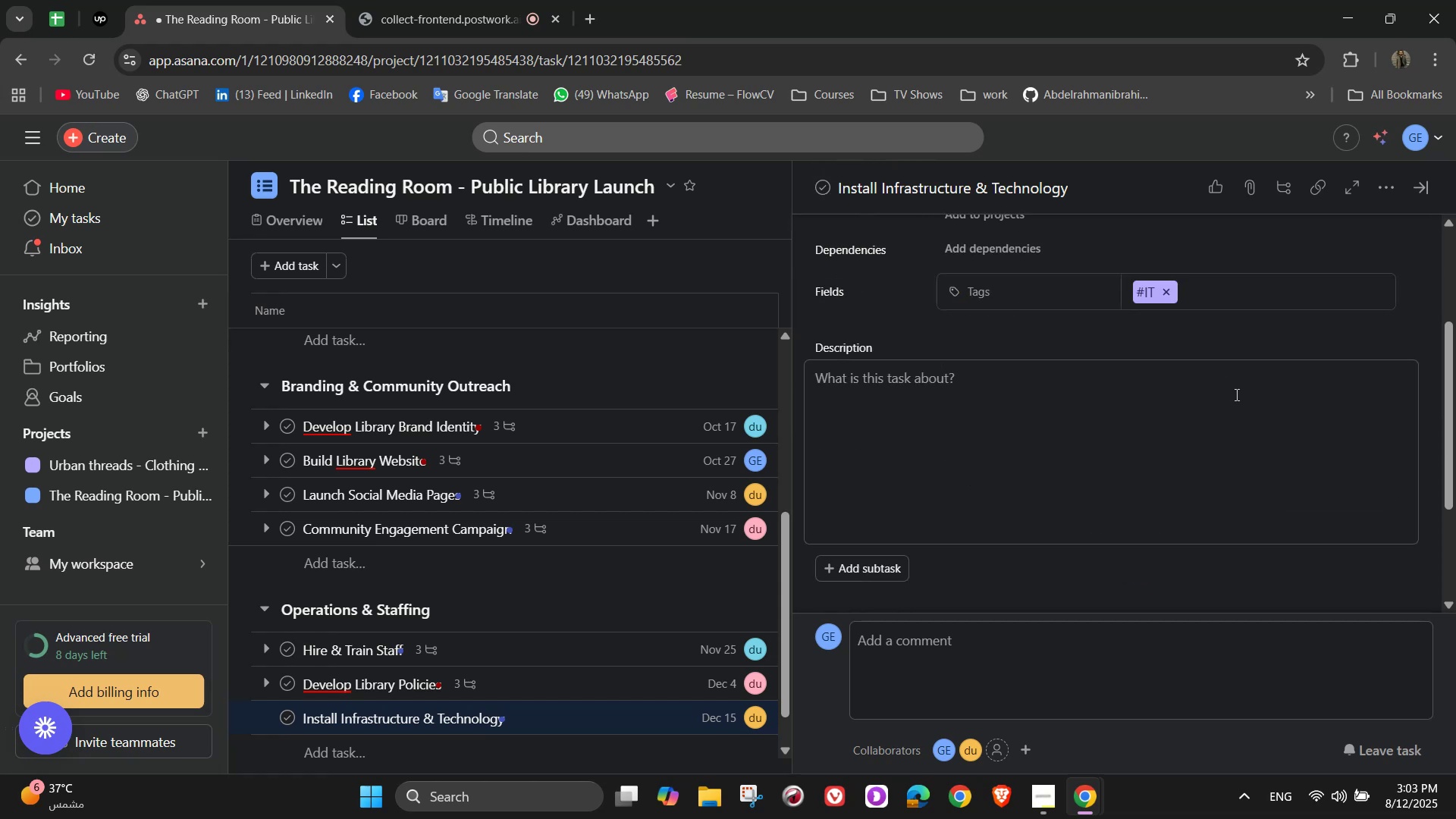 
left_click([1235, 394])
 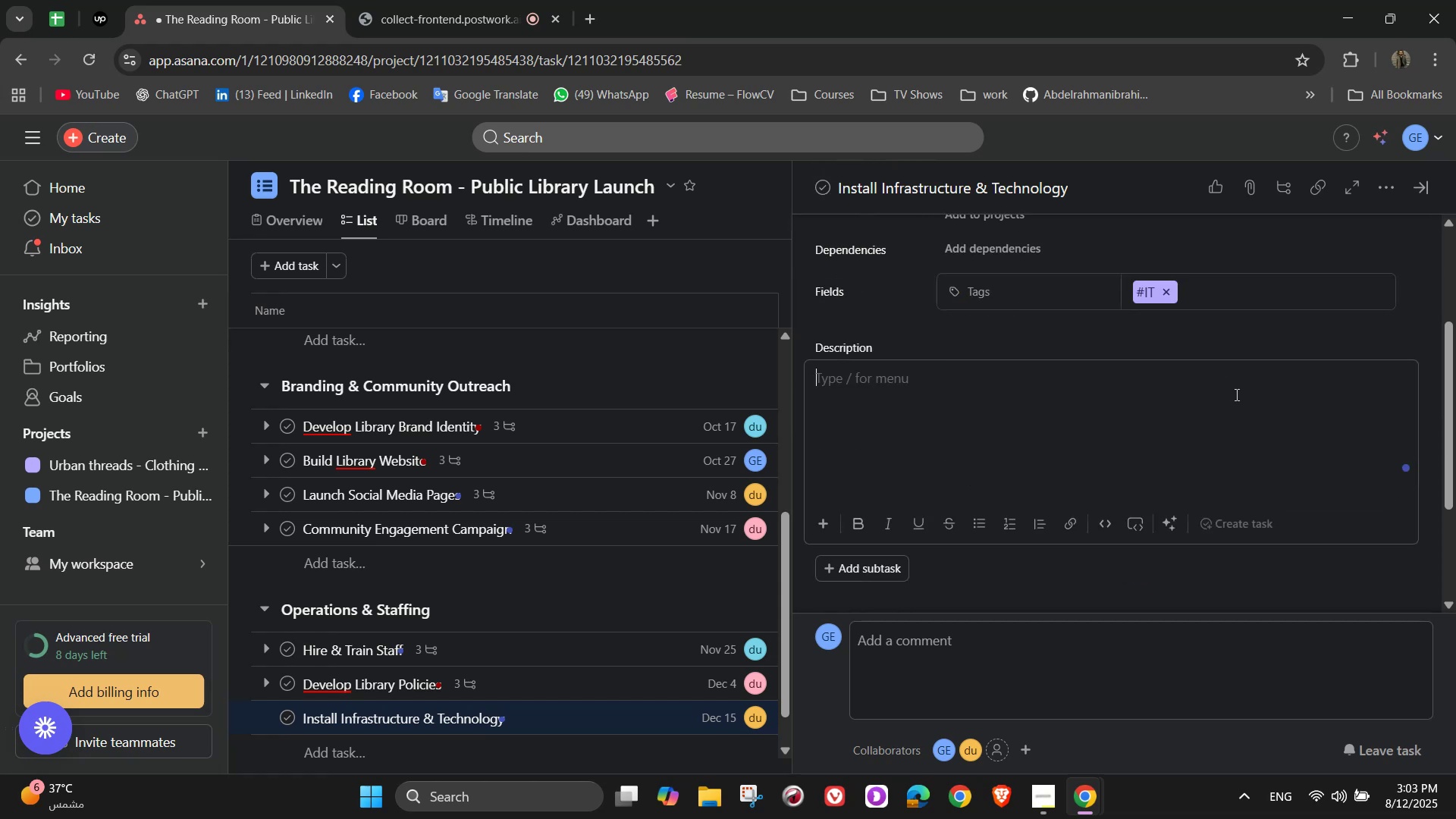 
type(Ensure smootjh)
key(Backspace)
key(Backspace)
type(h daily operations)
 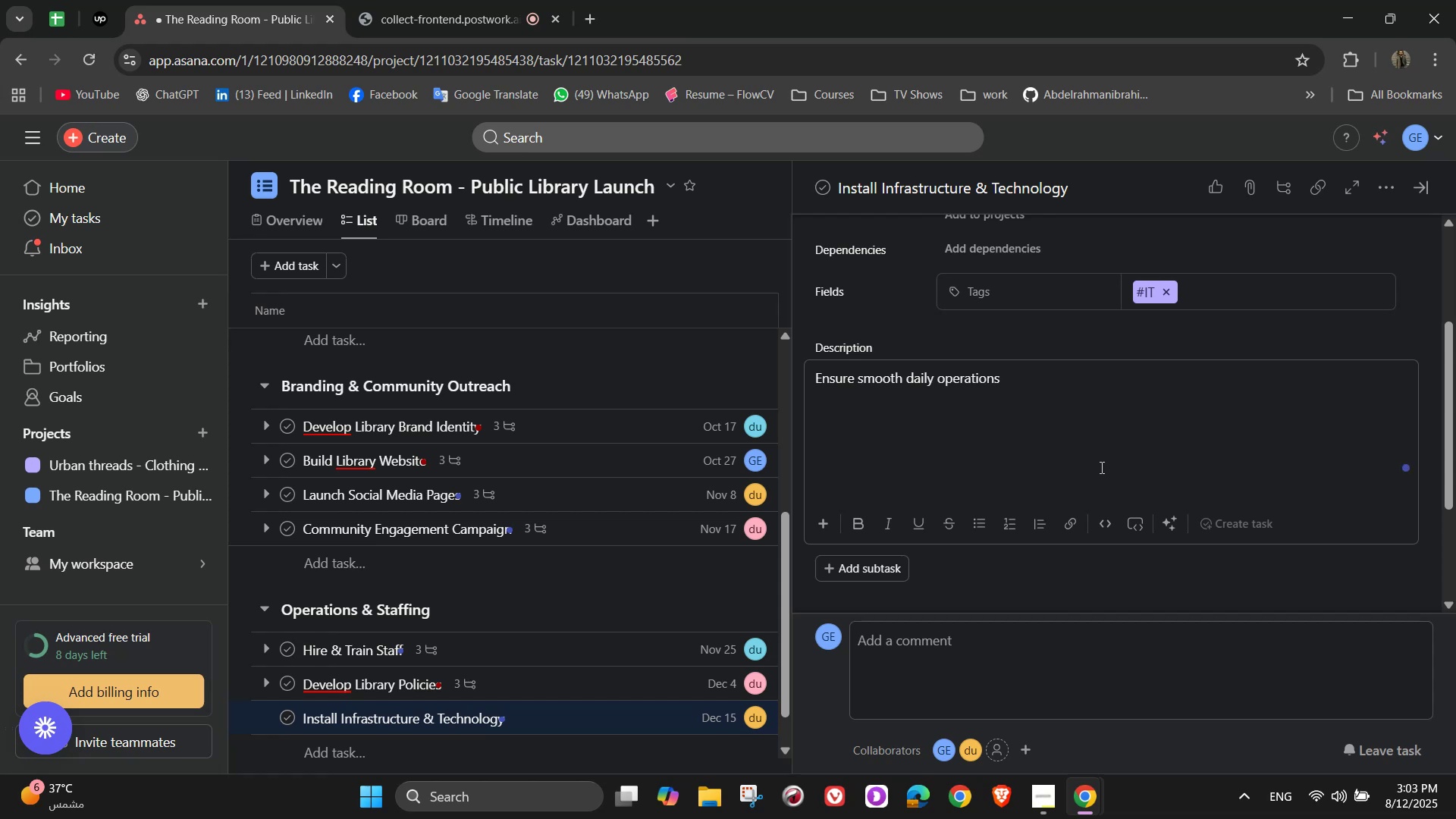 
left_click([894, 567])
 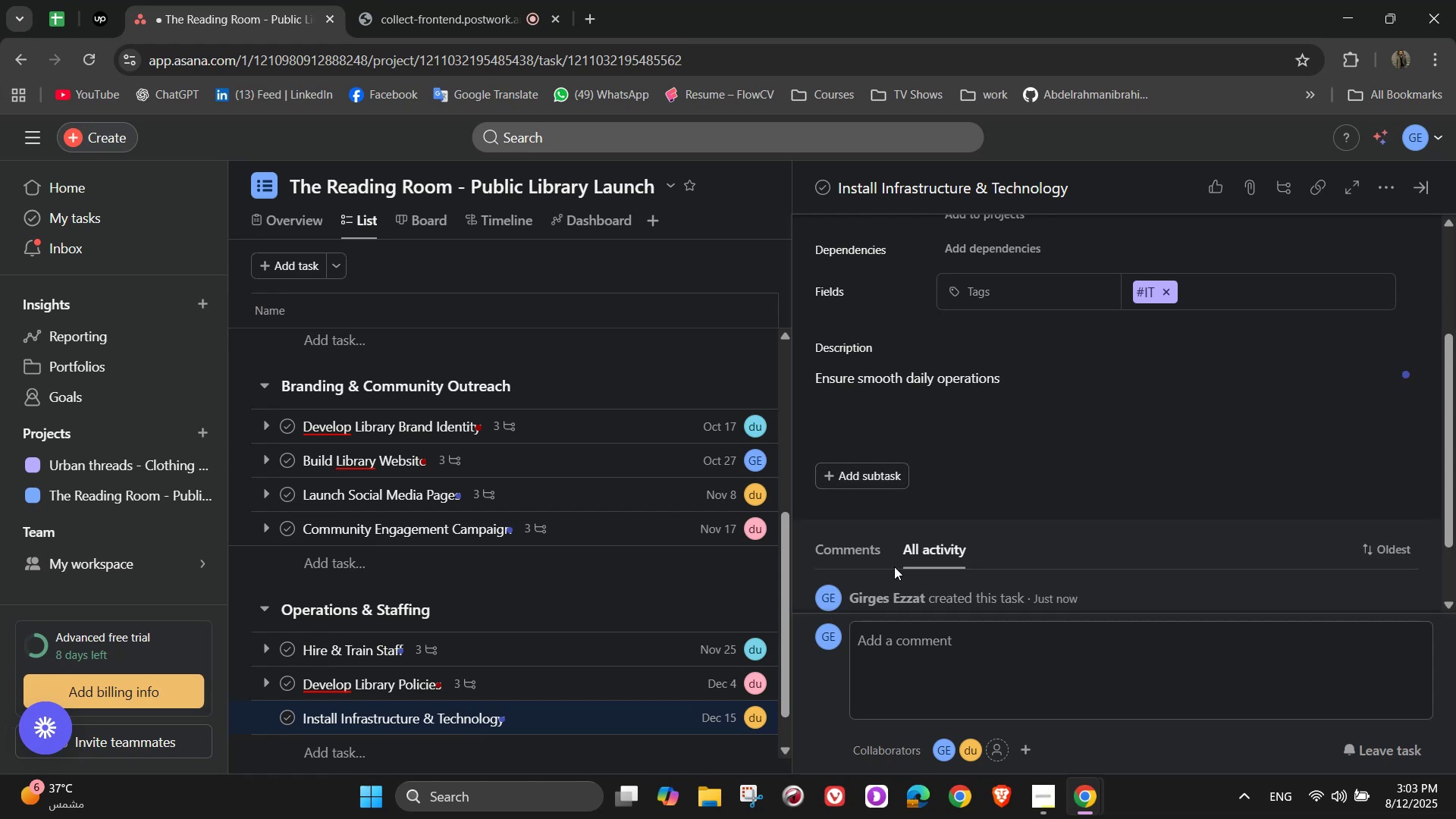 
left_click([884, 476])
 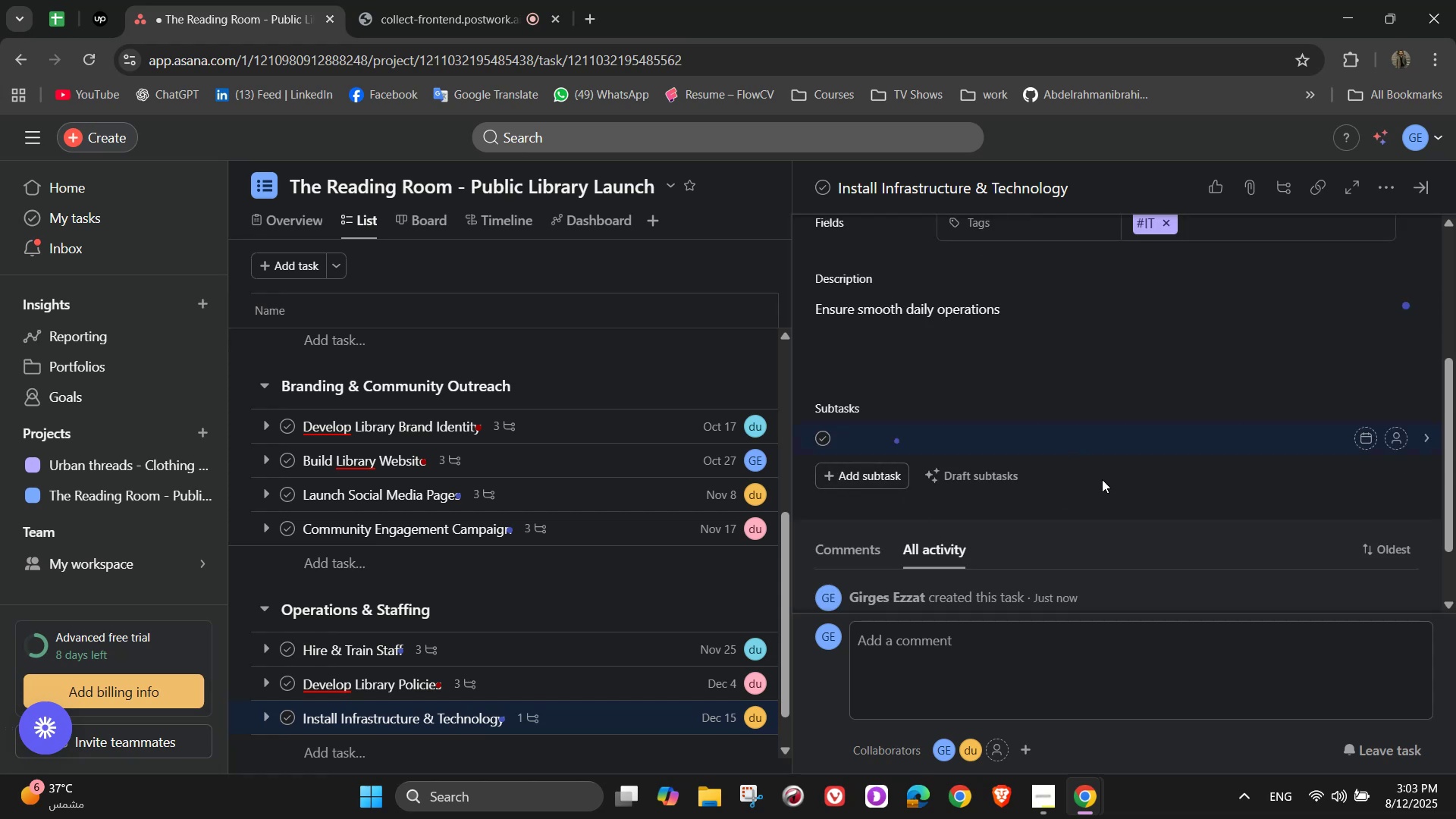 
type(Computers and WI-FI setup)
 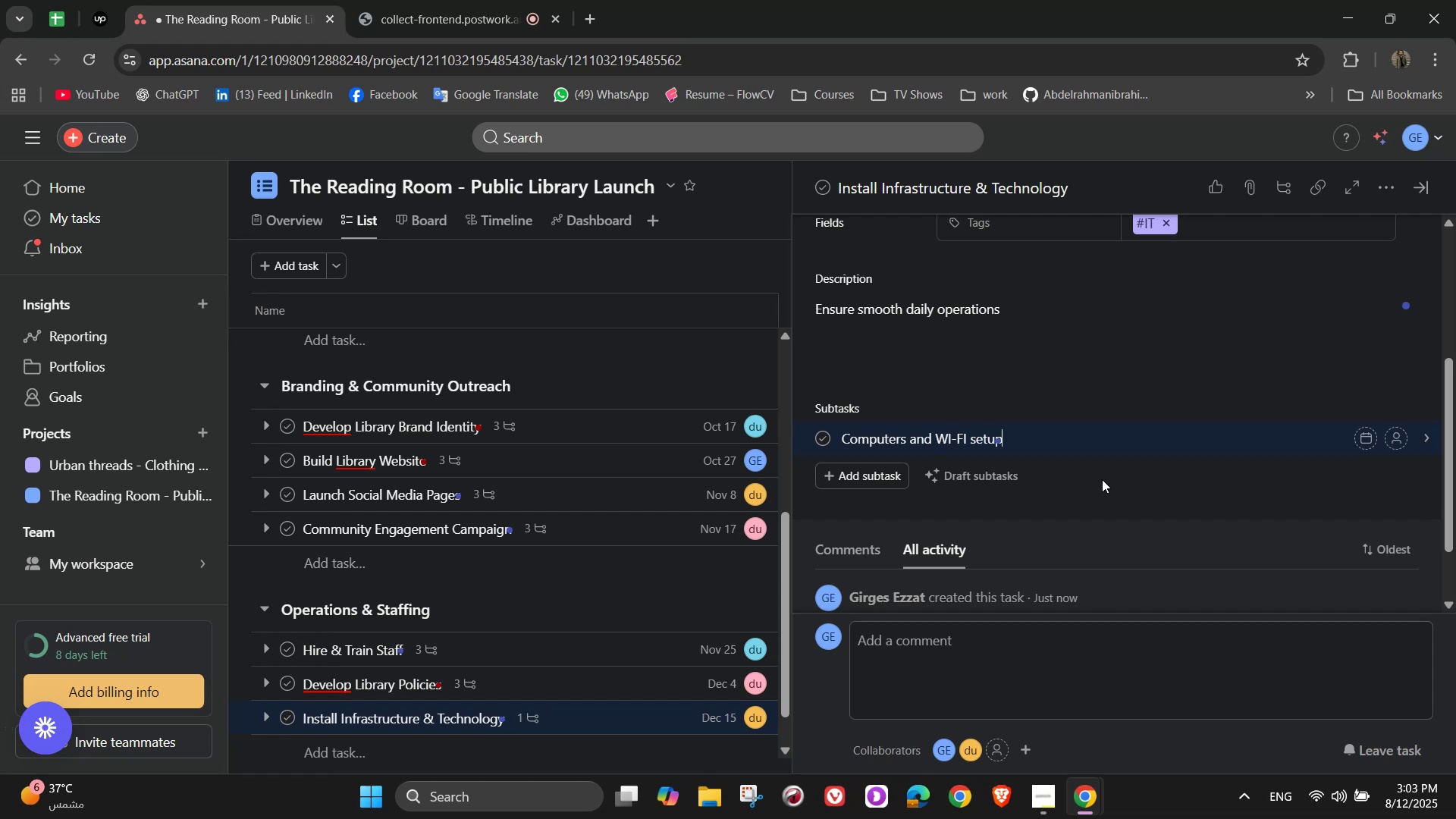 
key(Enter)
 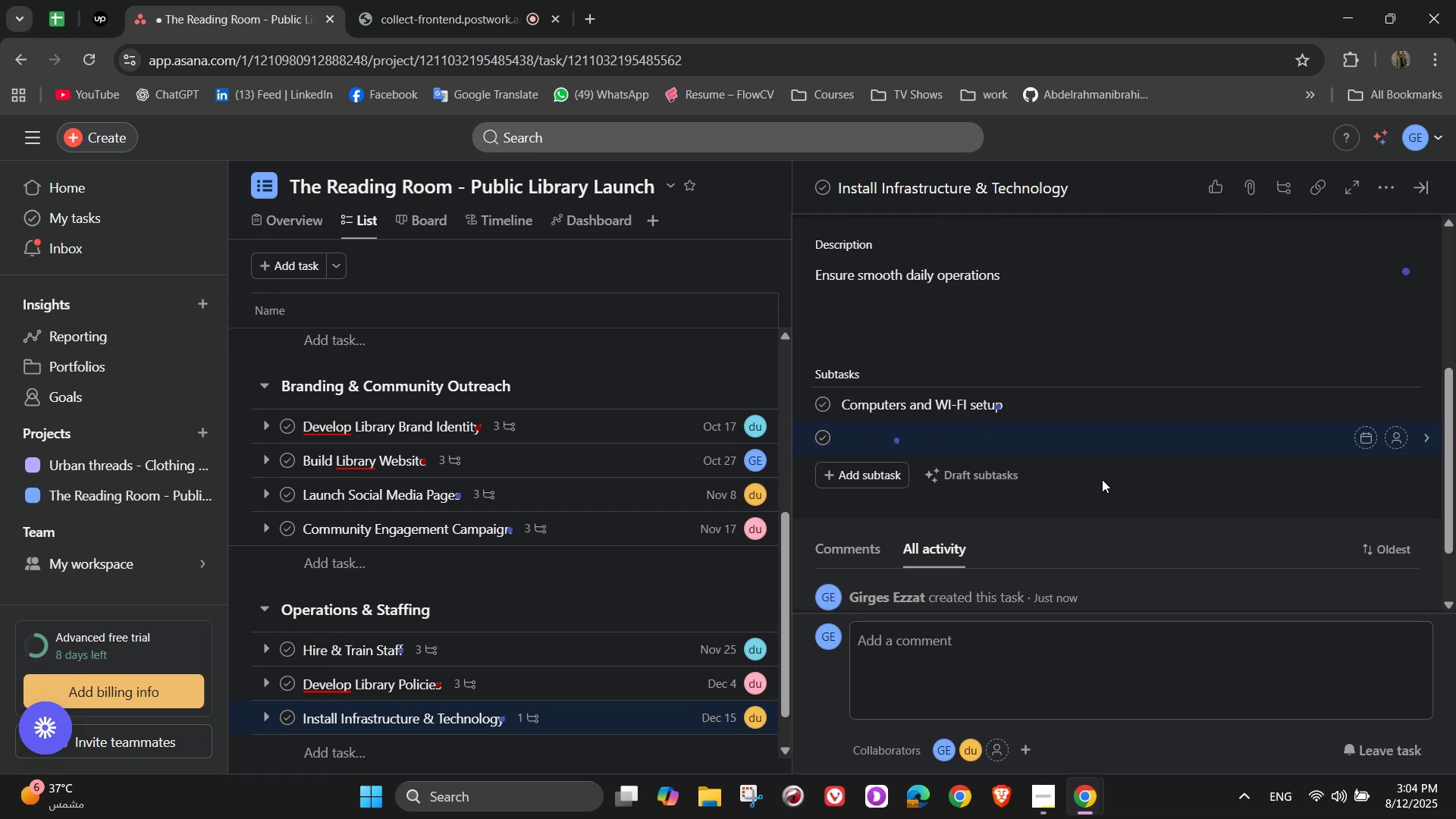 
type(Security)
 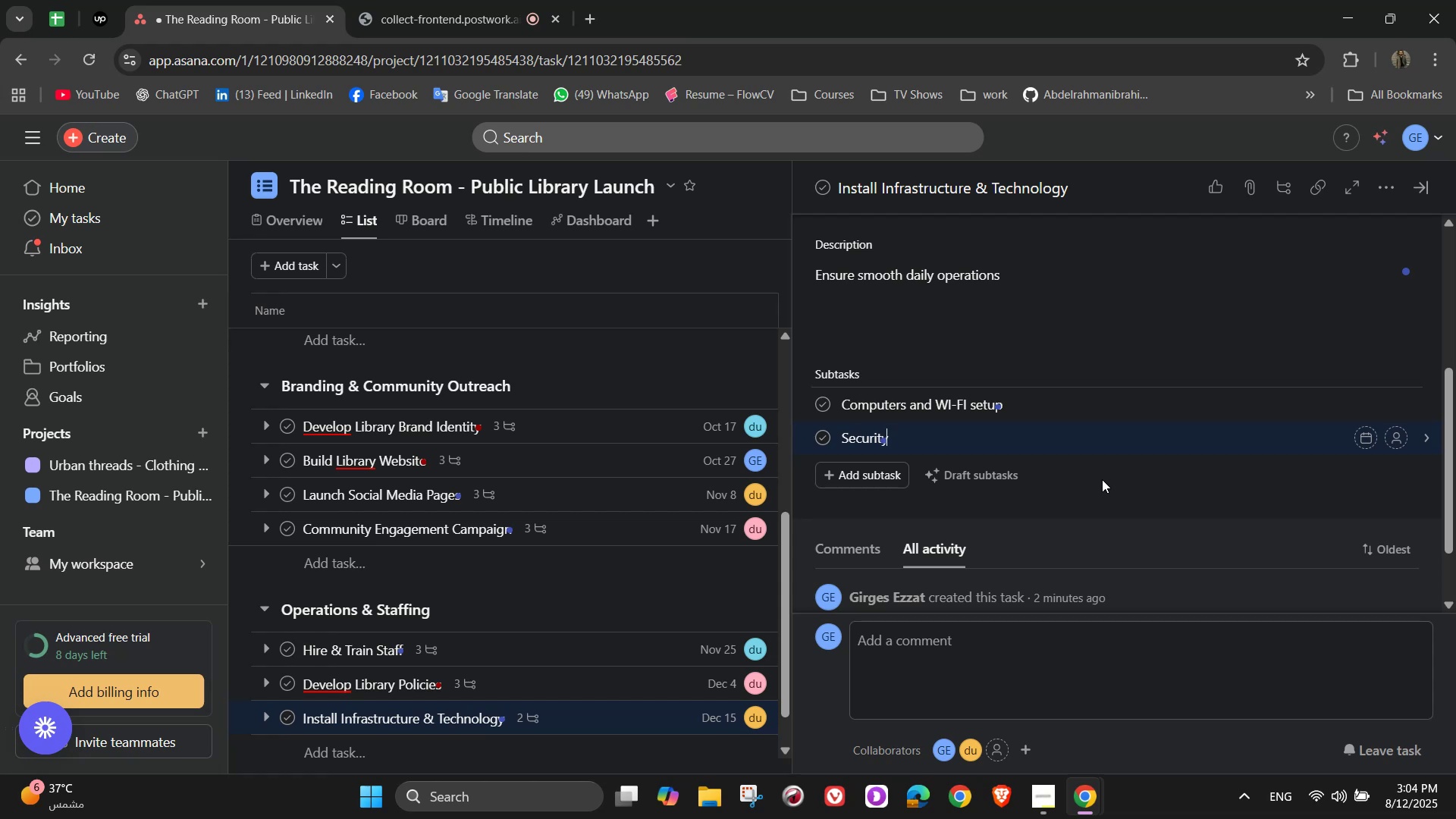 
wait(6.09)
 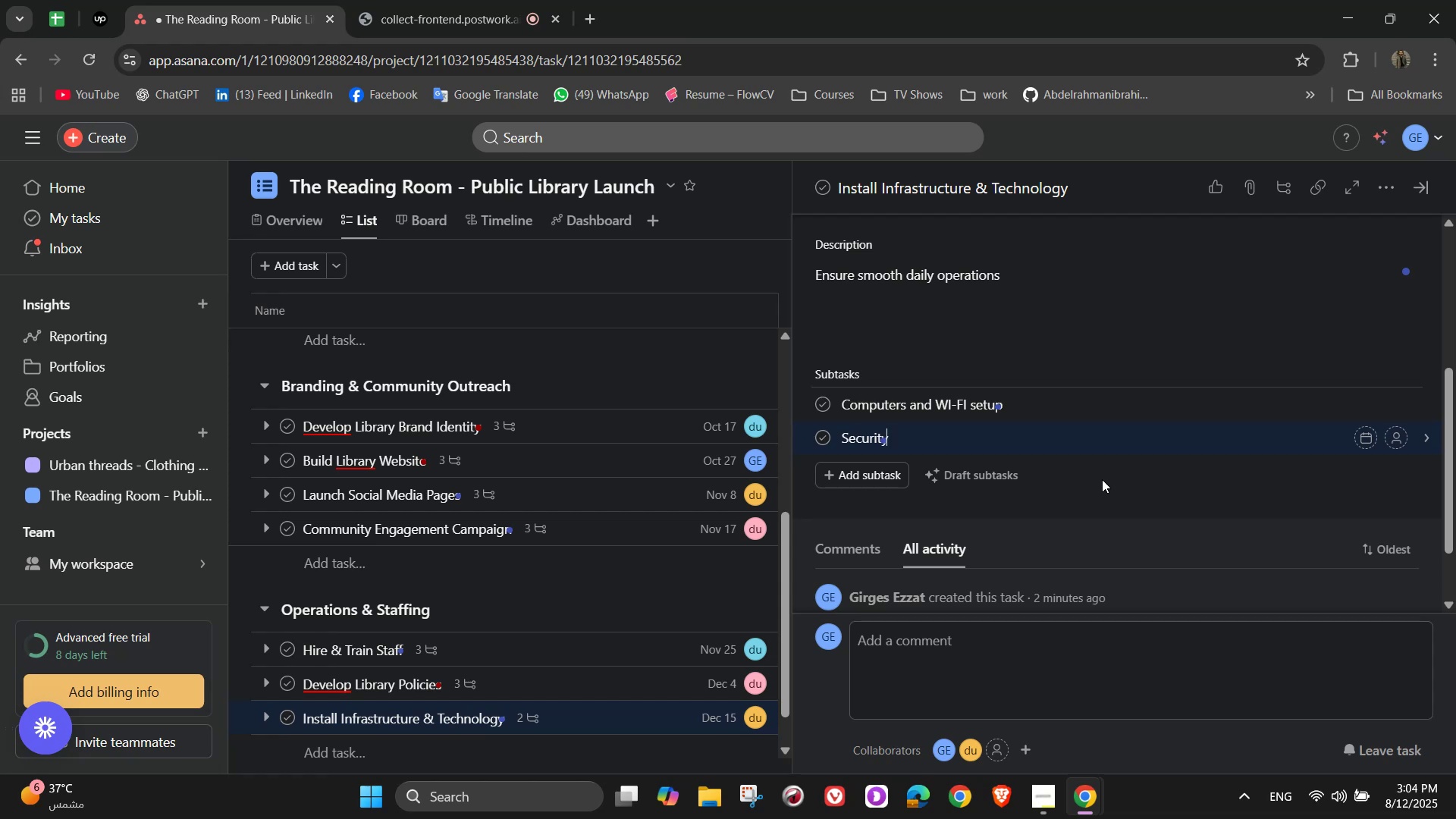 
type( and surveillac)
key(Backspace)
type(nce installation)
 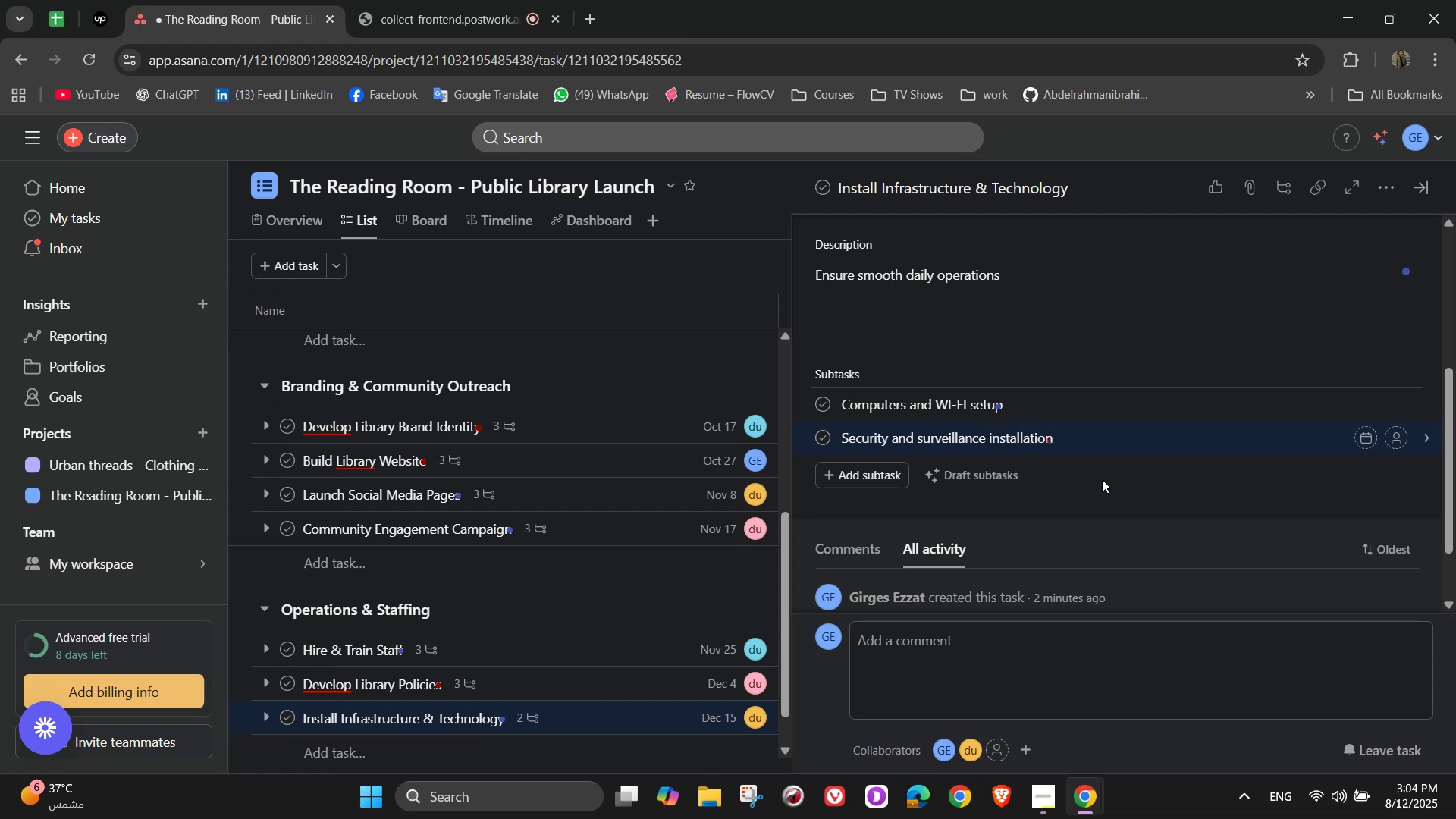 
key(Enter)
 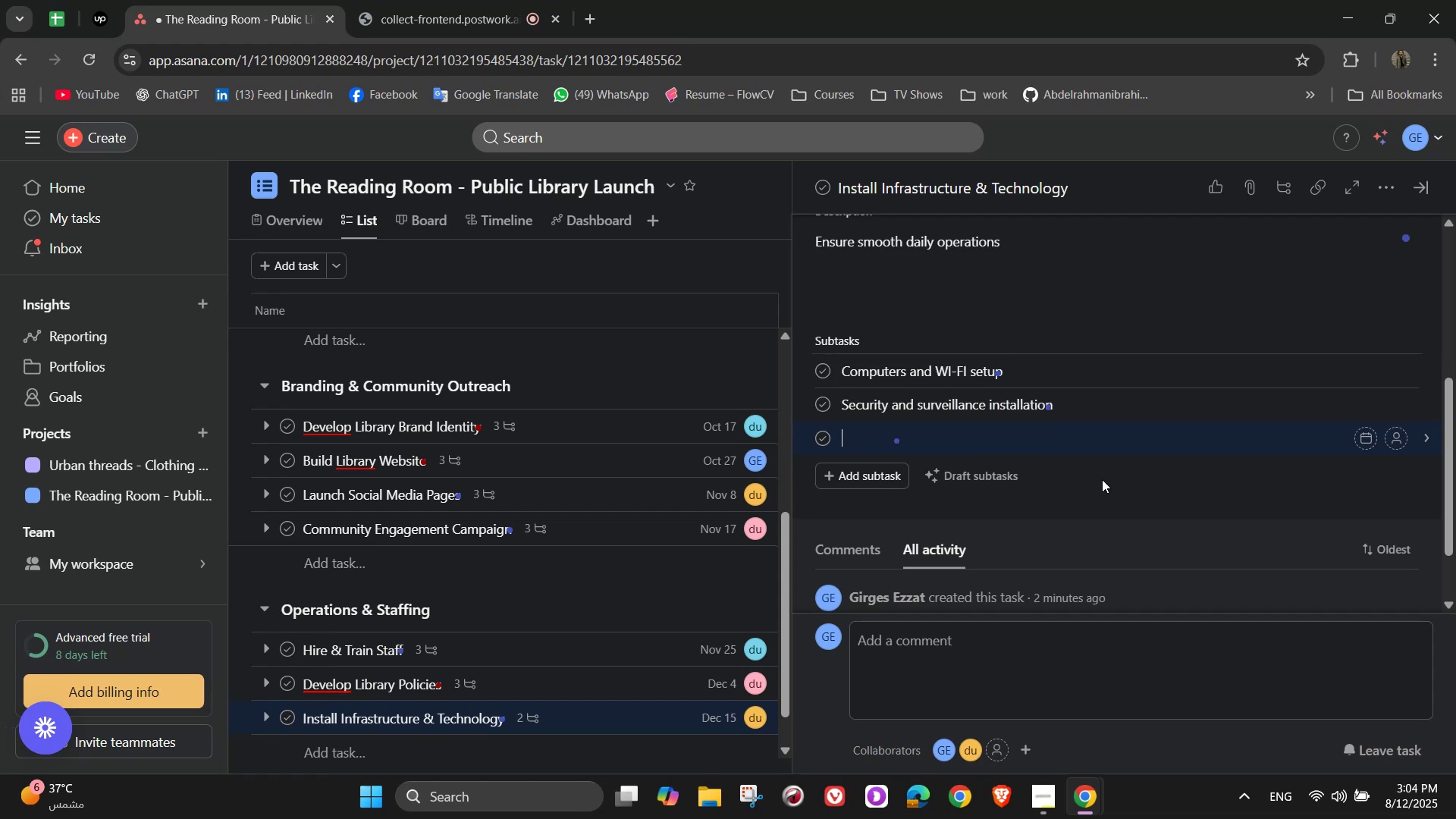 
type(Printing and photocopy ma)
 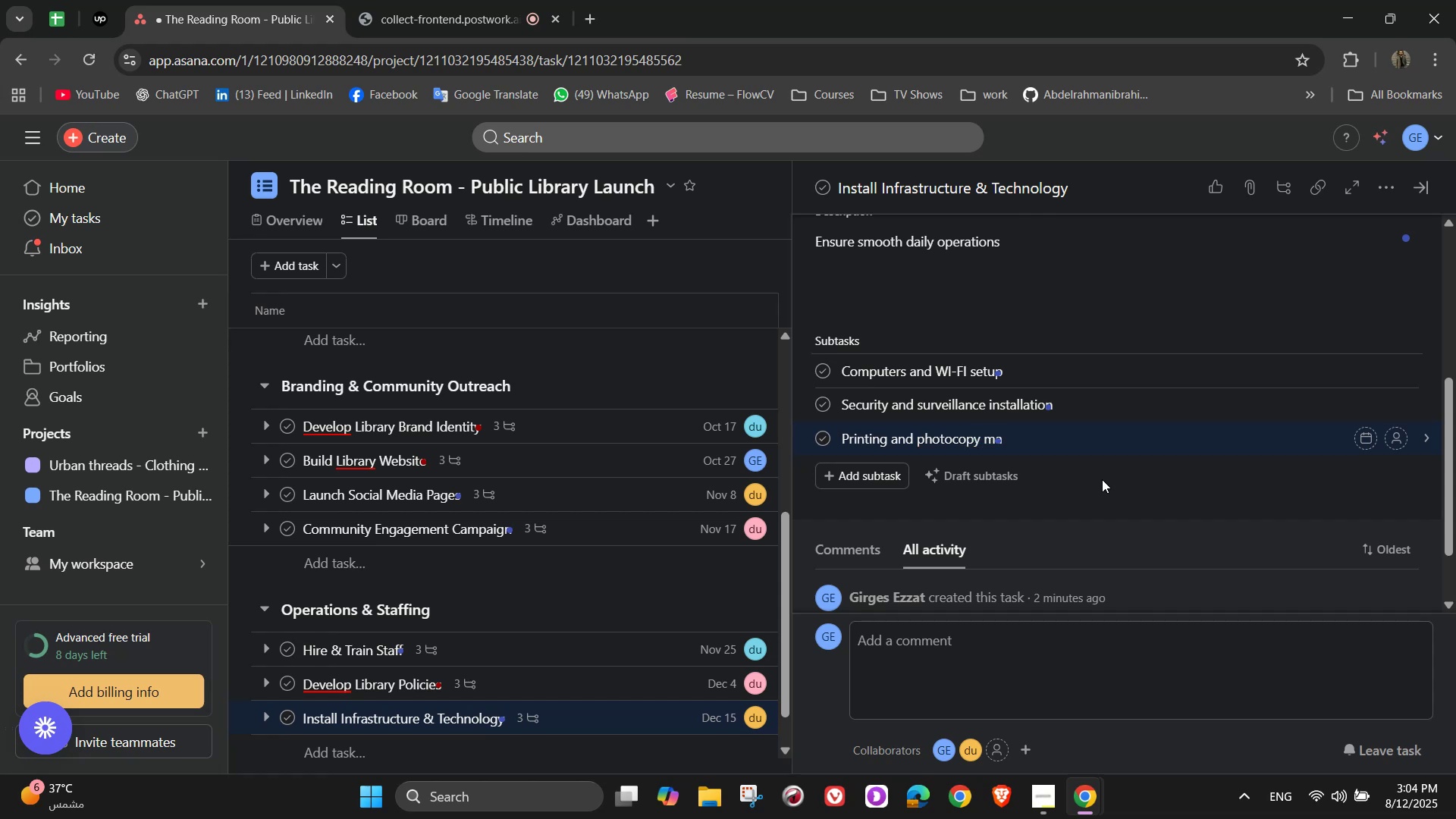 
wait(5.34)
 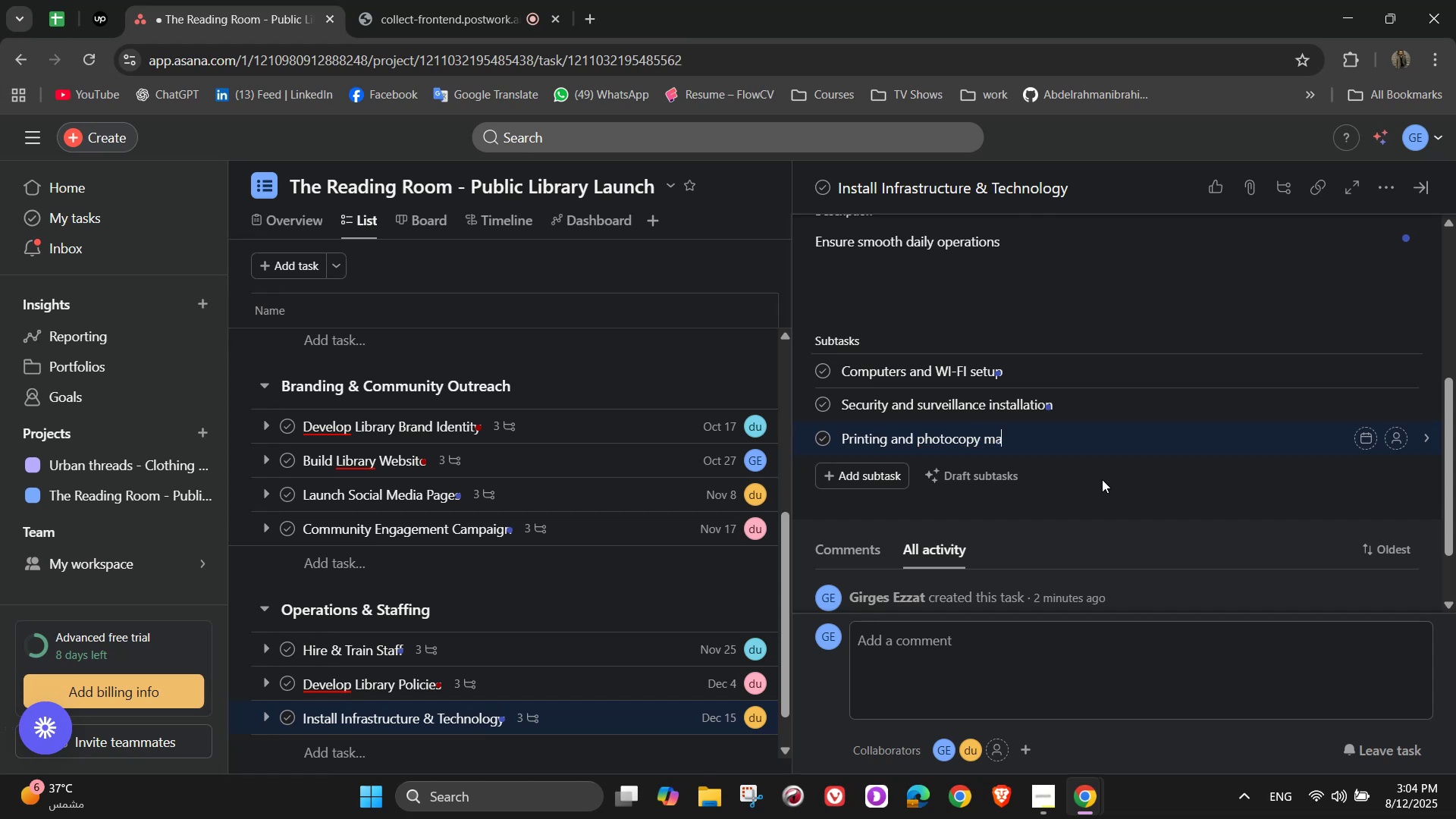 
type(ch)
 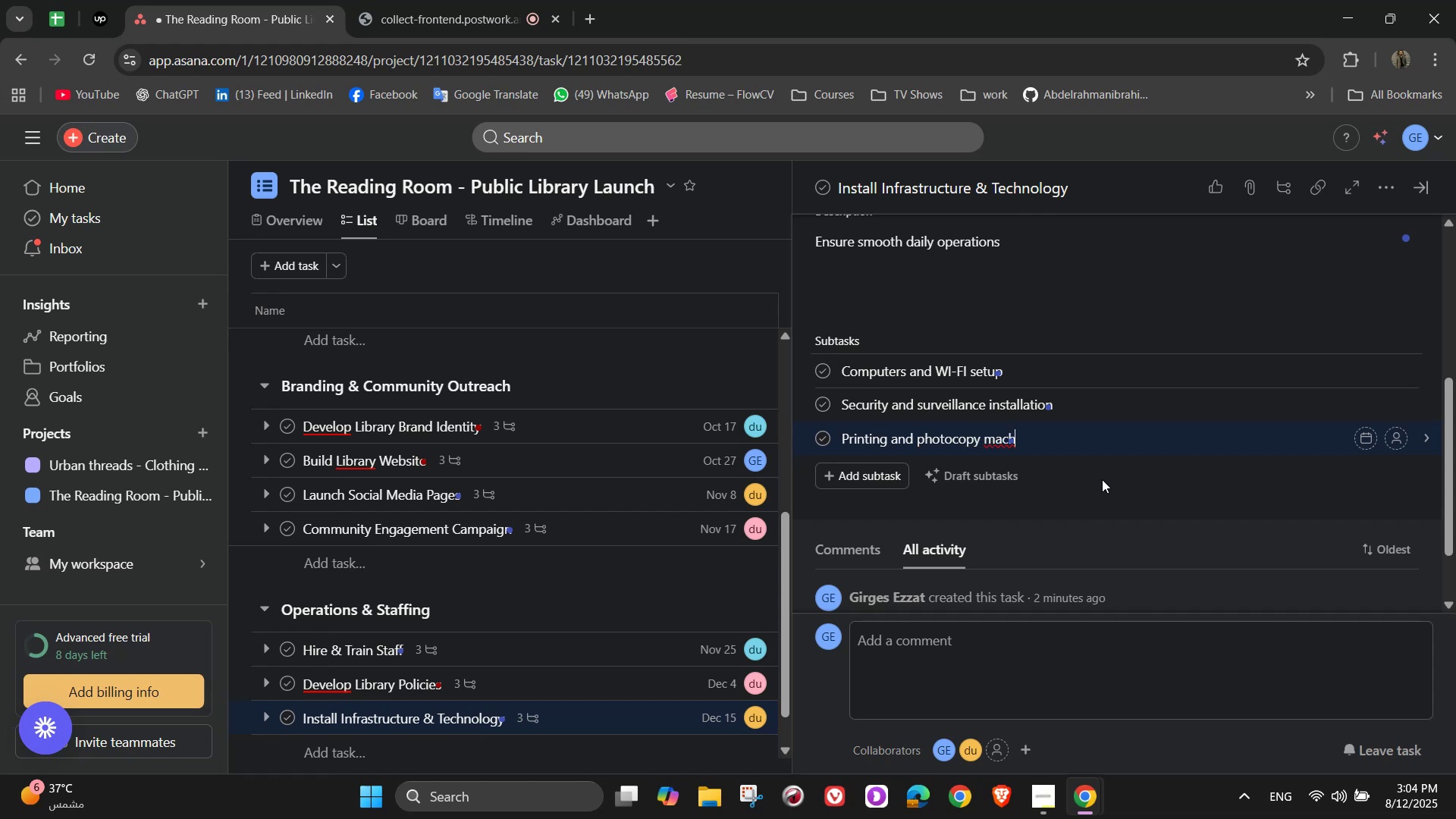 
type(ines)
 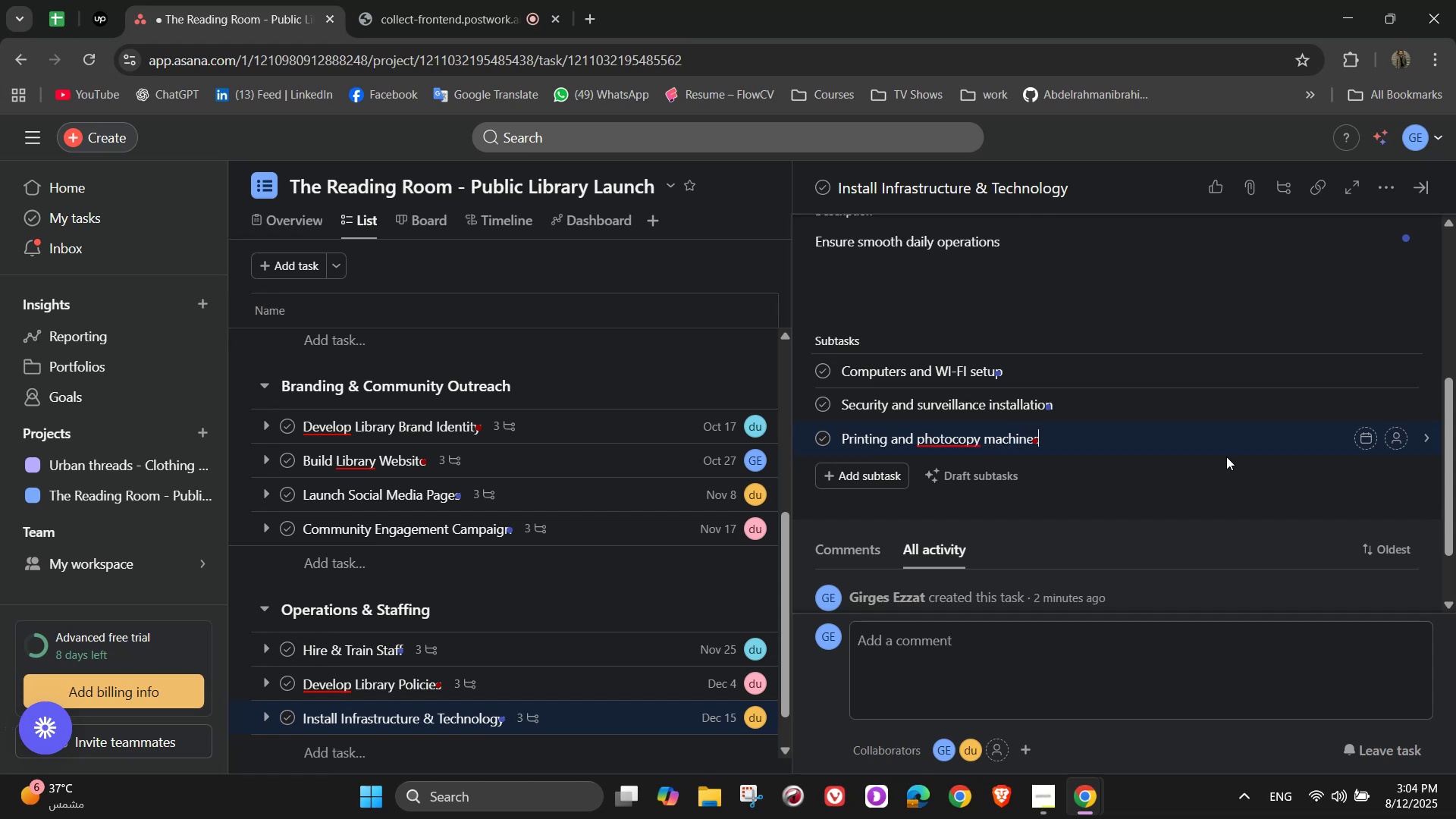 
mouse_move([956, 457])
 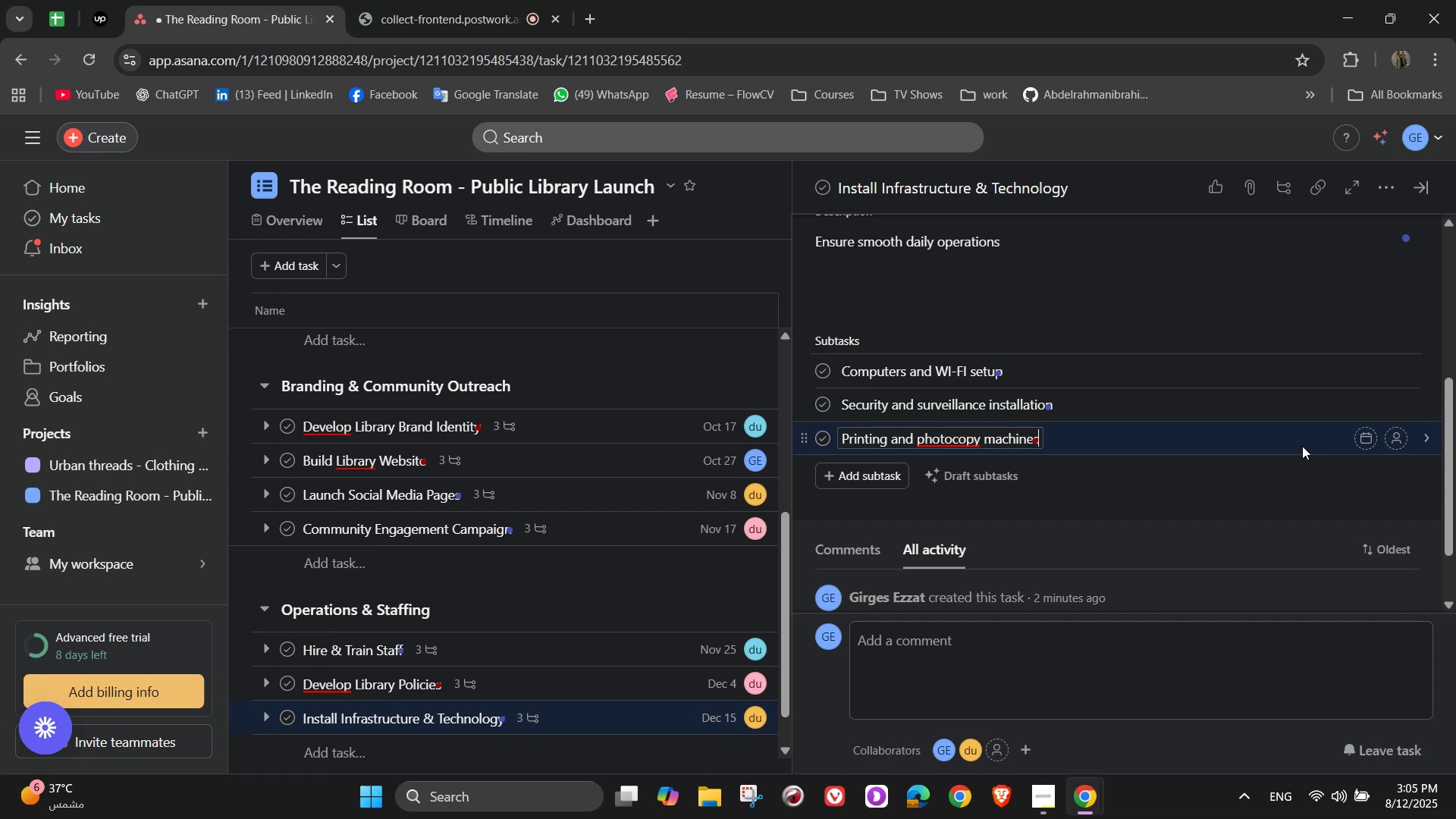 
mouse_move([1381, 371])
 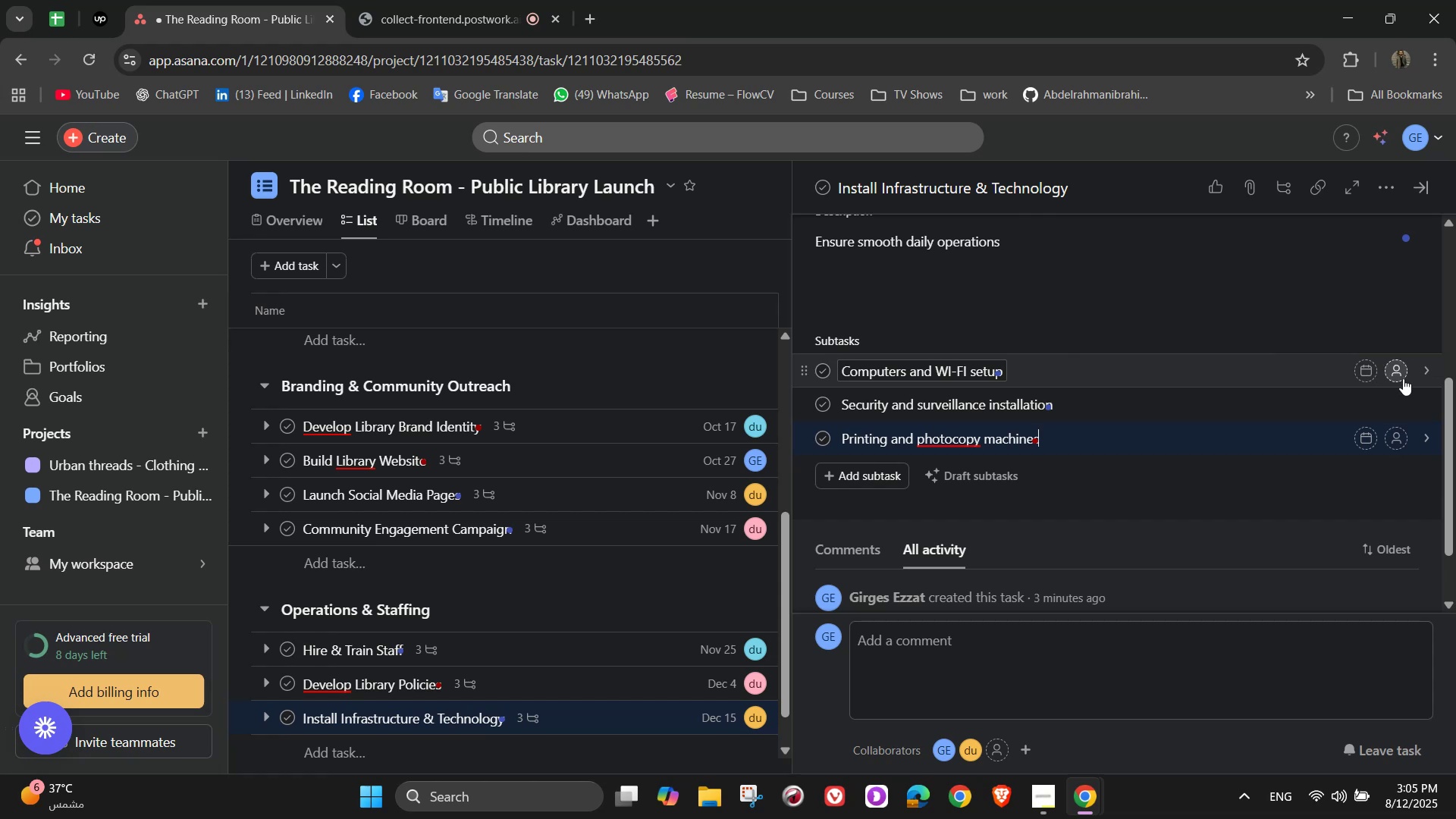 
left_click([1403, 378])
 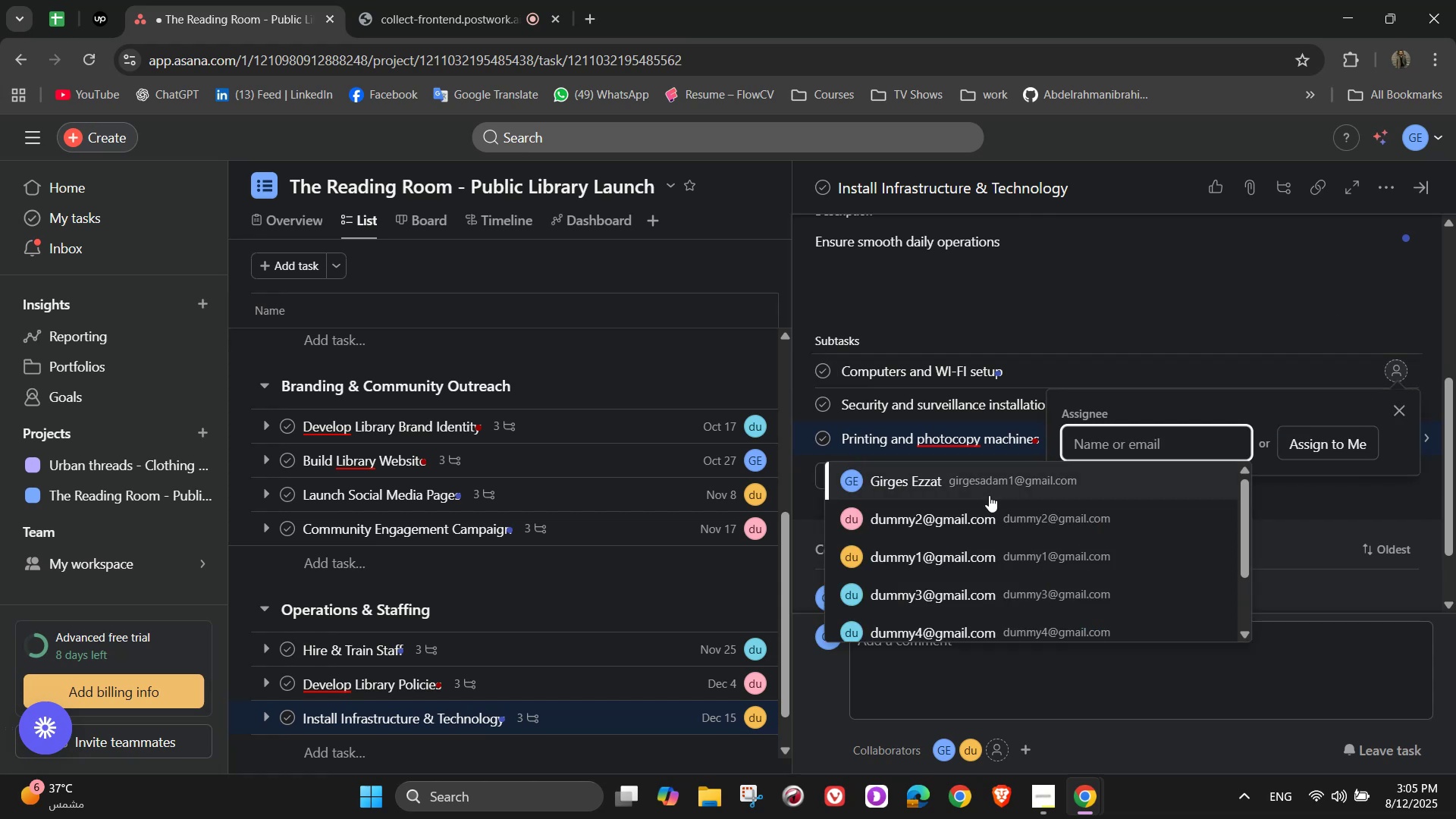 
left_click([989, 495])
 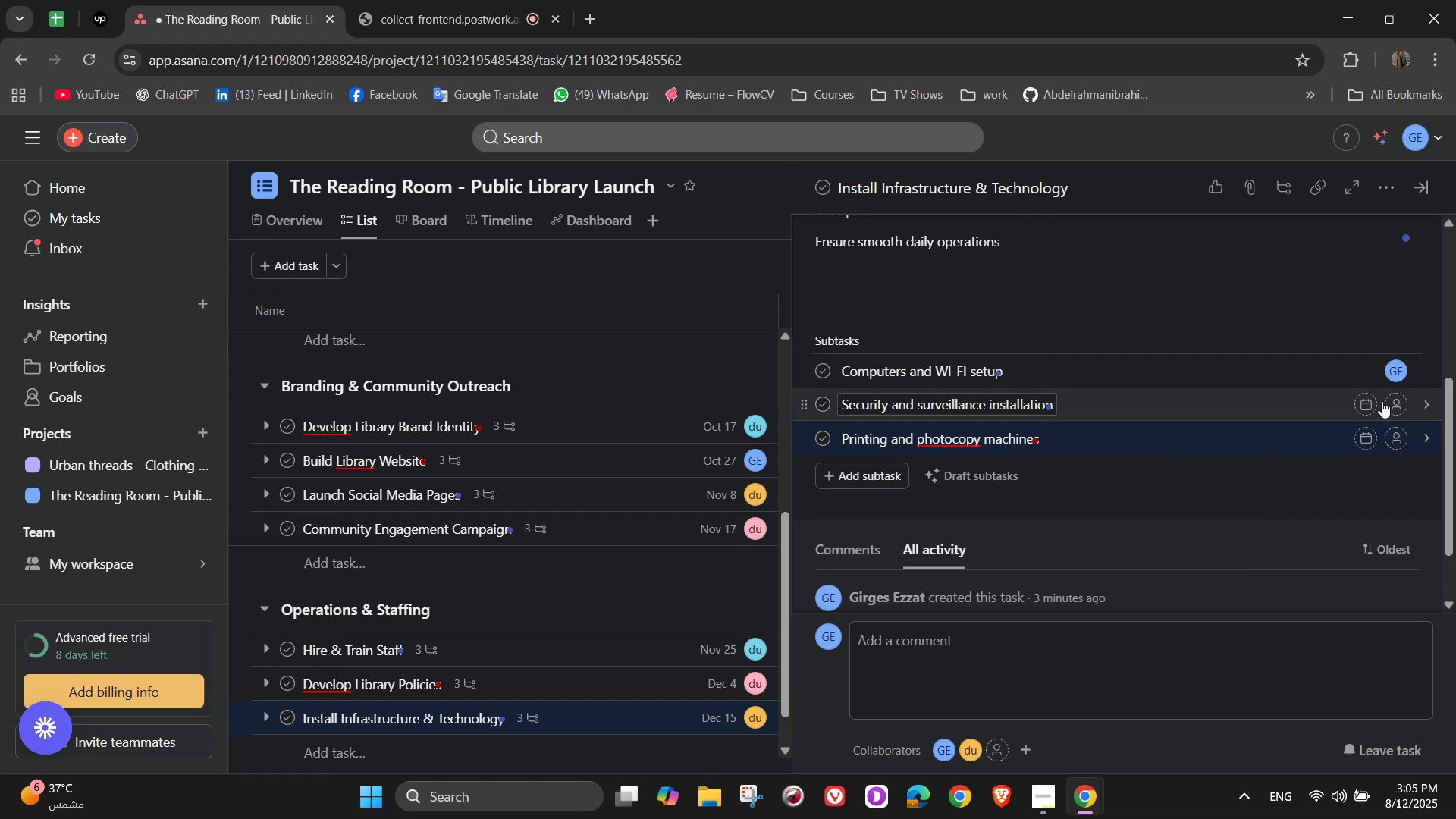 
left_click([1398, 410])
 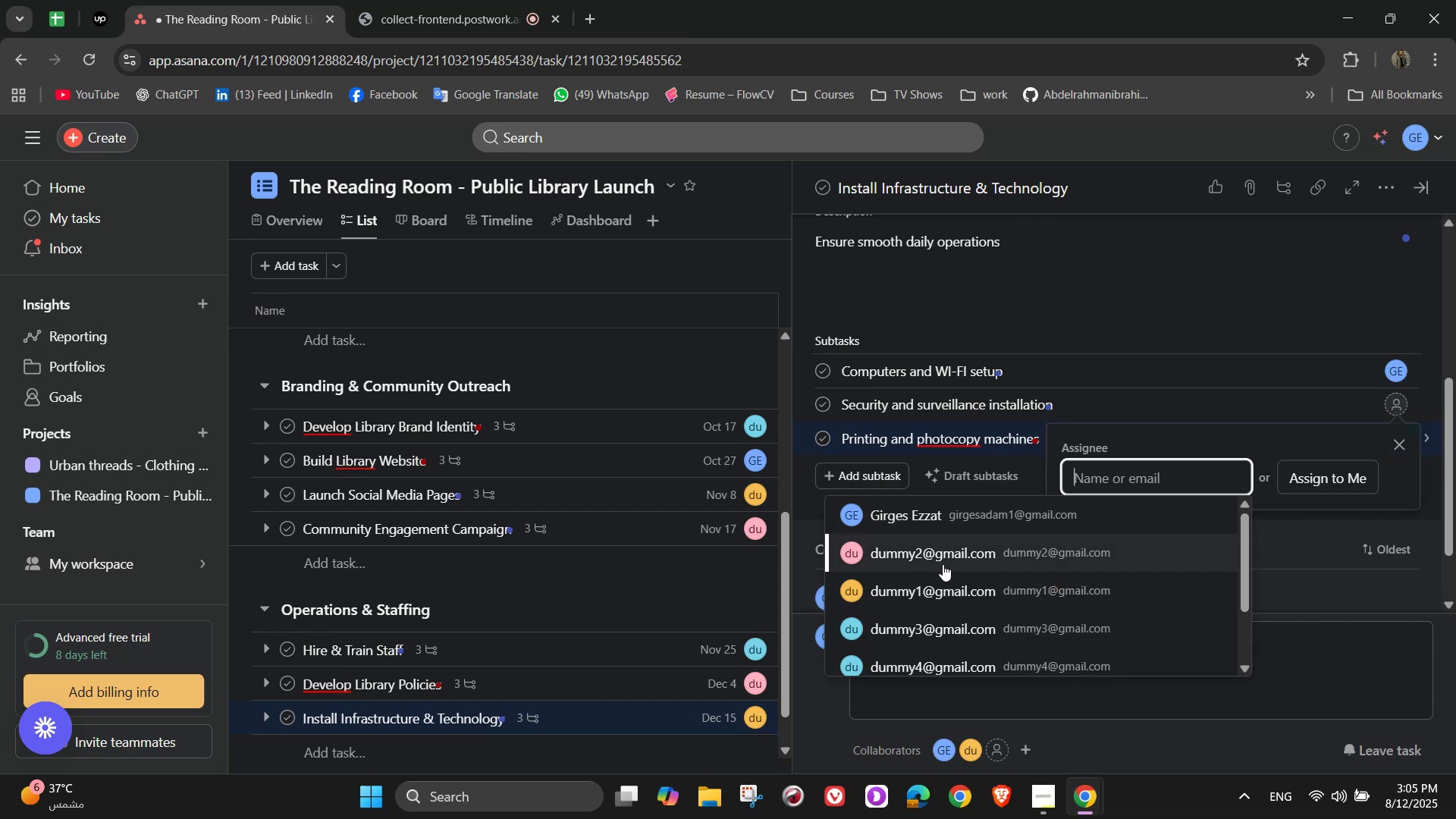 
left_click([936, 590])
 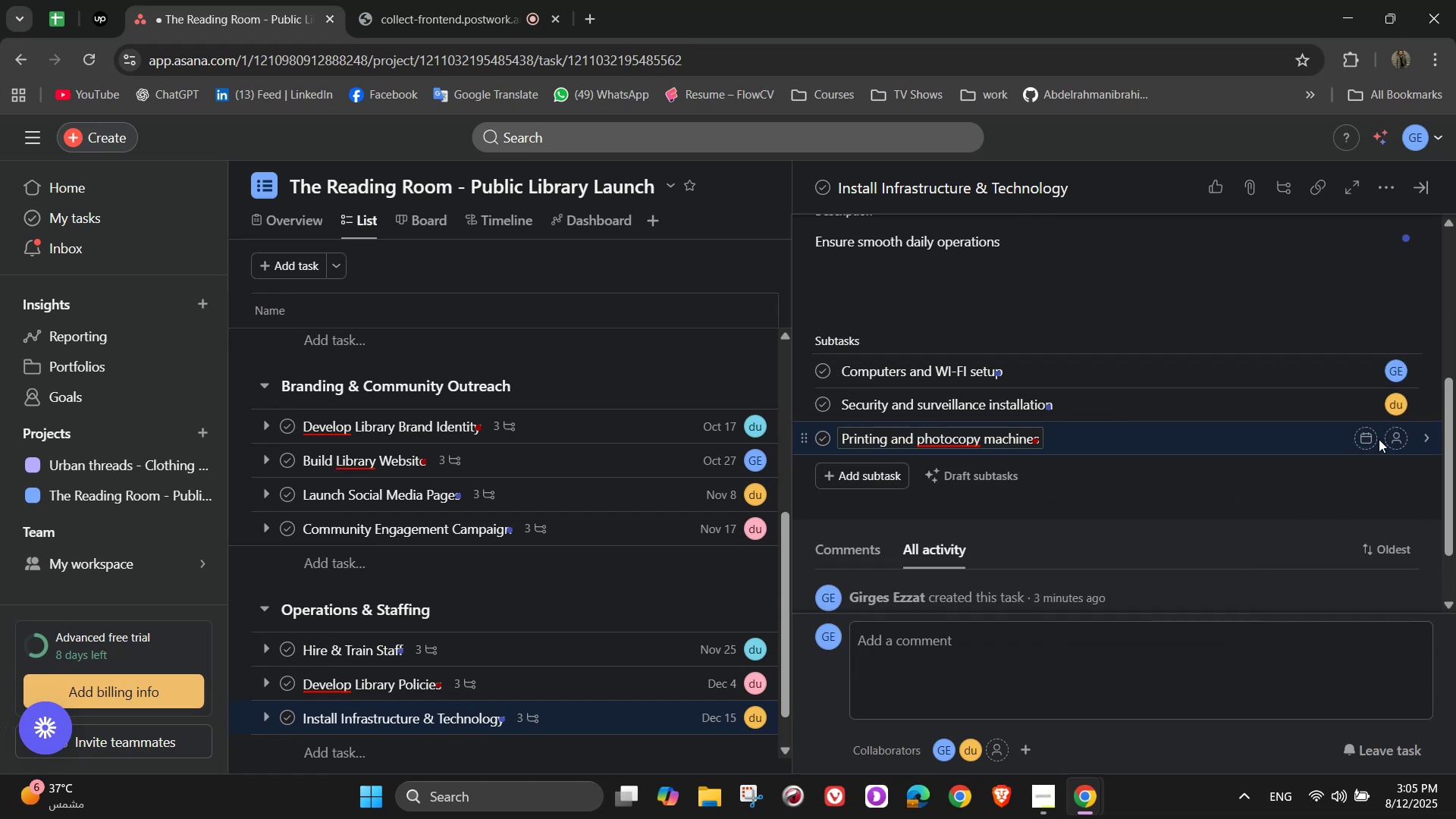 
left_click([1389, 438])
 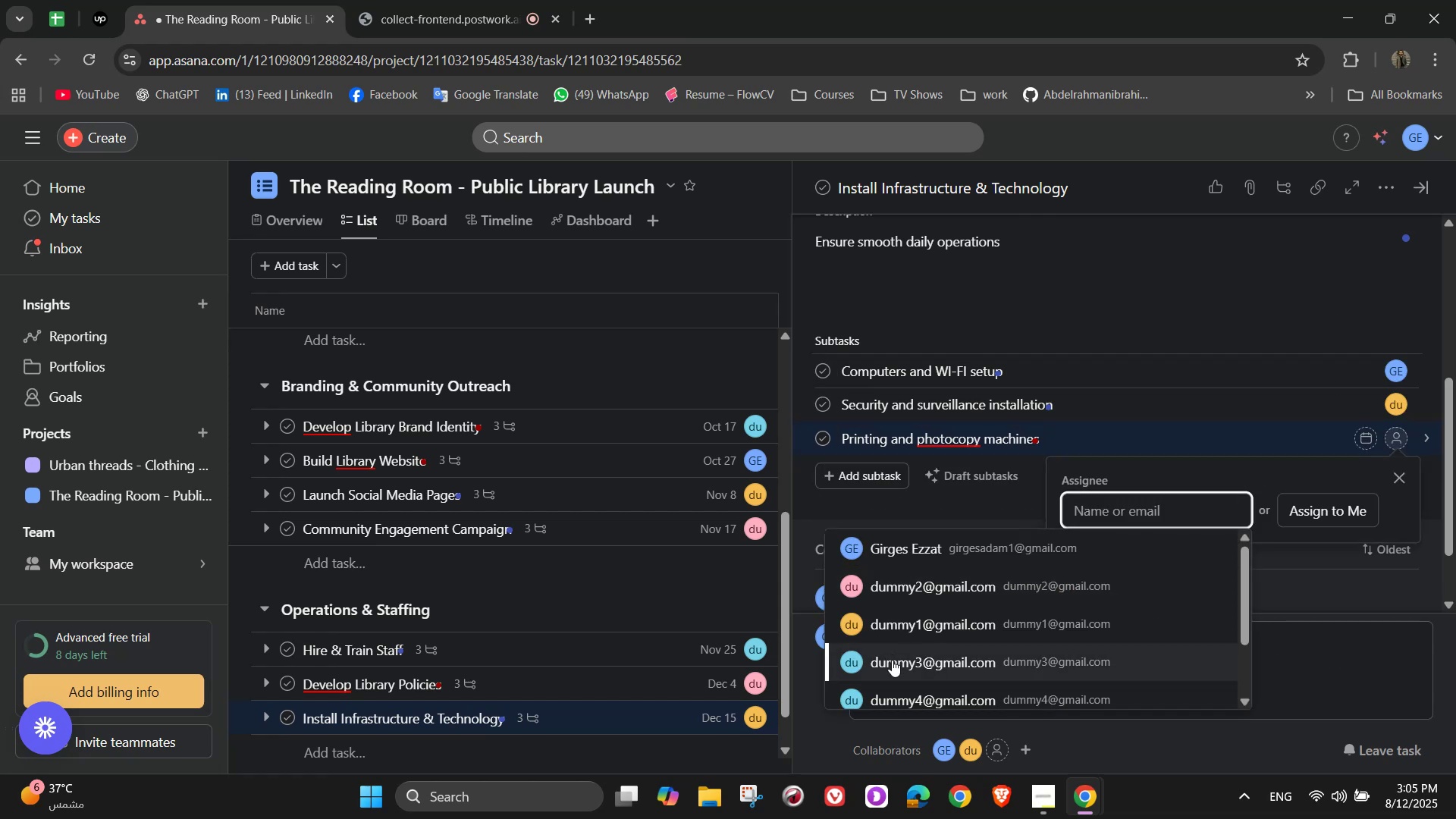 
left_click([893, 661])
 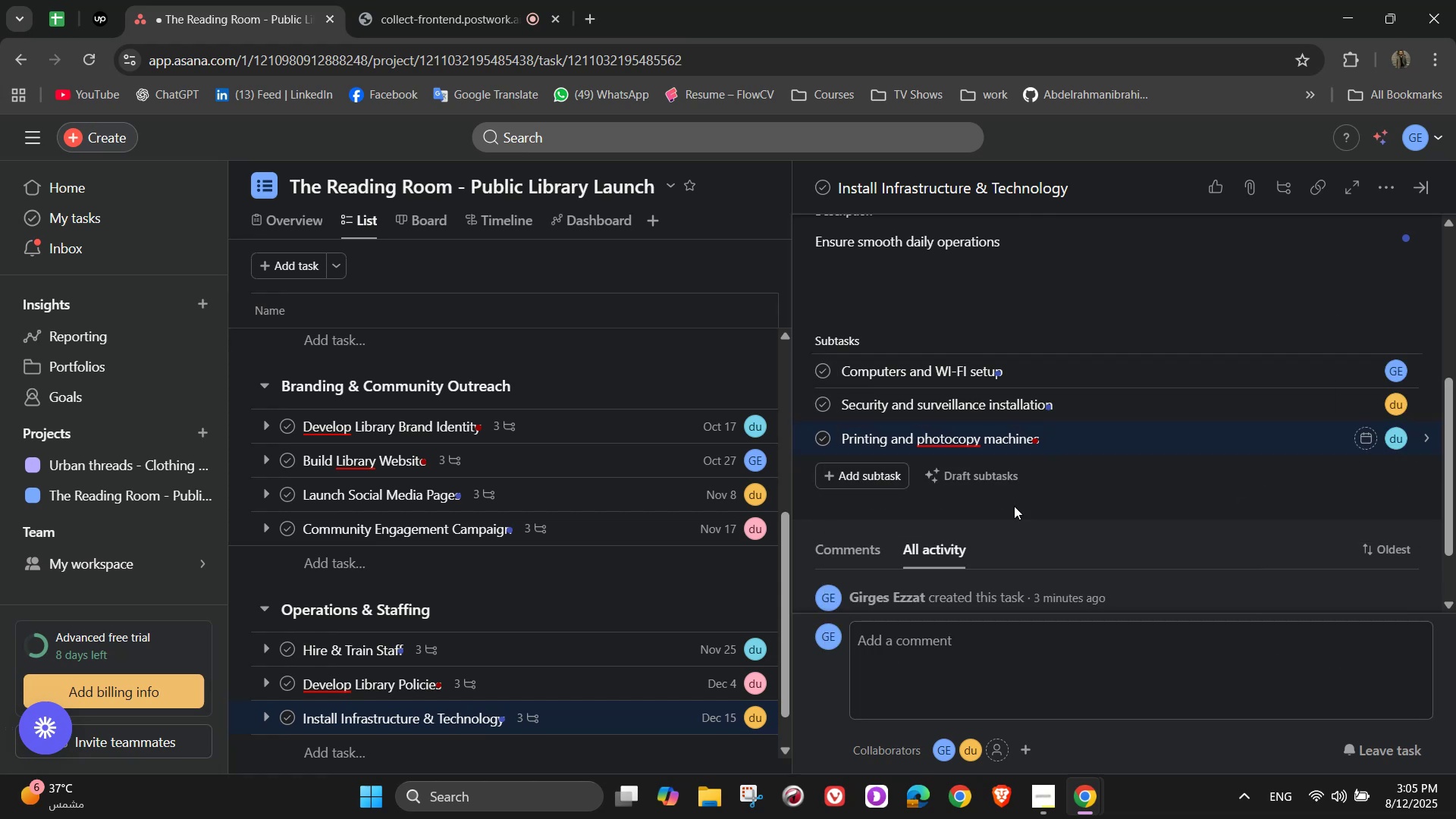 
scroll: coordinate [1021, 495], scroll_direction: up, amount: 5.0
 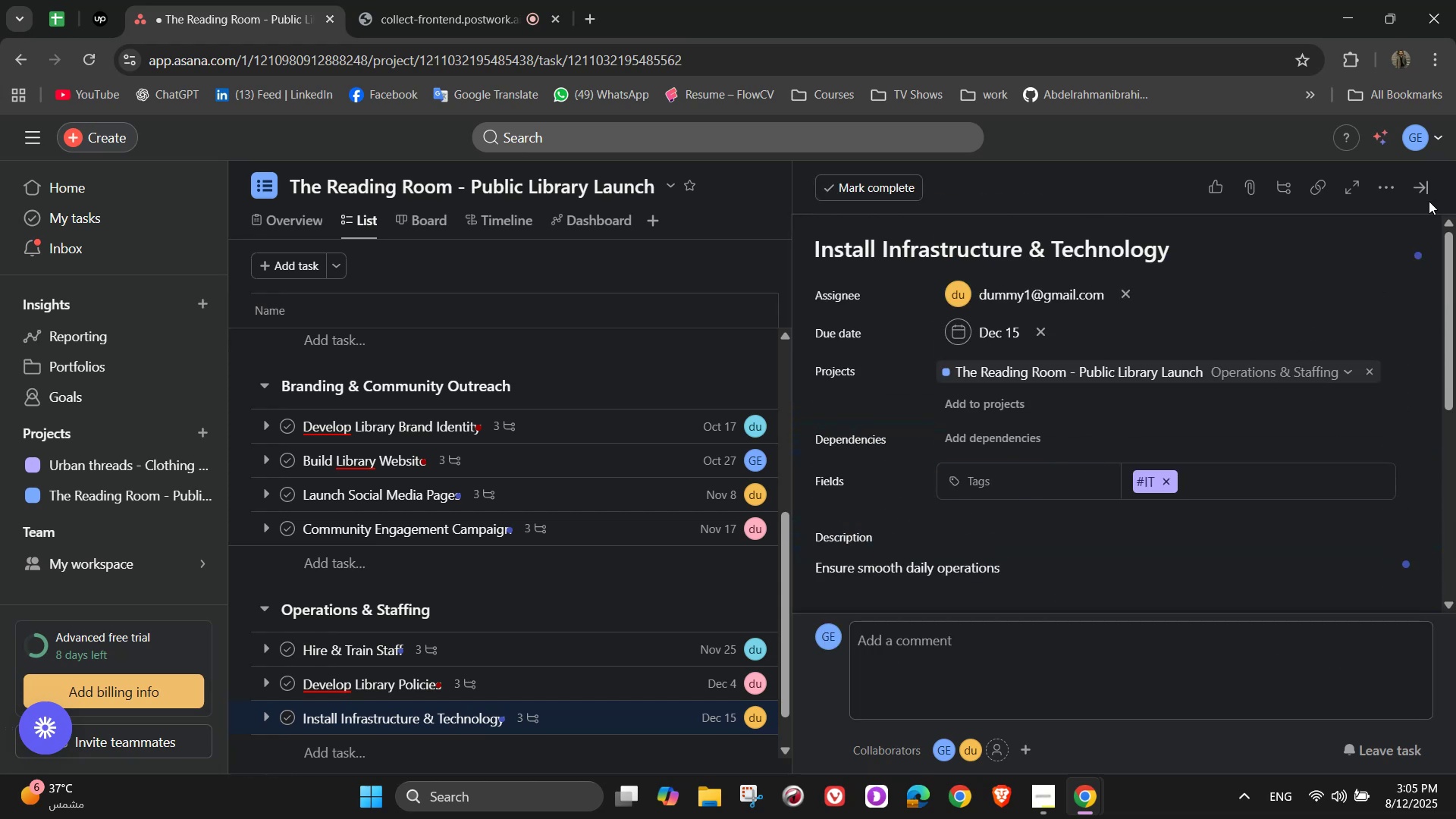 
left_click([1421, 186])
 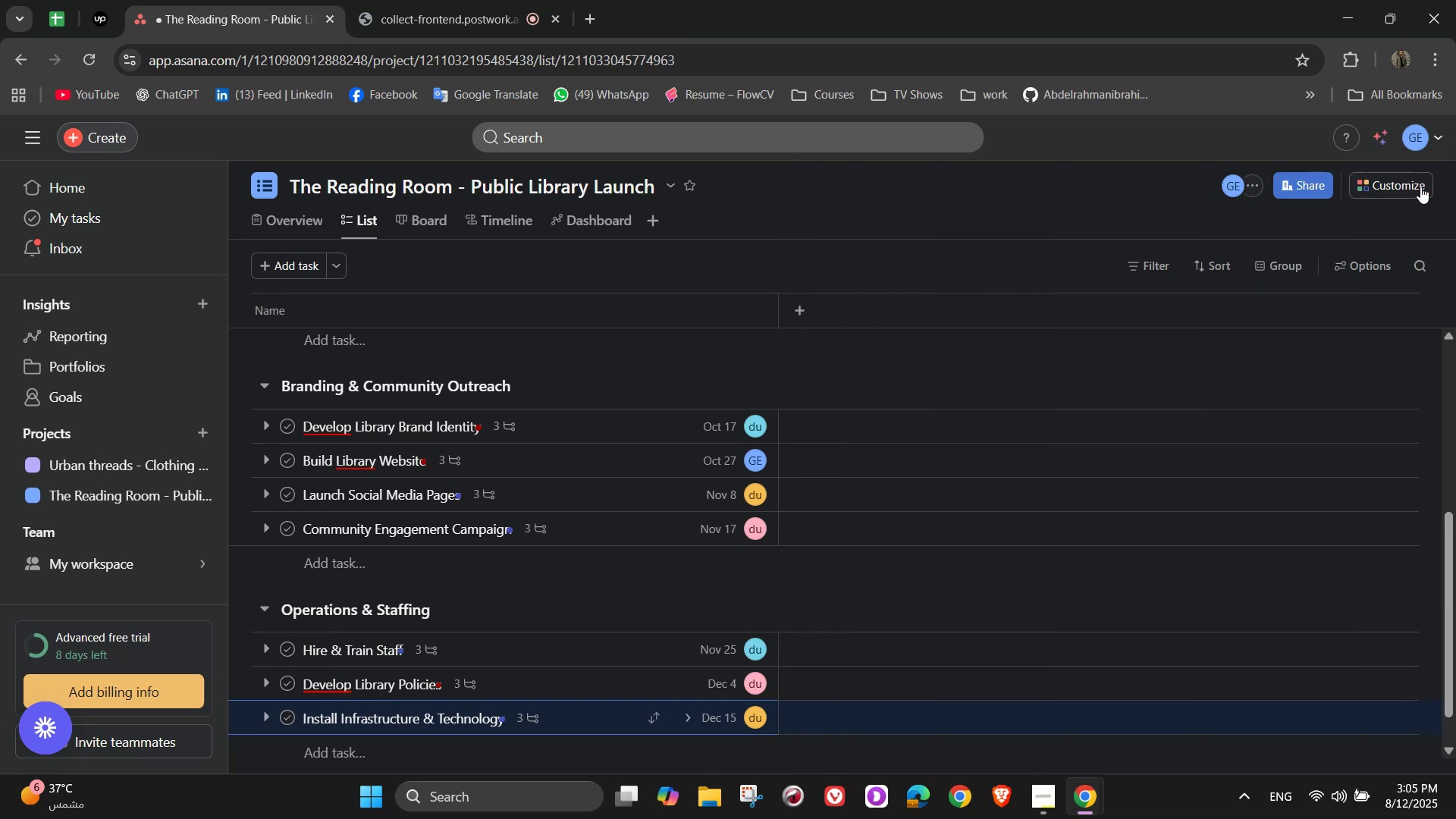 
mouse_move([718, 513])
 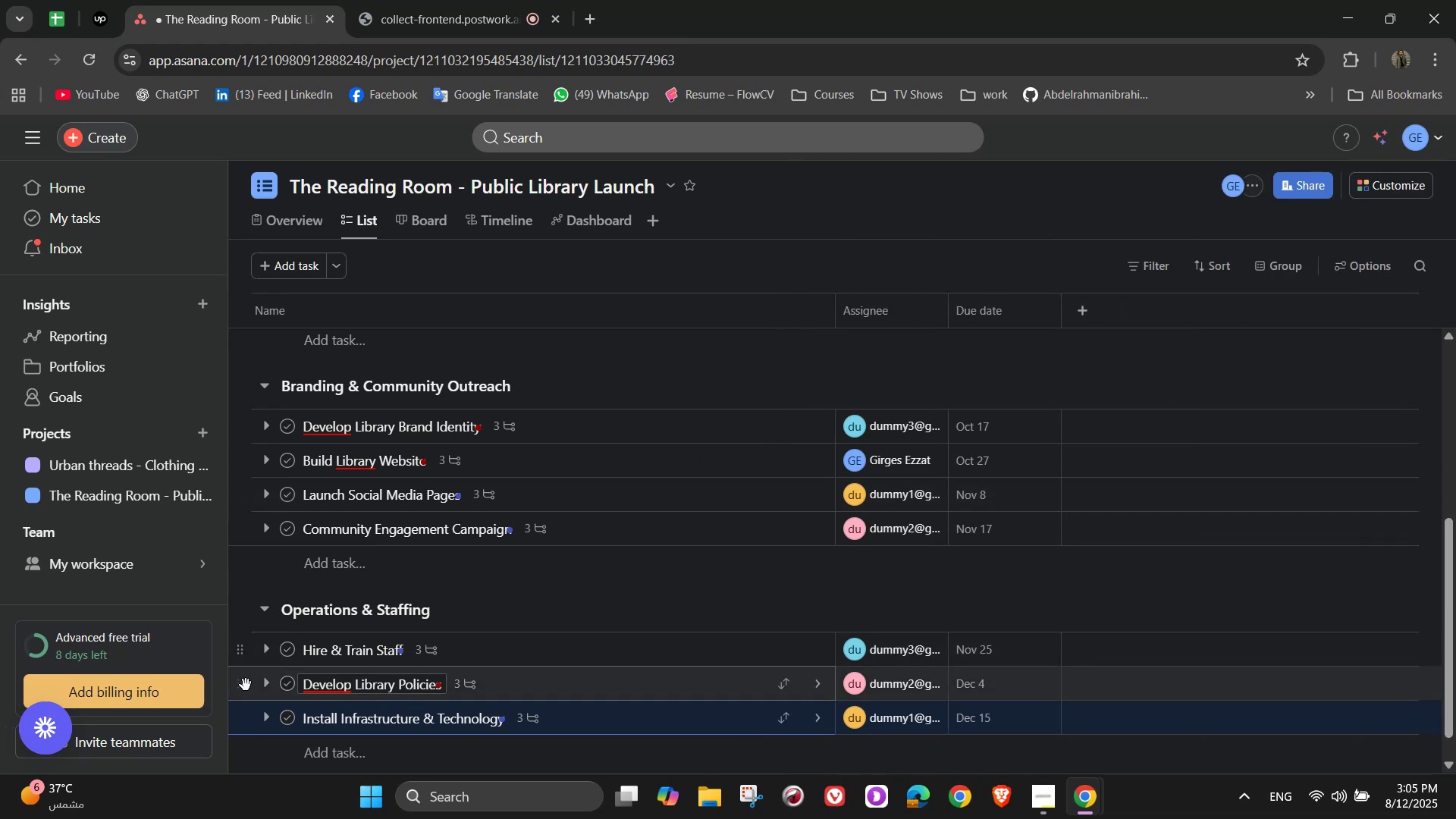 
scroll: coordinate [361, 610], scroll_direction: down, amount: 3.0
 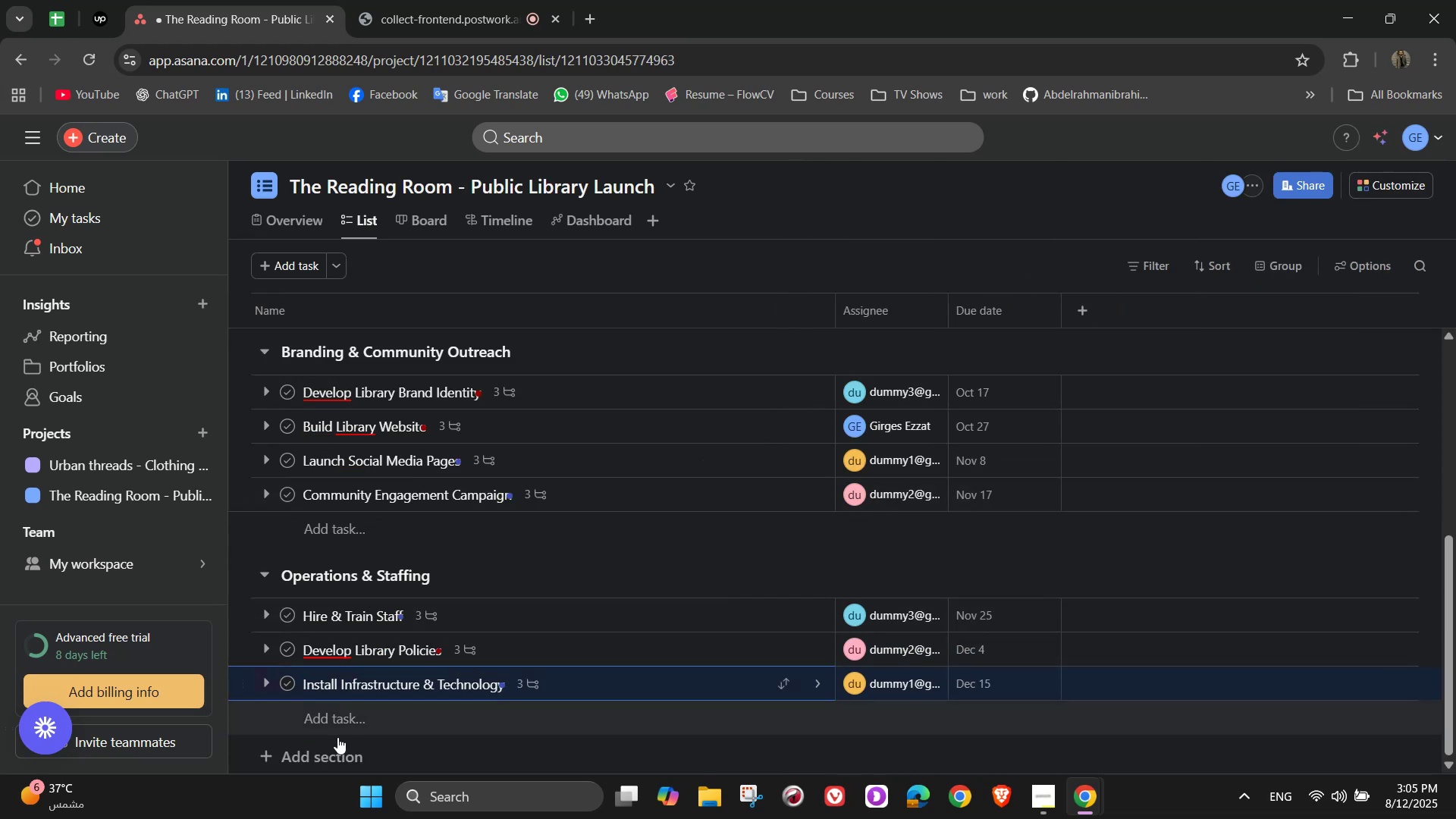 
left_click([335, 742])
 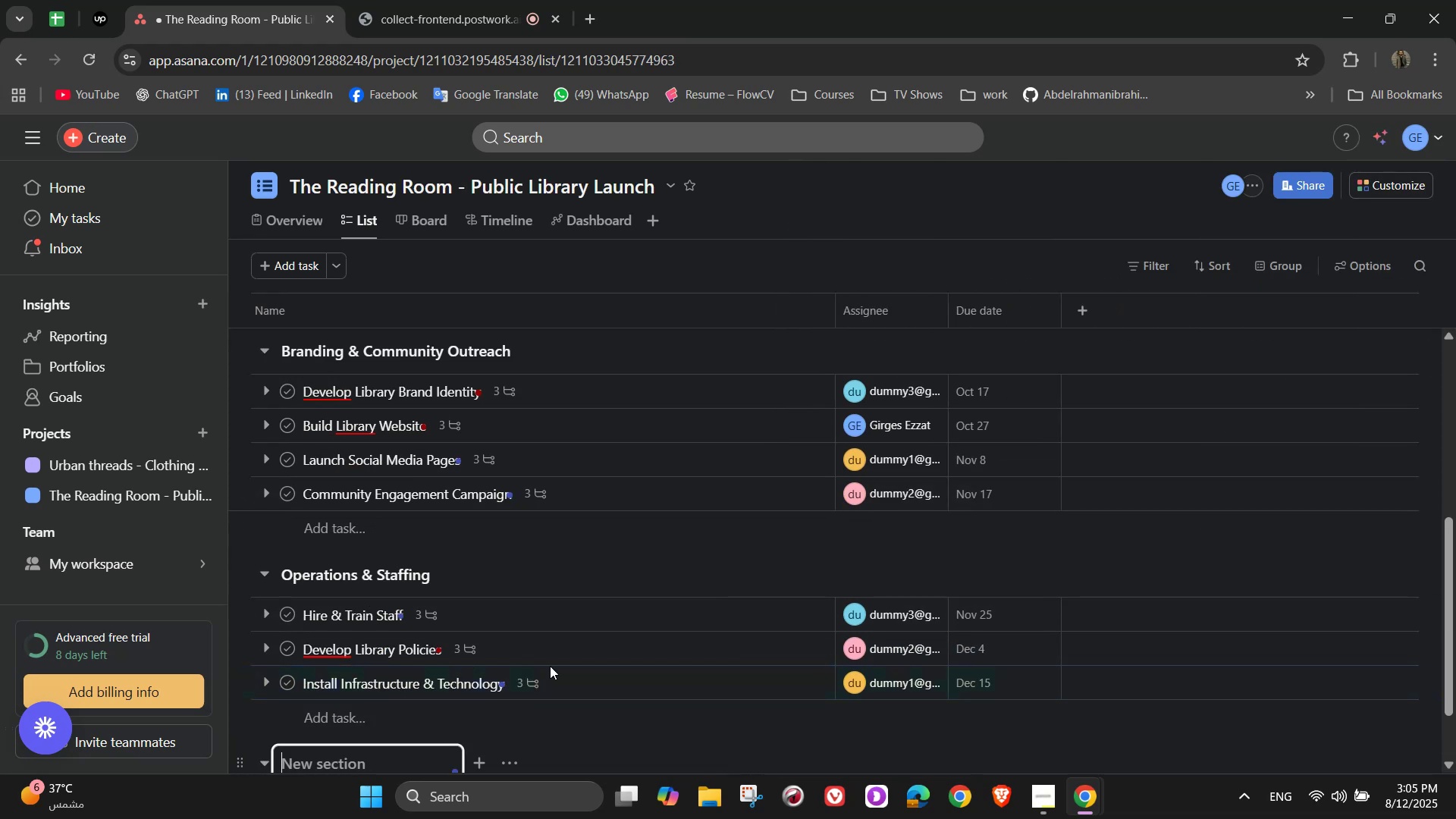 
scroll: coordinate [1053, 544], scroll_direction: down, amount: 4.0
 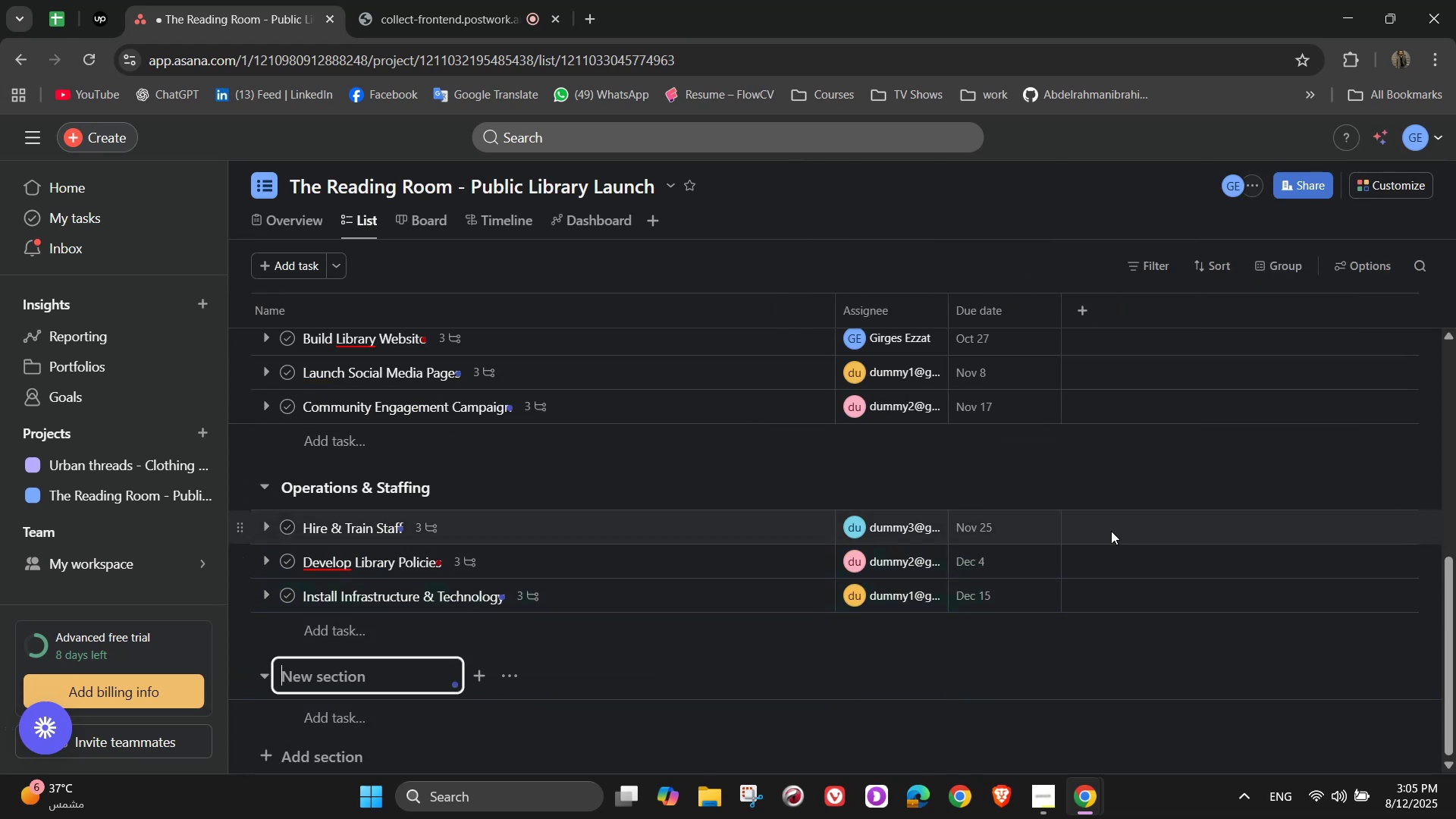 
type(Launch & Growth)
 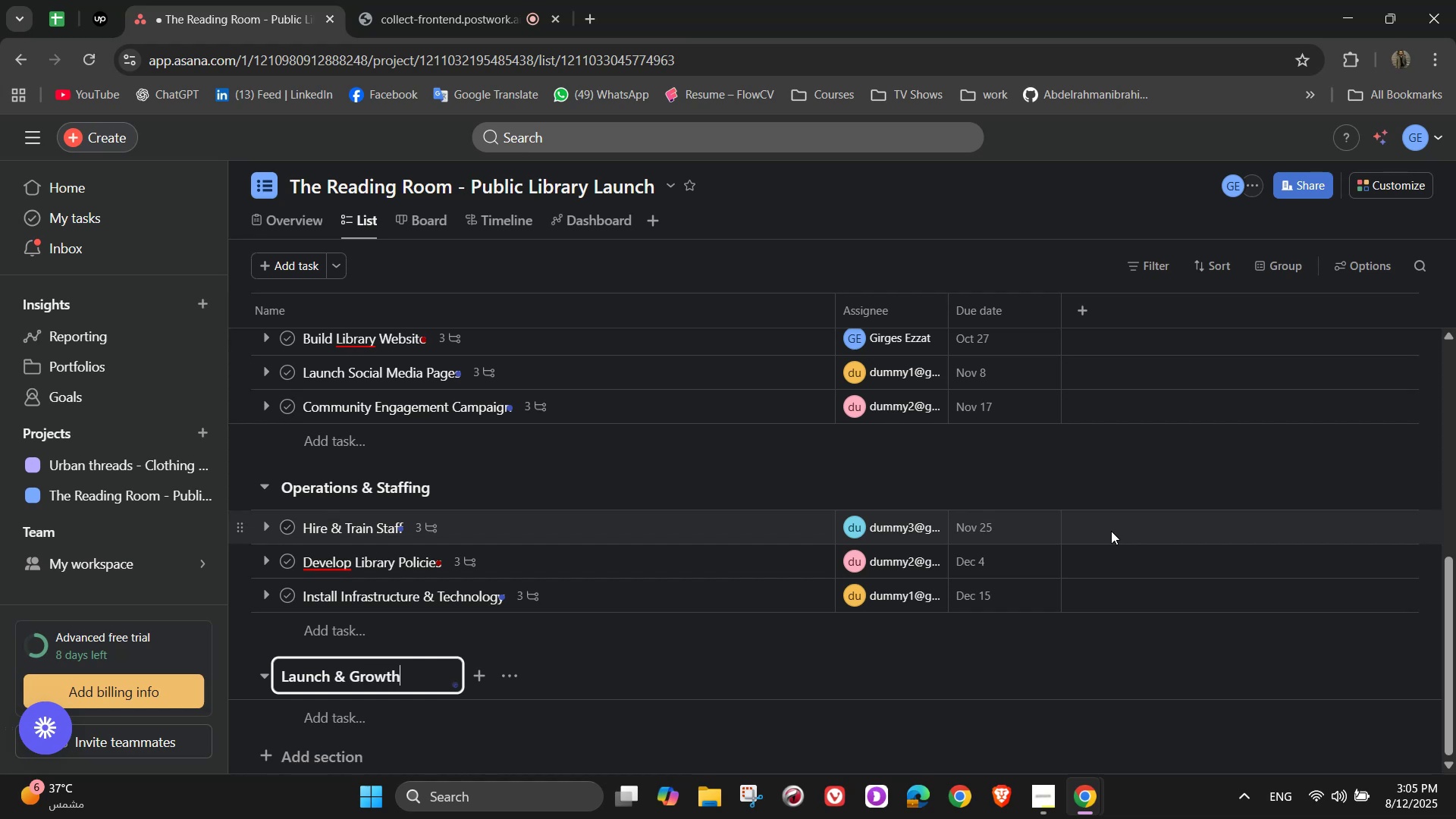 
type(Soft Opening)
 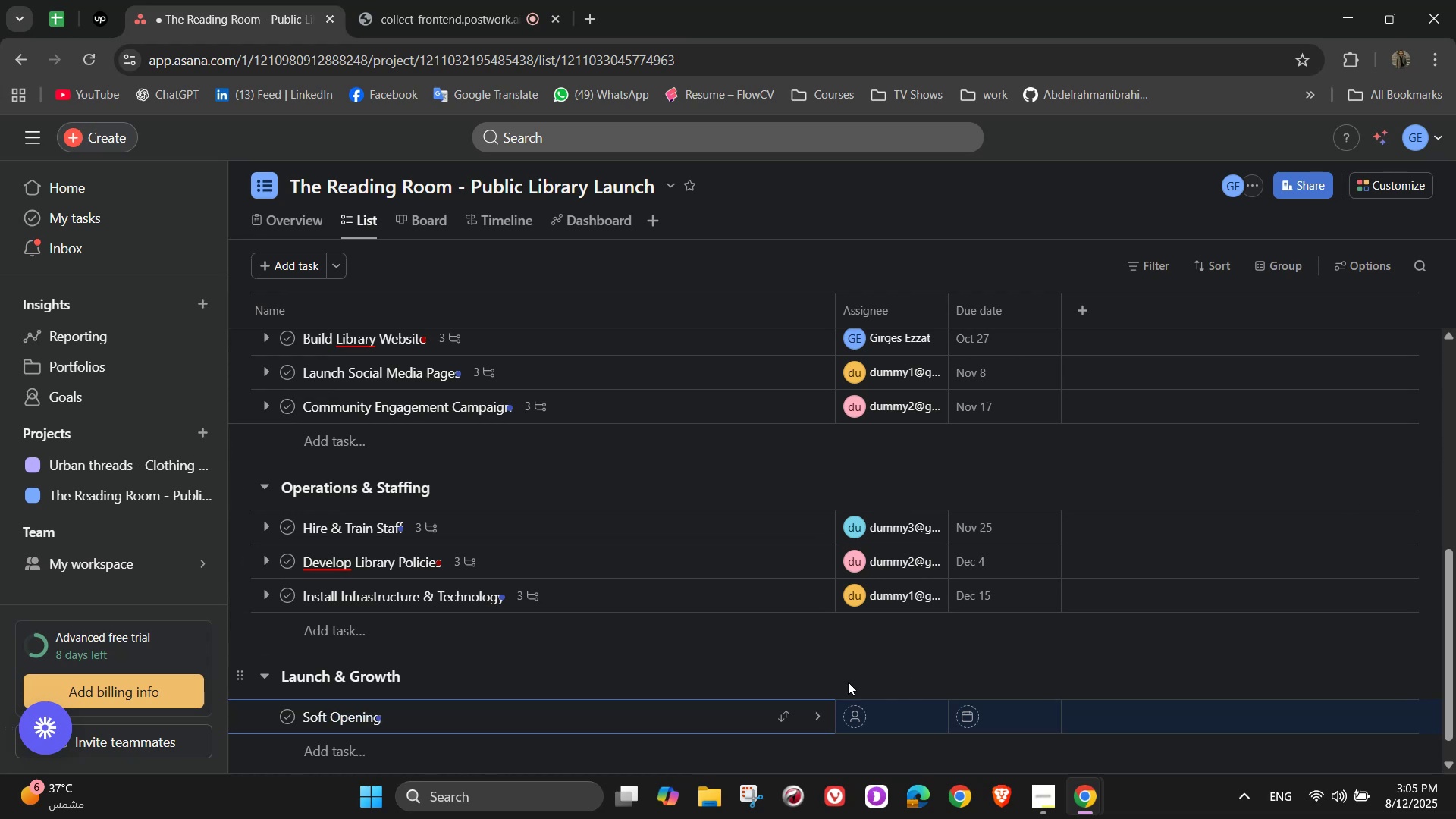 
left_click([813, 713])
 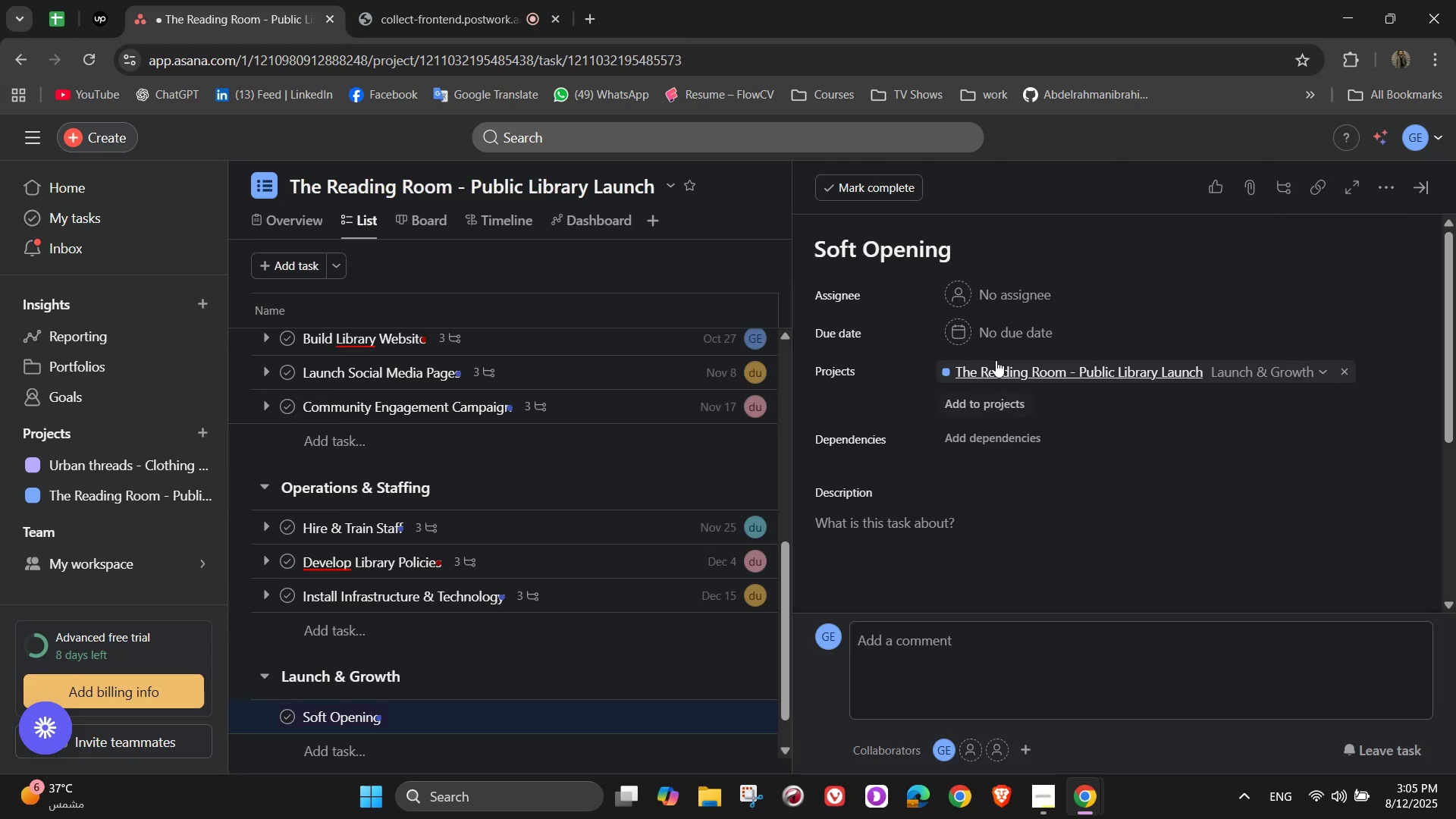 
left_click([992, 283])
 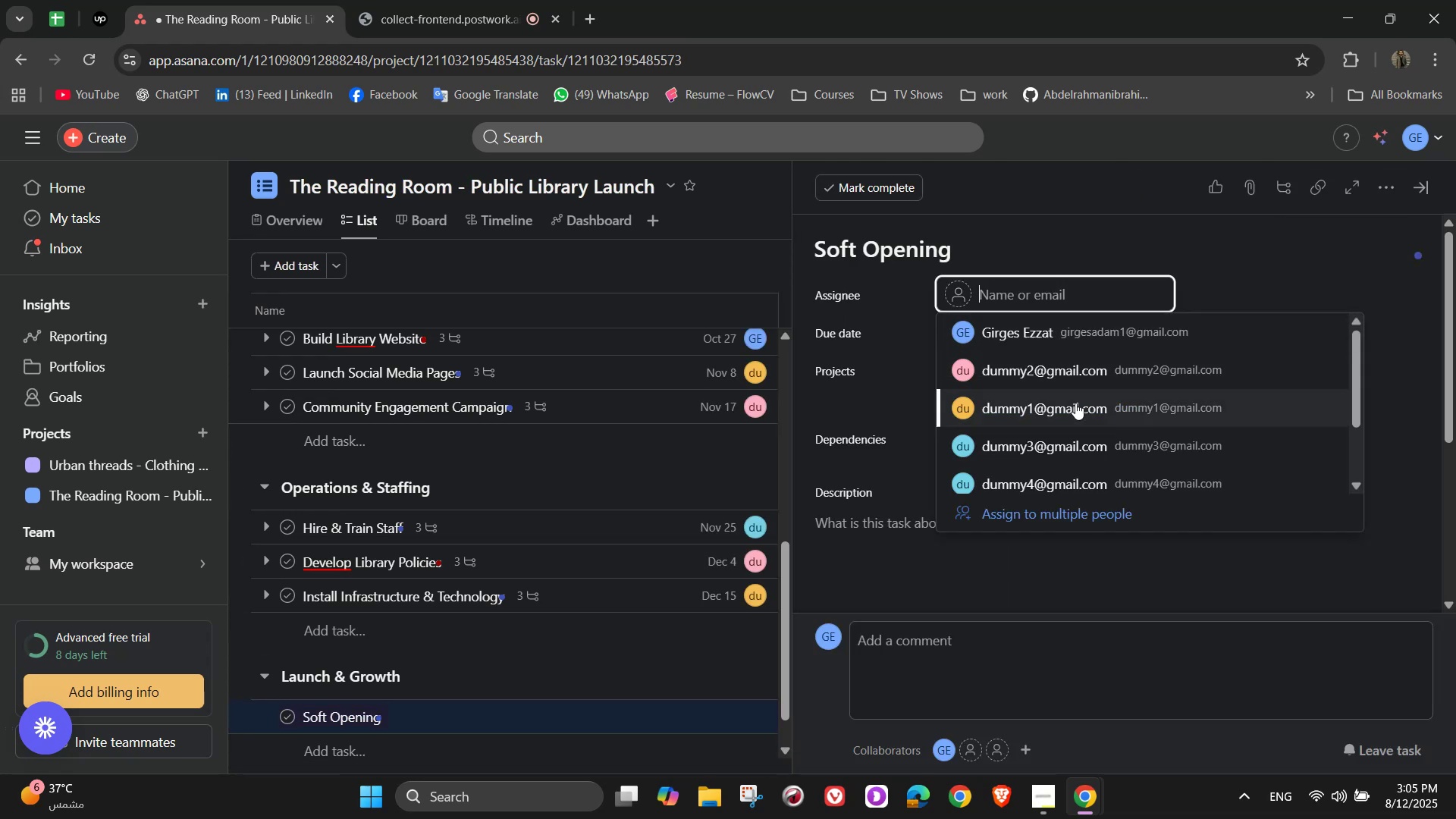 
left_click([1045, 452])
 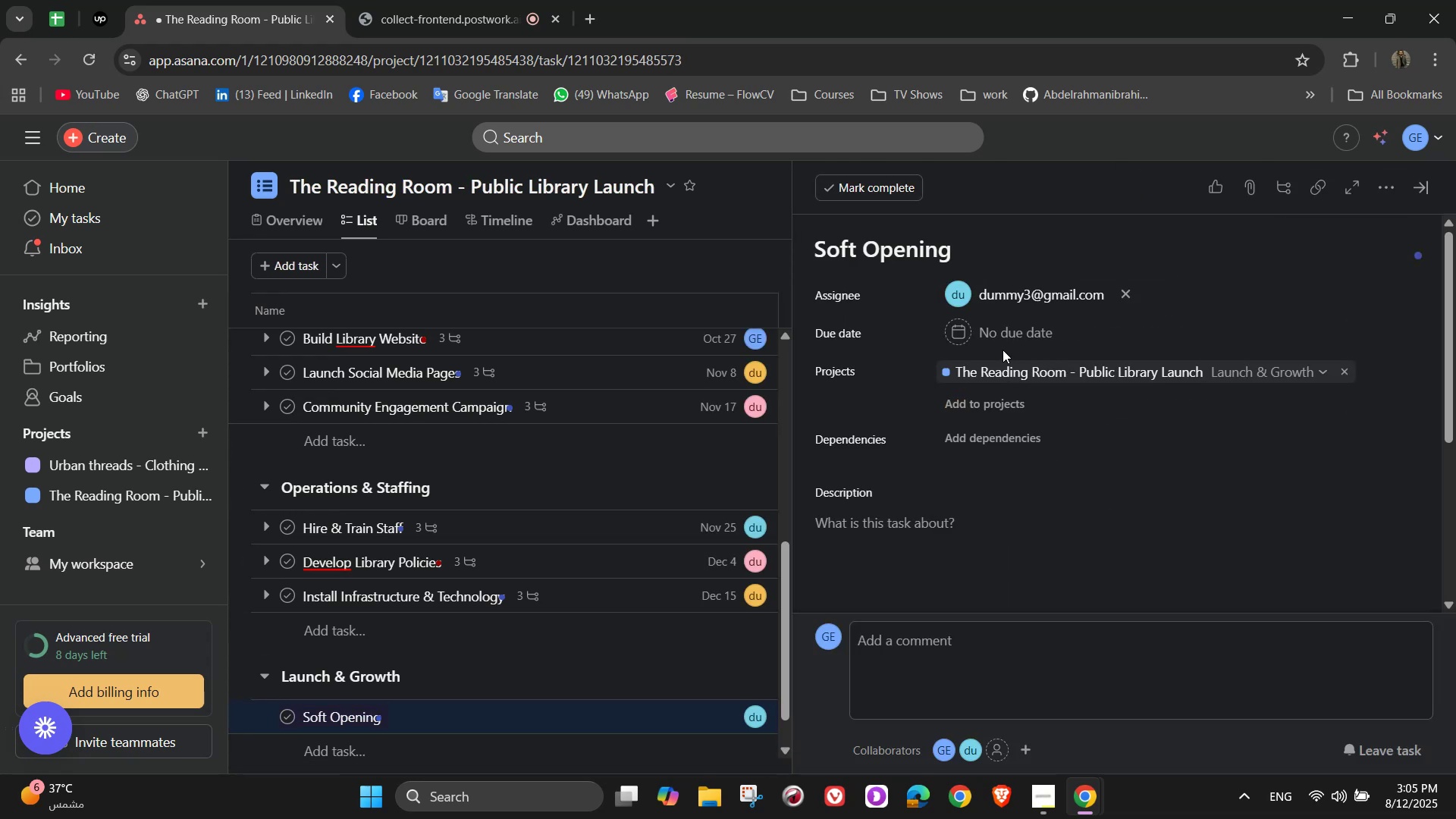 
left_click([996, 340])
 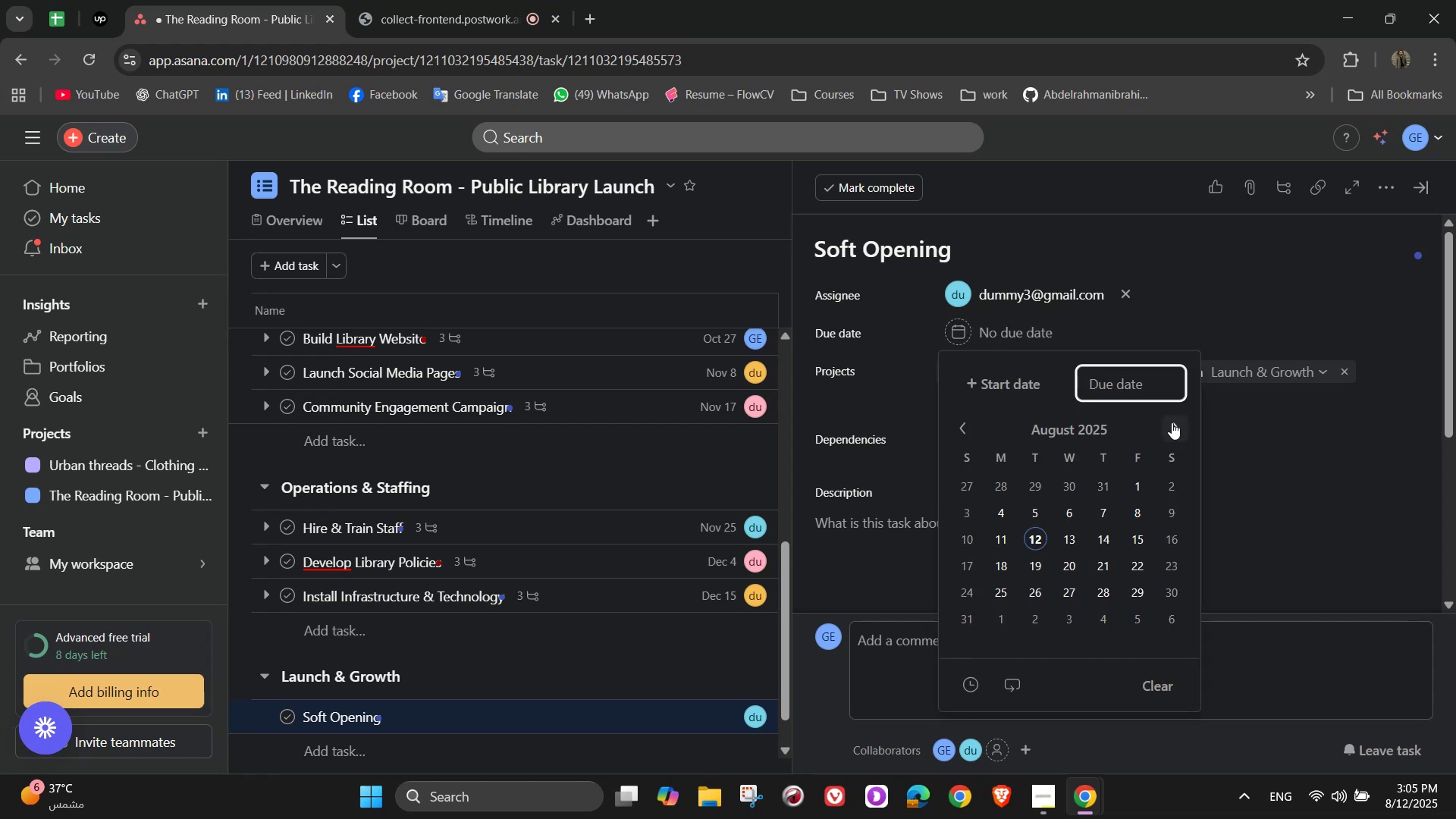 
double_click([1175, 425])
 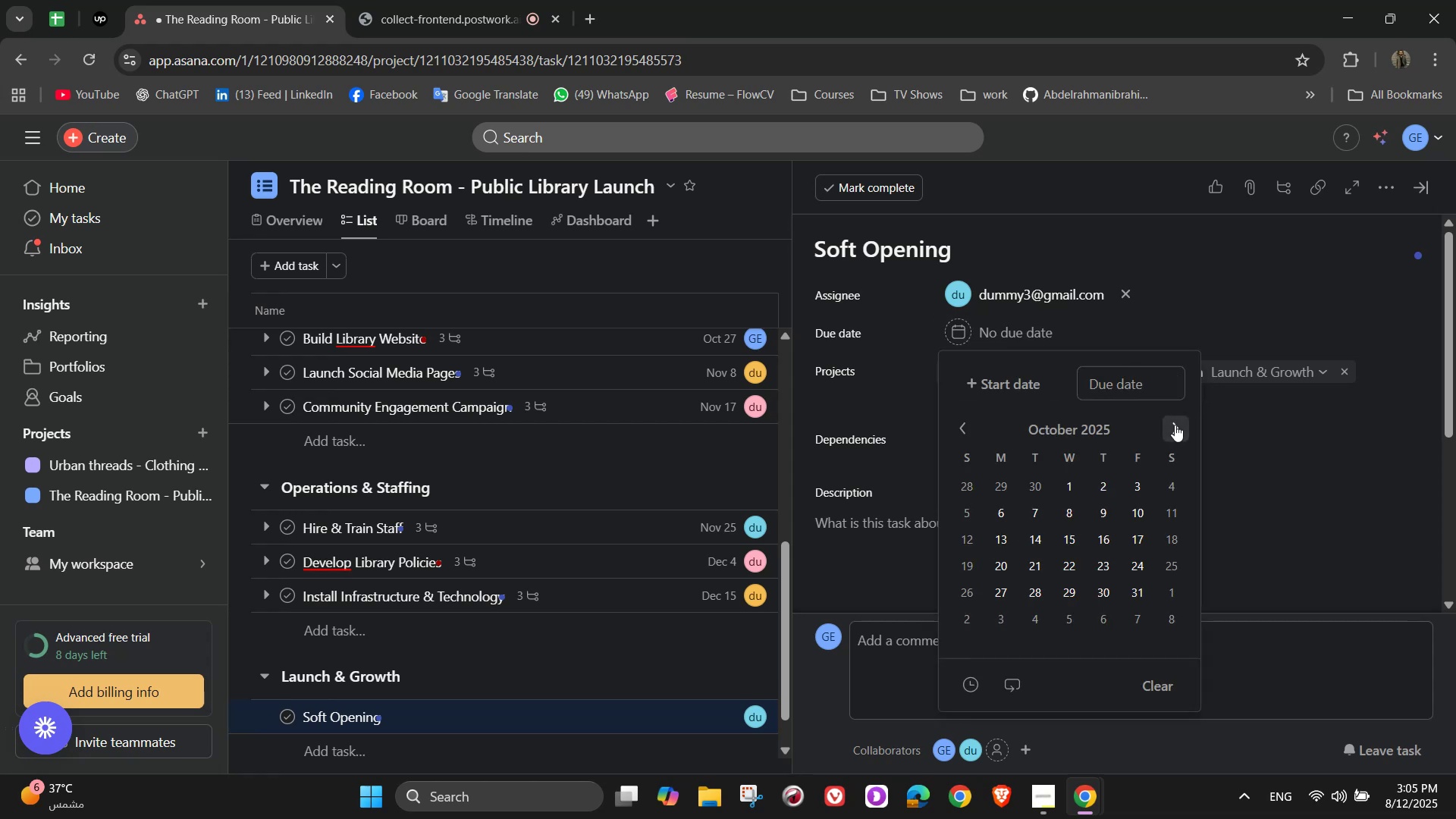 
triple_click([1175, 425])
 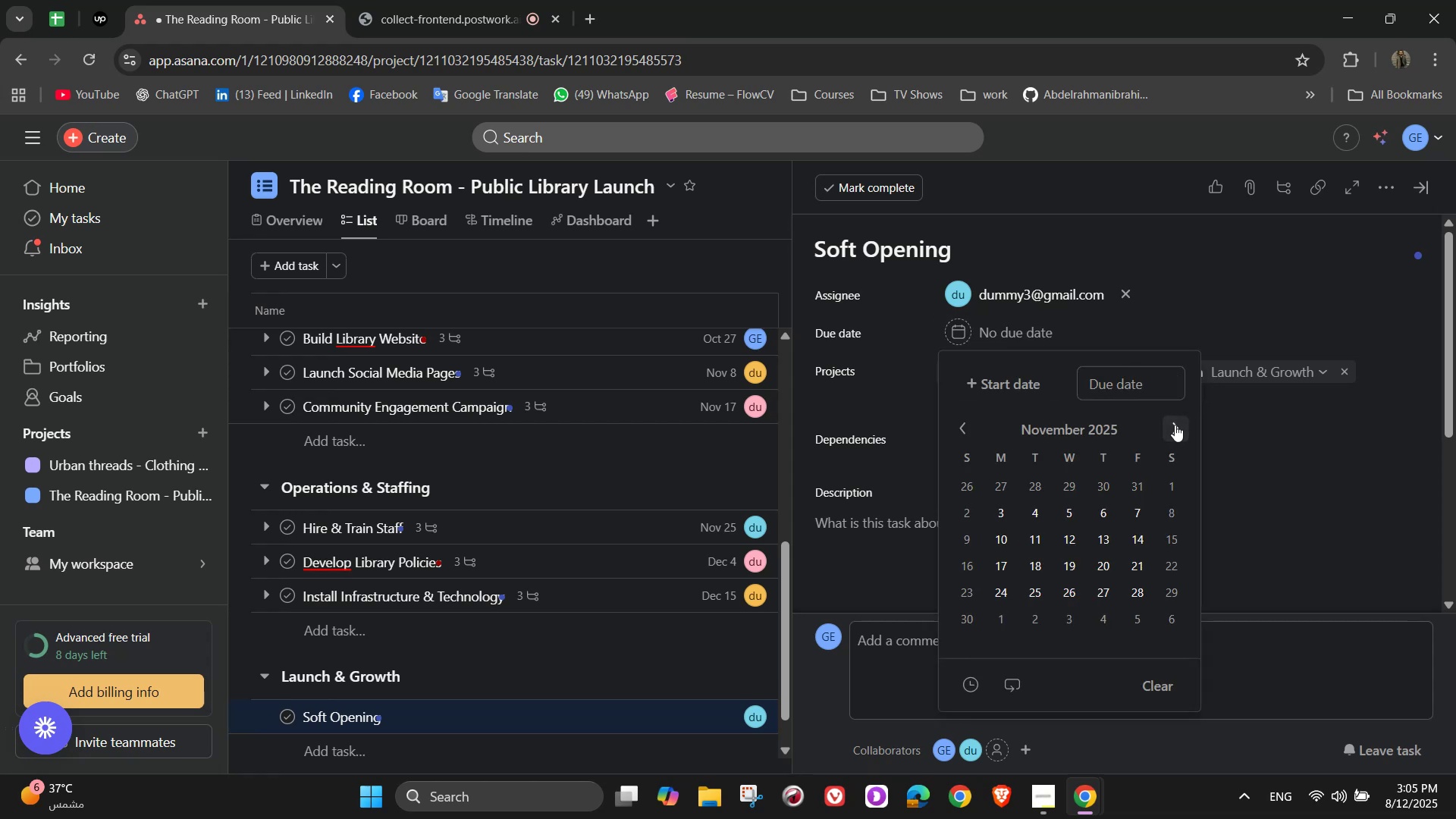 
left_click([1175, 425])
 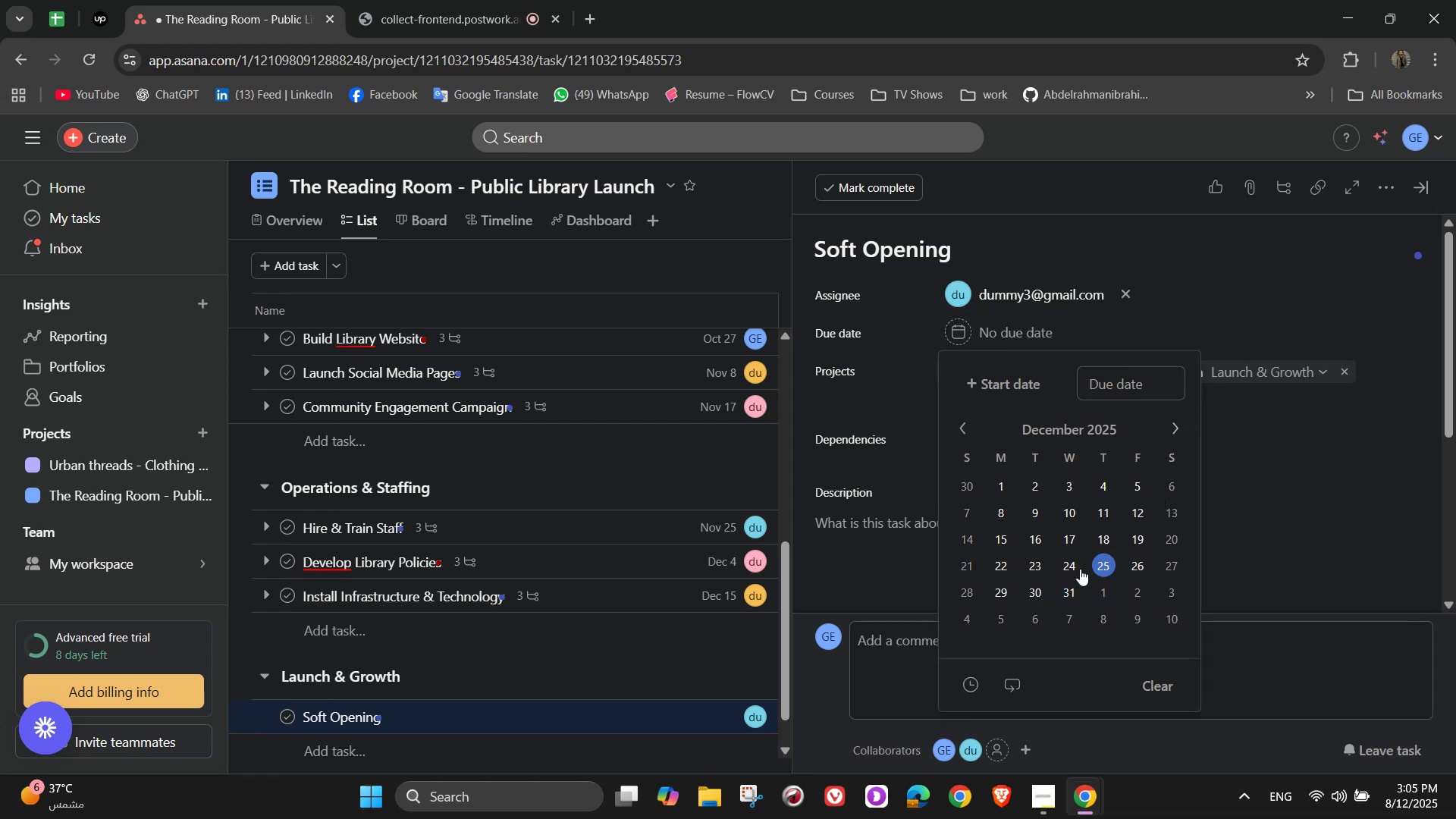 
left_click([1032, 594])
 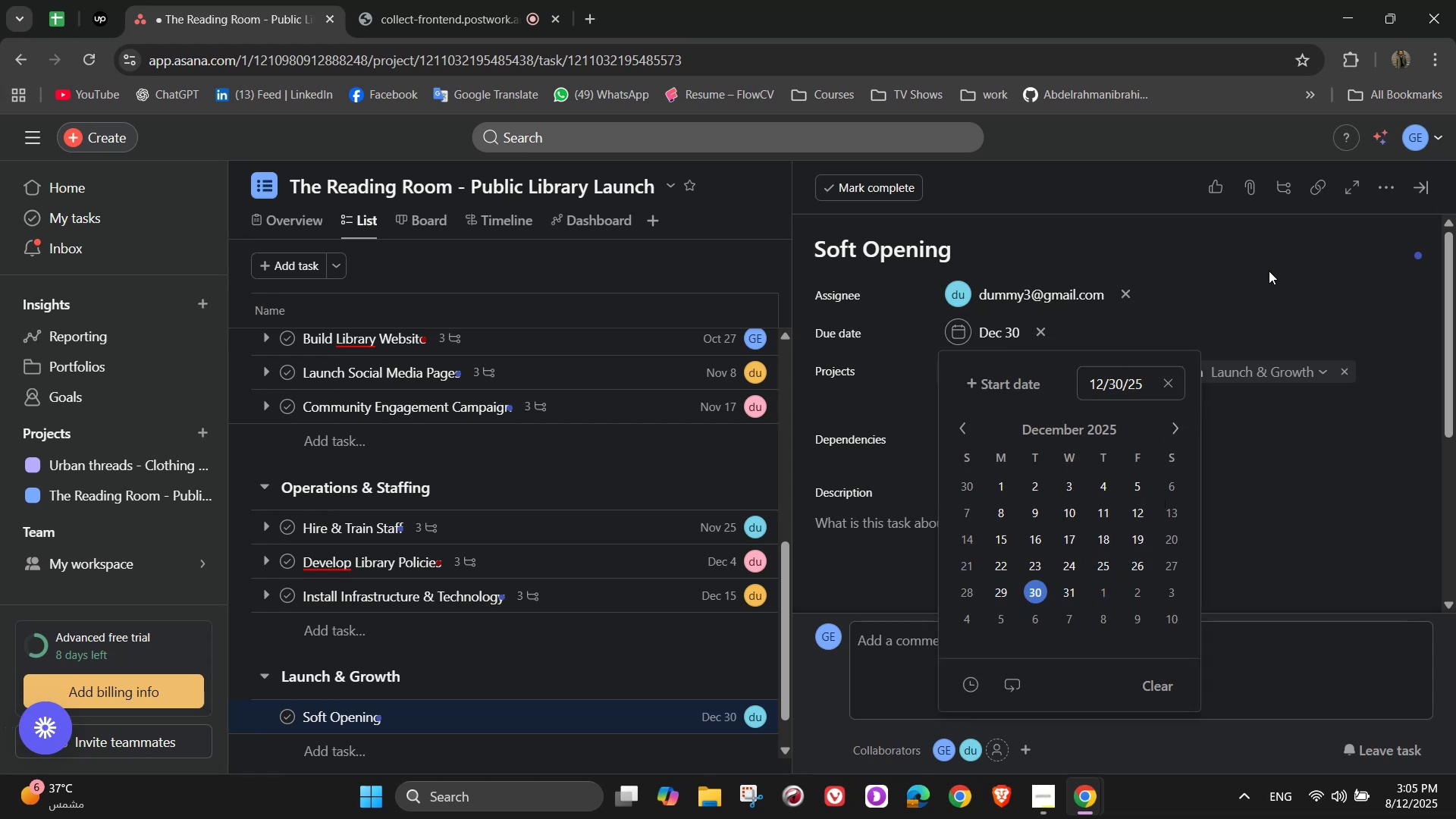 
left_click([1269, 270])
 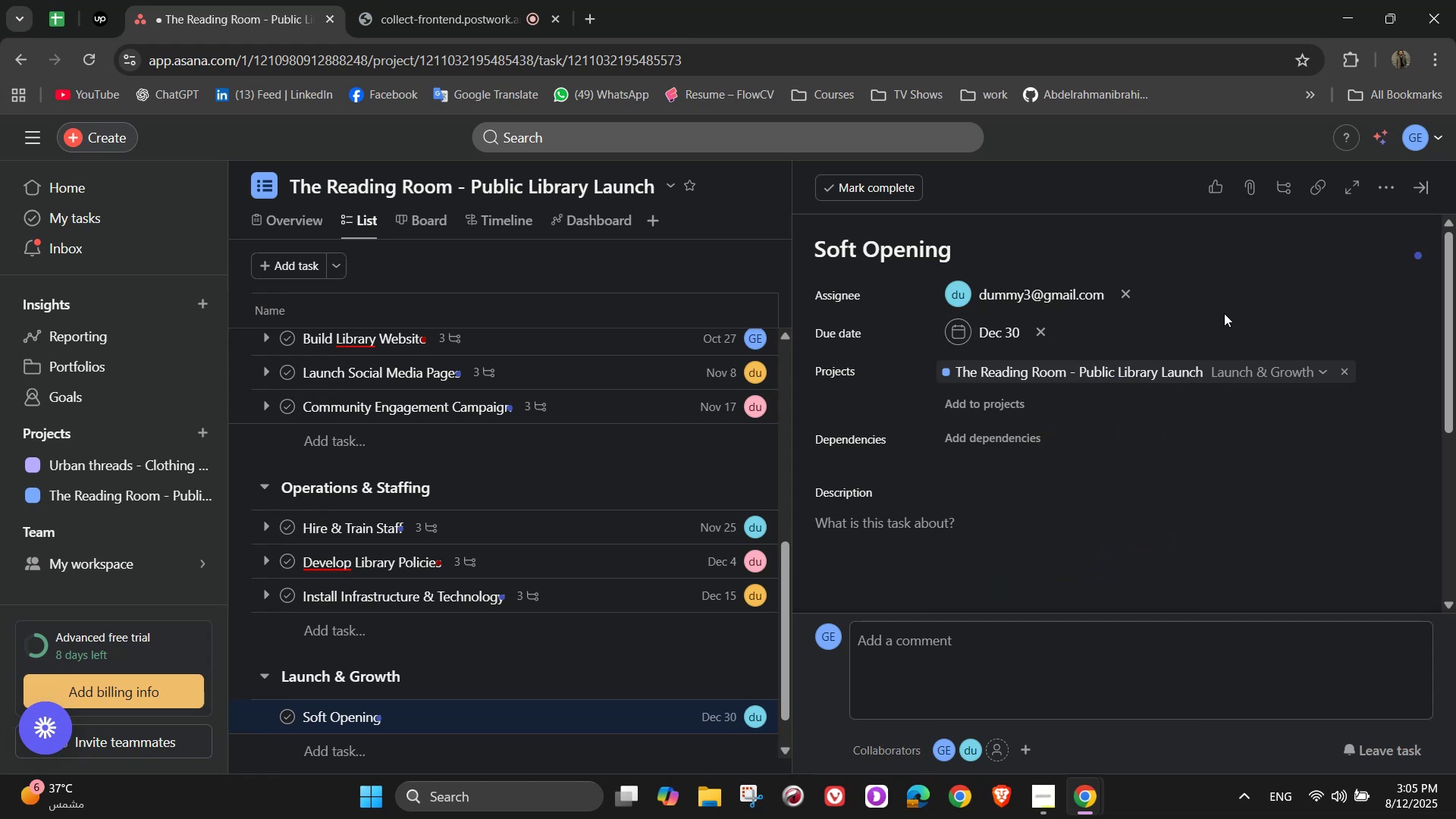 
left_click([1379, 187])
 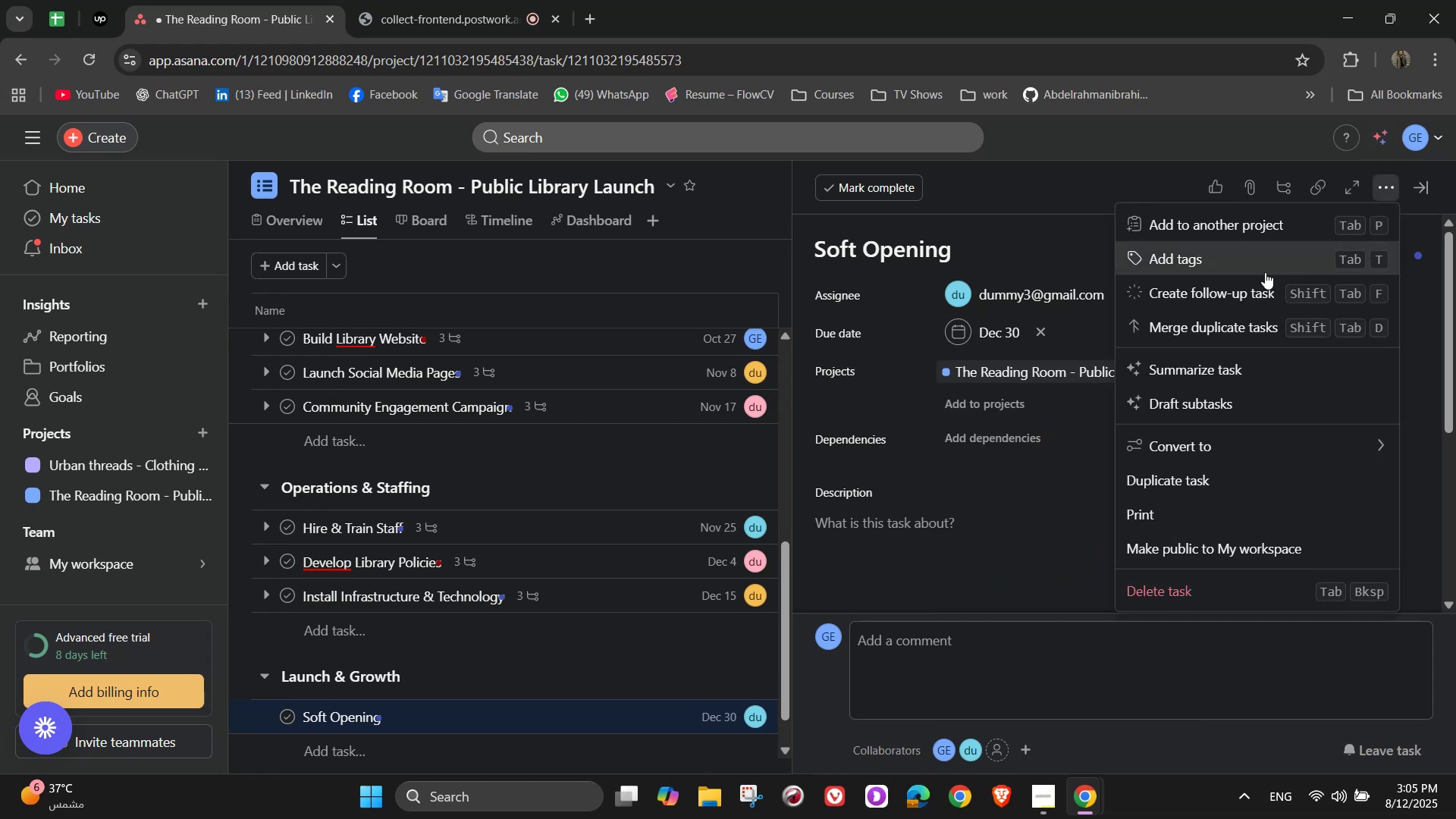 
left_click([1265, 272])
 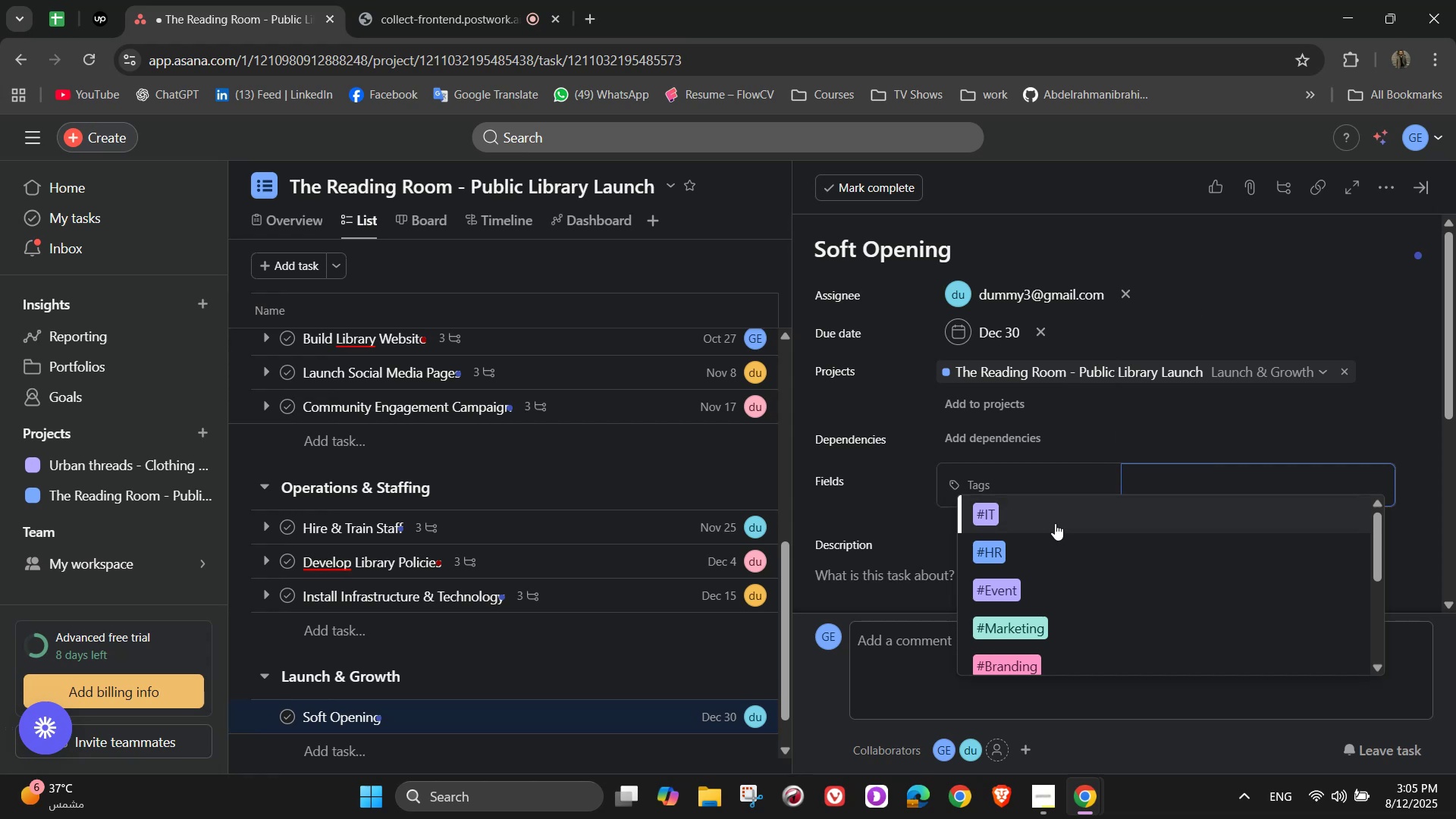 
key(T)
 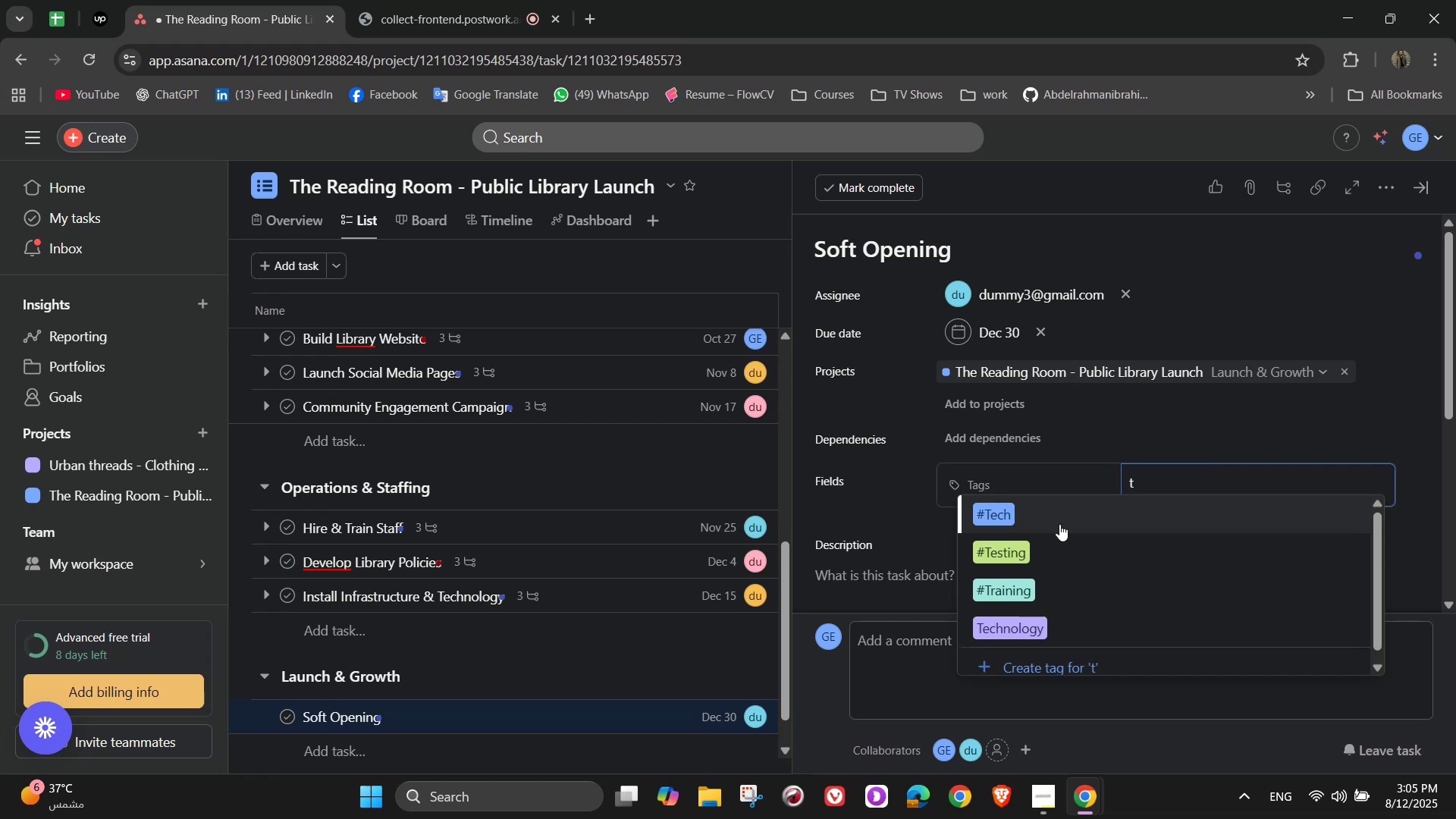 
left_click([1065, 544])
 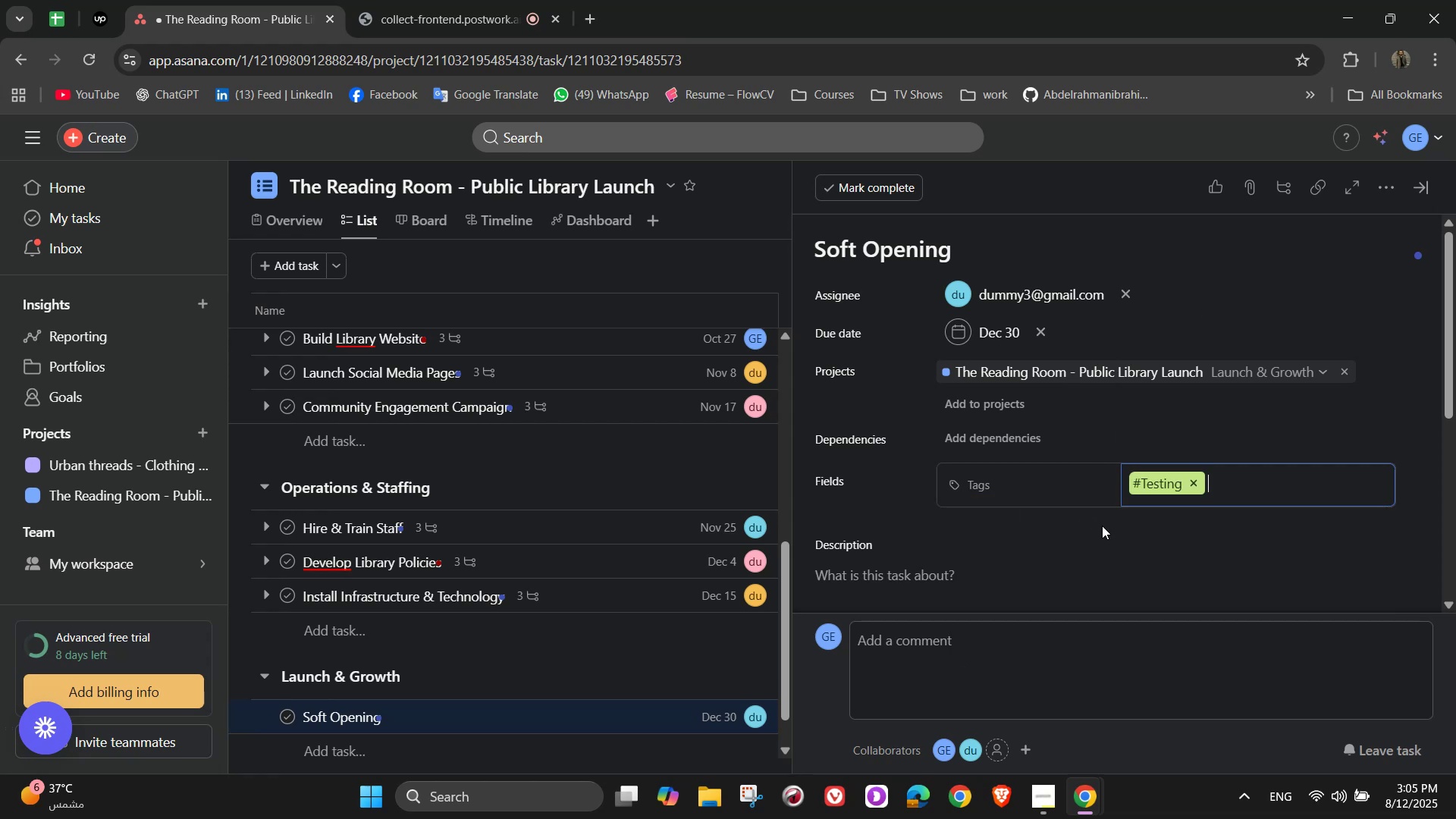 
scroll: coordinate [1109, 527], scroll_direction: down, amount: 2.0
 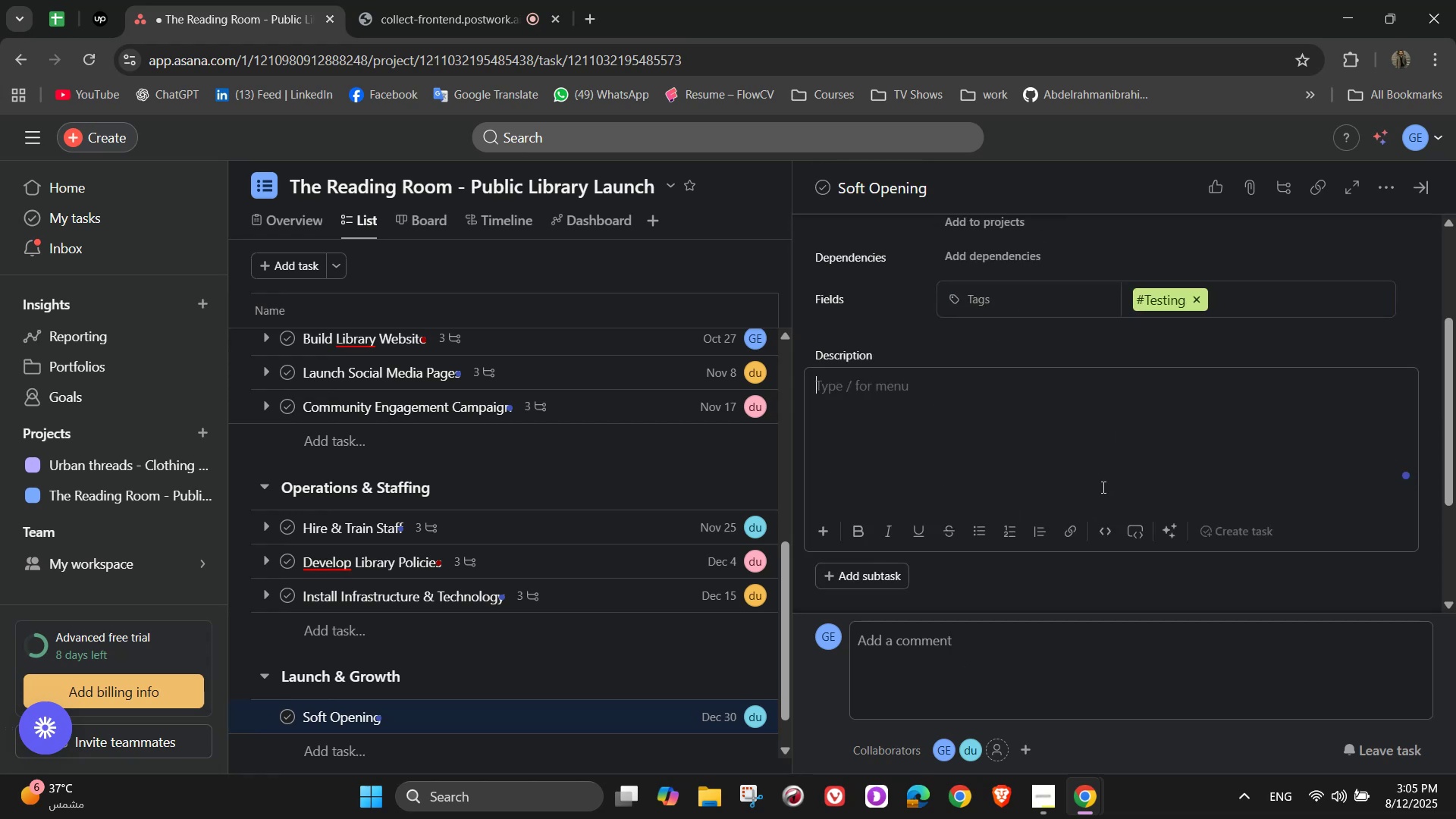 
type(Y)
key(Backspace)
type(Test library operations before the official launch)
 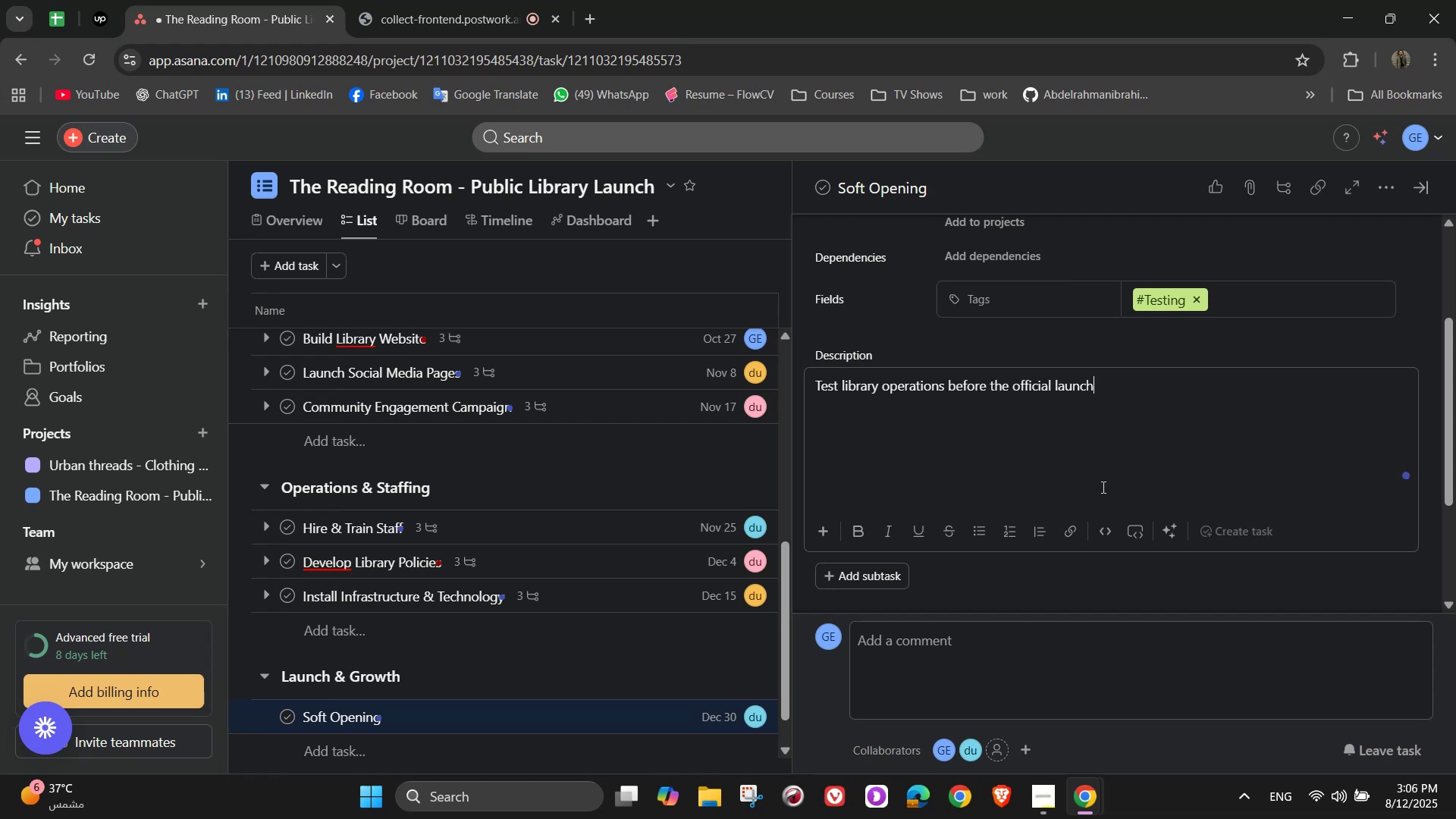 
wait(8.68)
 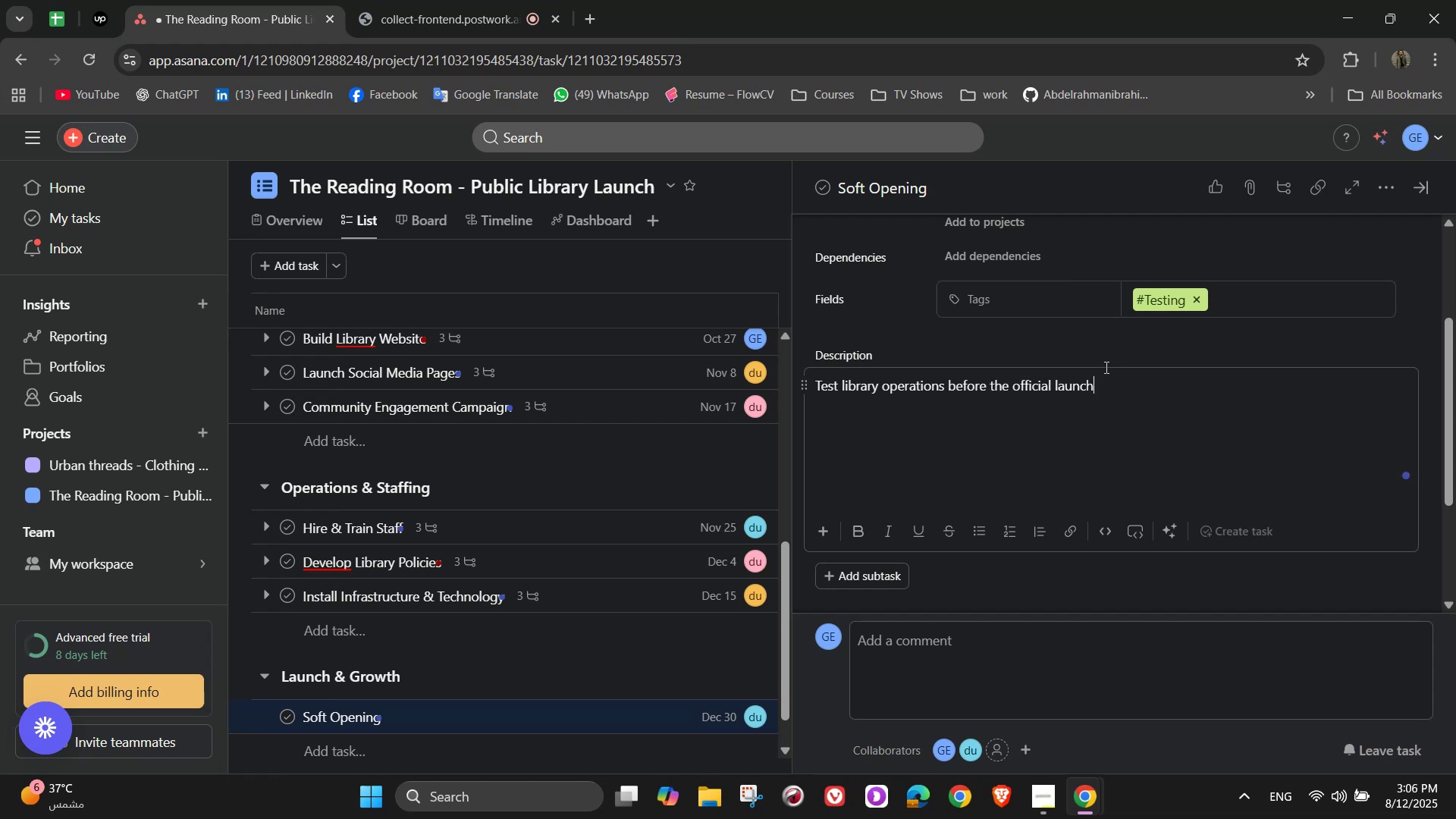 
left_click([855, 591])
 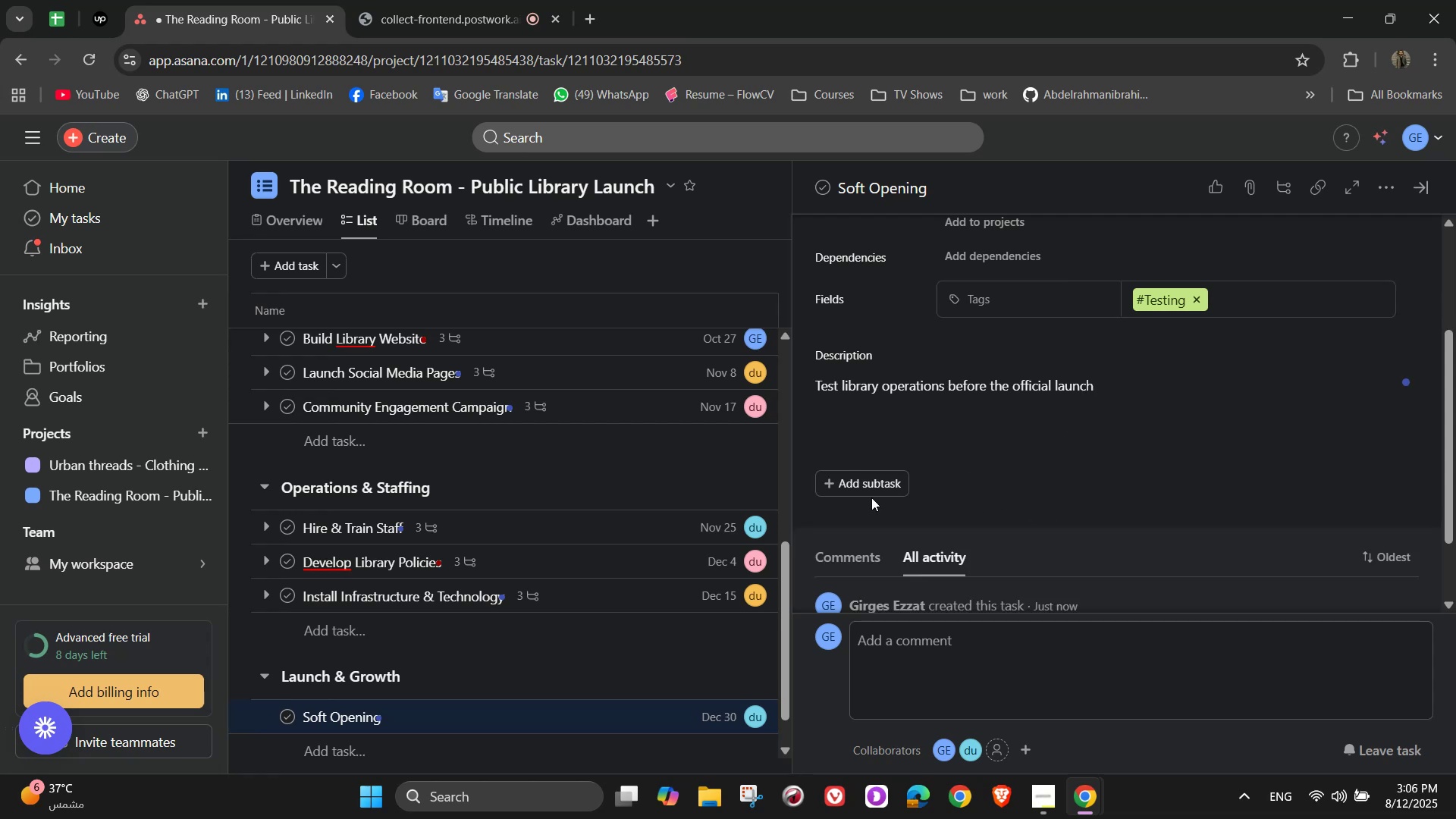 
left_click([868, 487])
 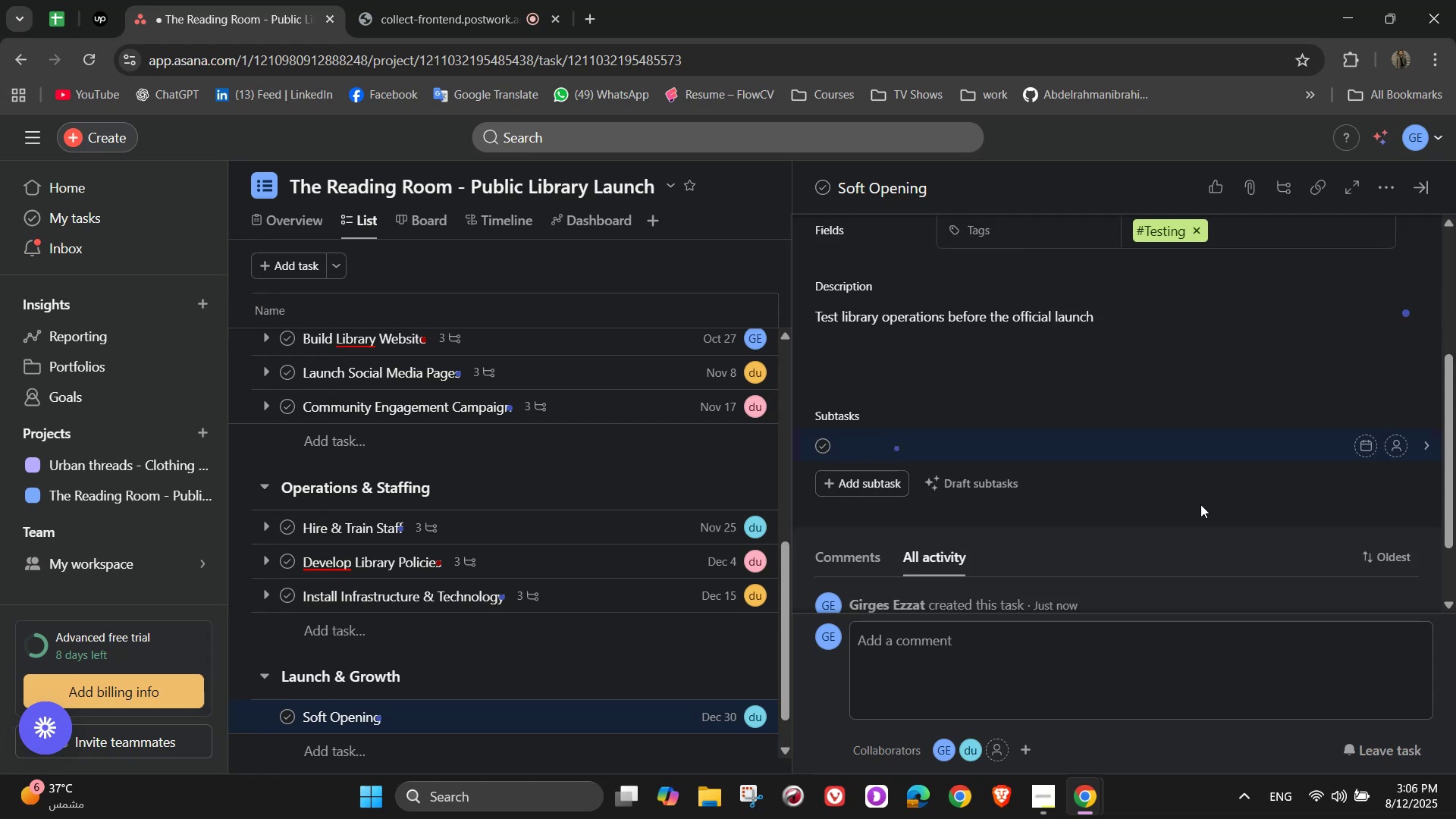 
type(Invite selectio)
key(Backspace)
key(Backspace)
key(Backspace)
type(ted members)
 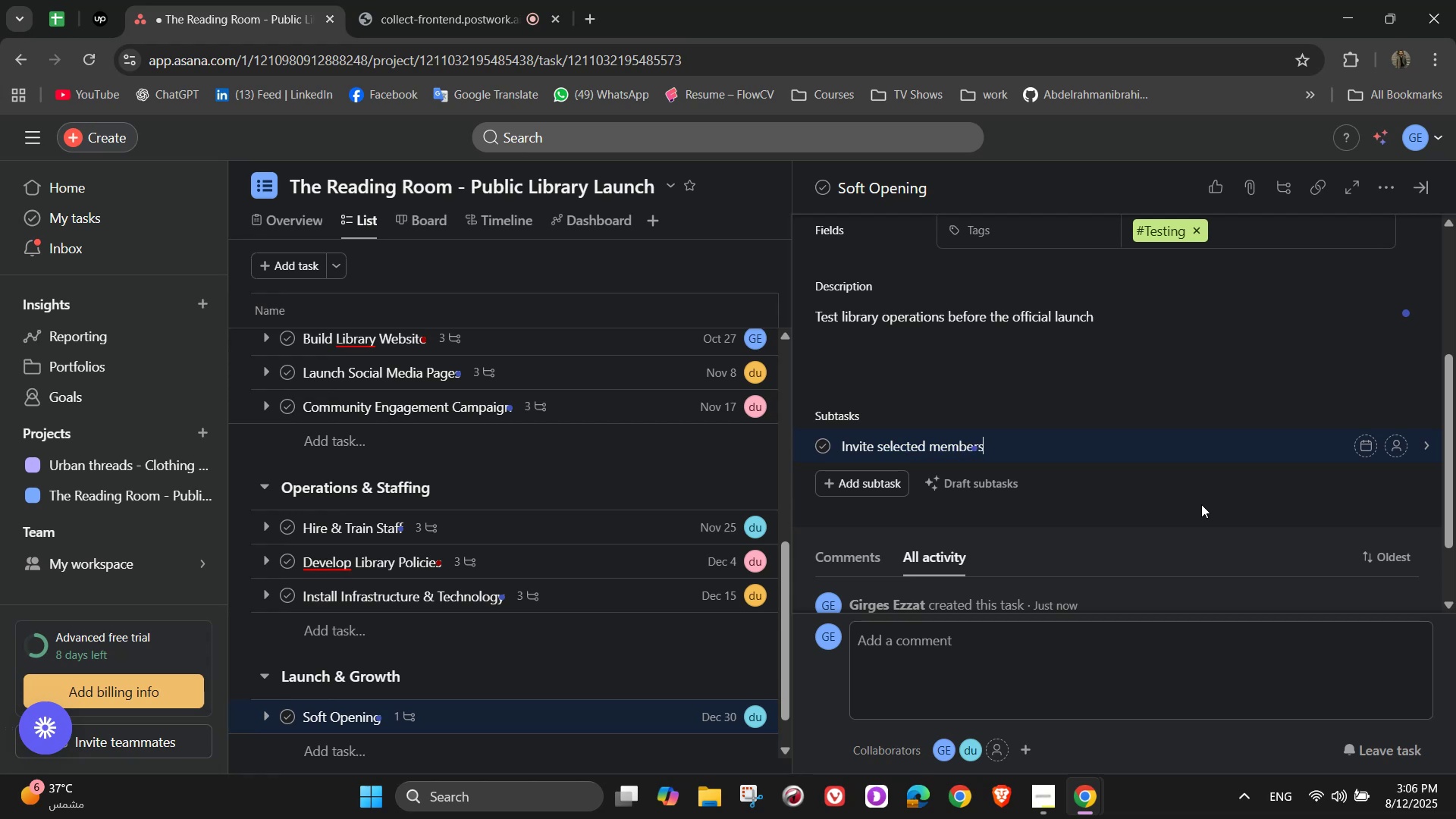 
key(Enter)
 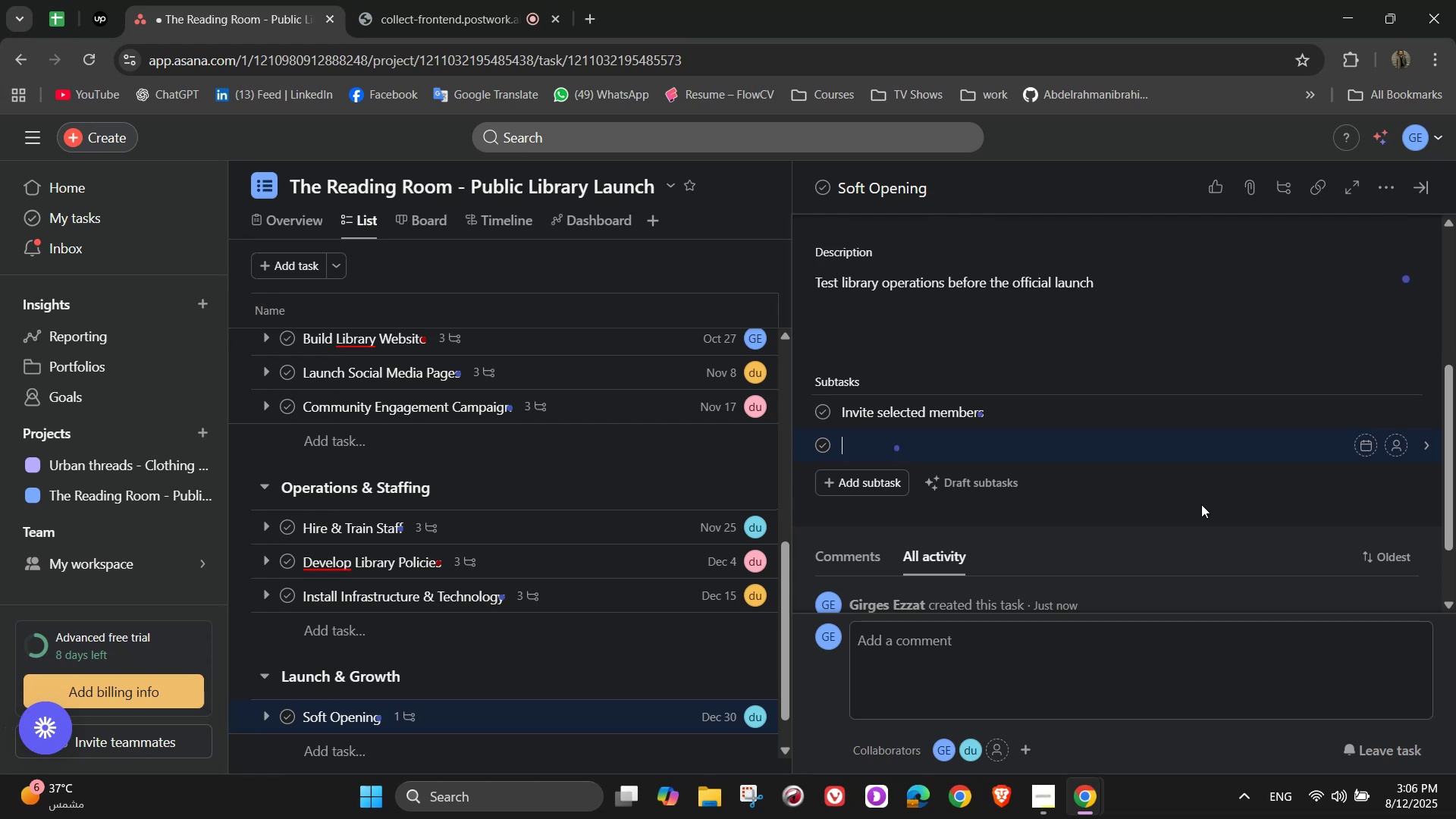 
type(Gather initial dee)
key(Backspace)
key(Backspace)
key(Backspace)
type(feed )
key(Backspace)
type(back)
 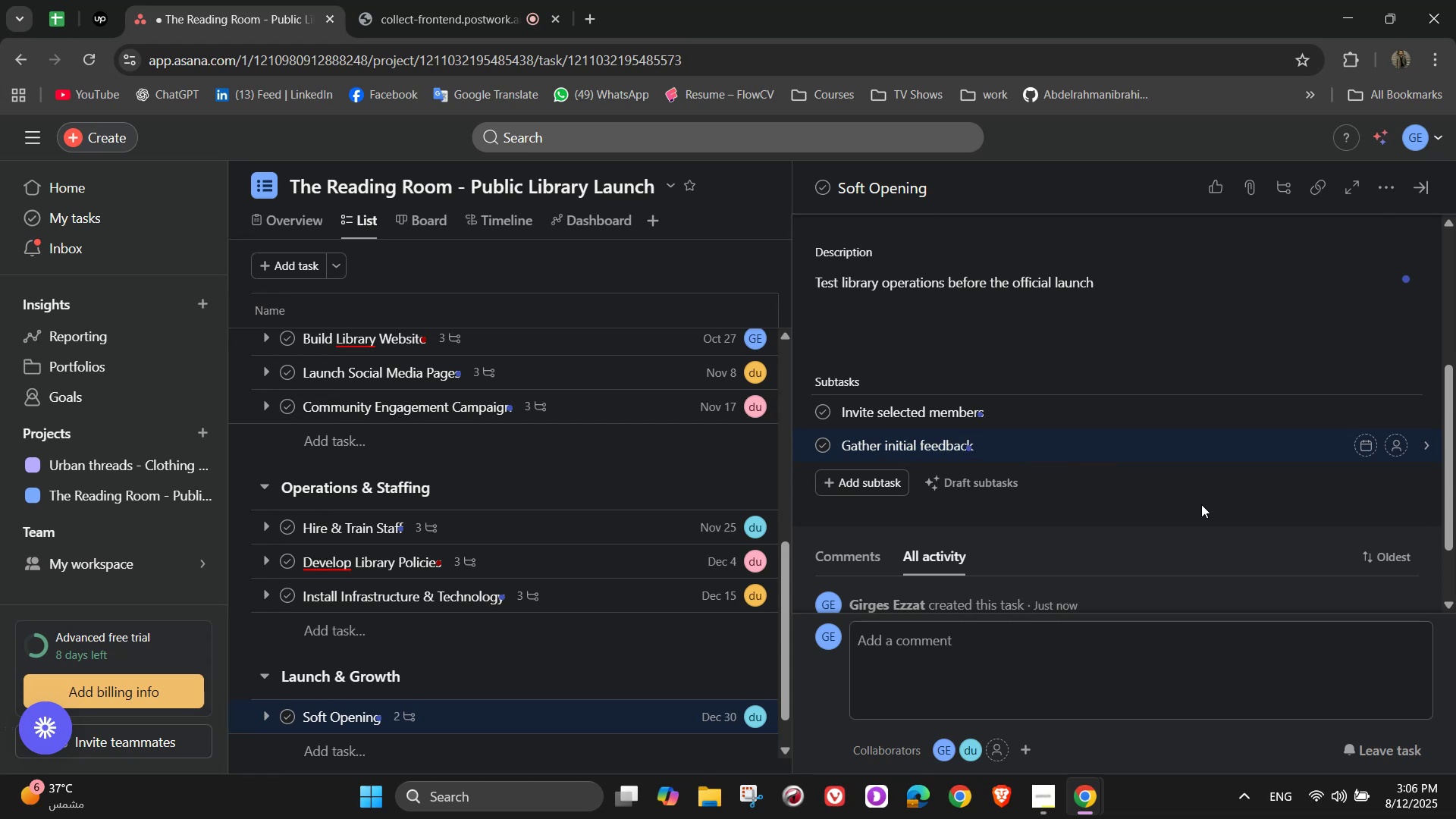 
key(Enter)
 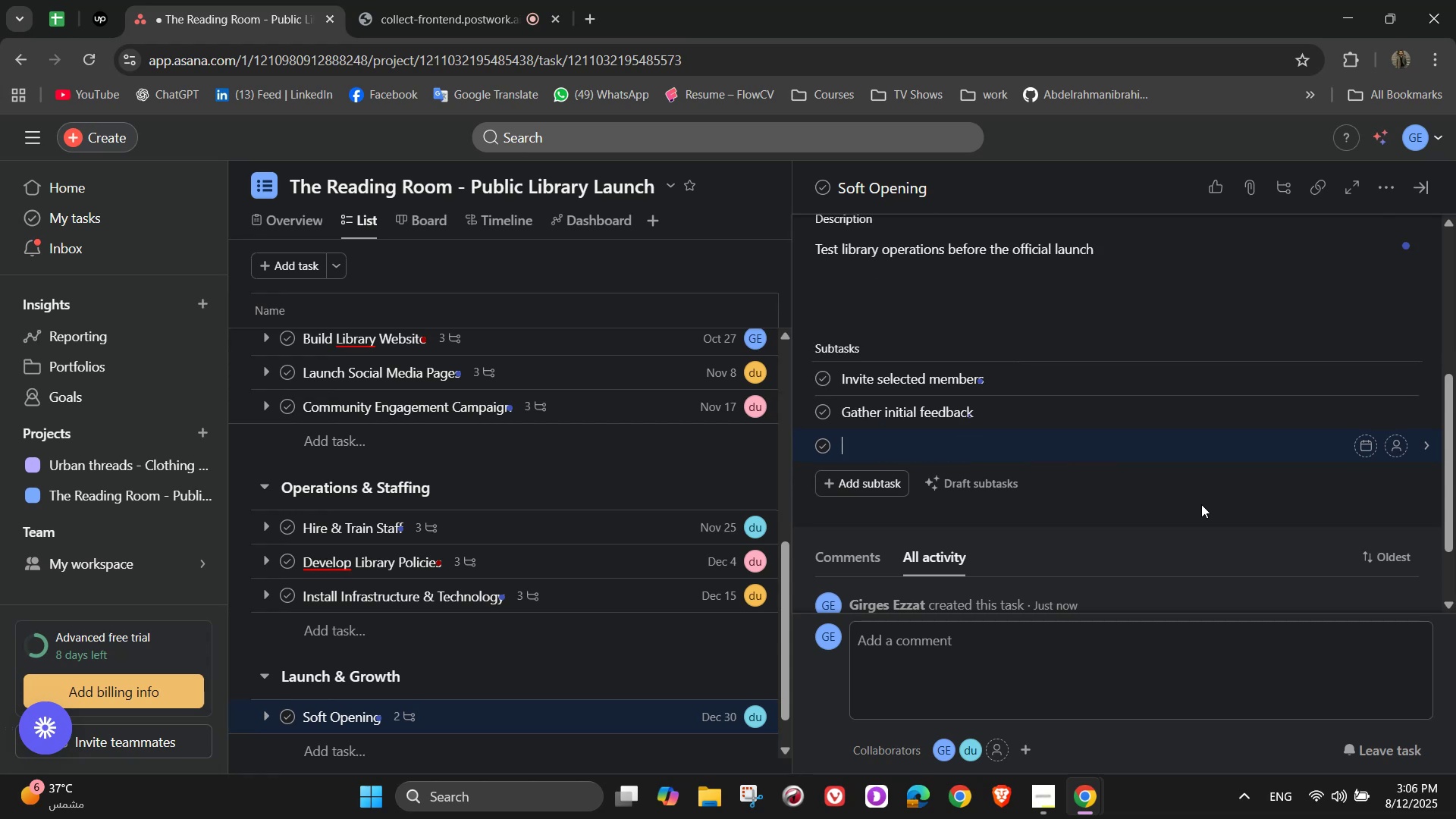 
type(Adjust processes if)
 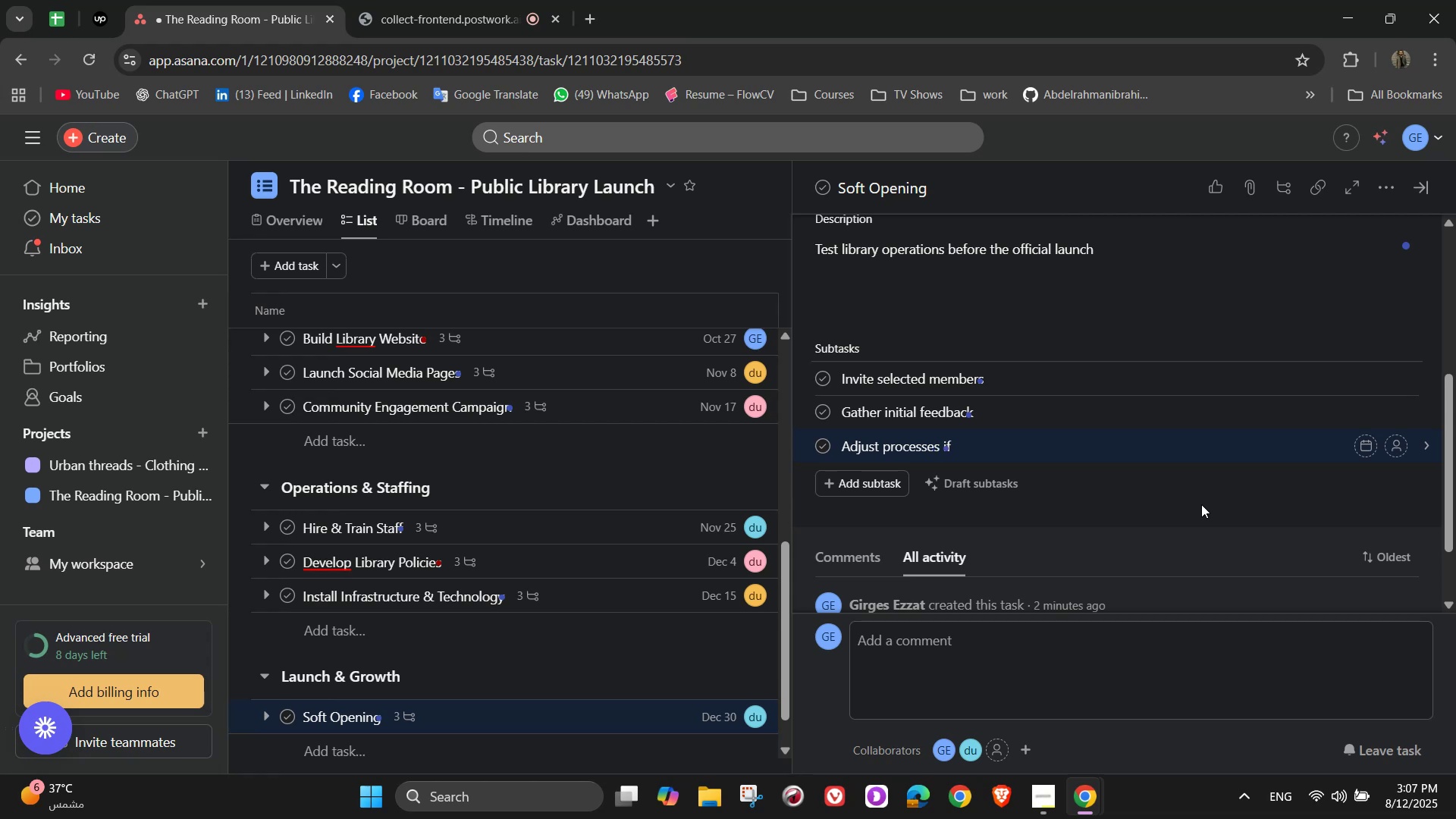 
wait(6.79)
 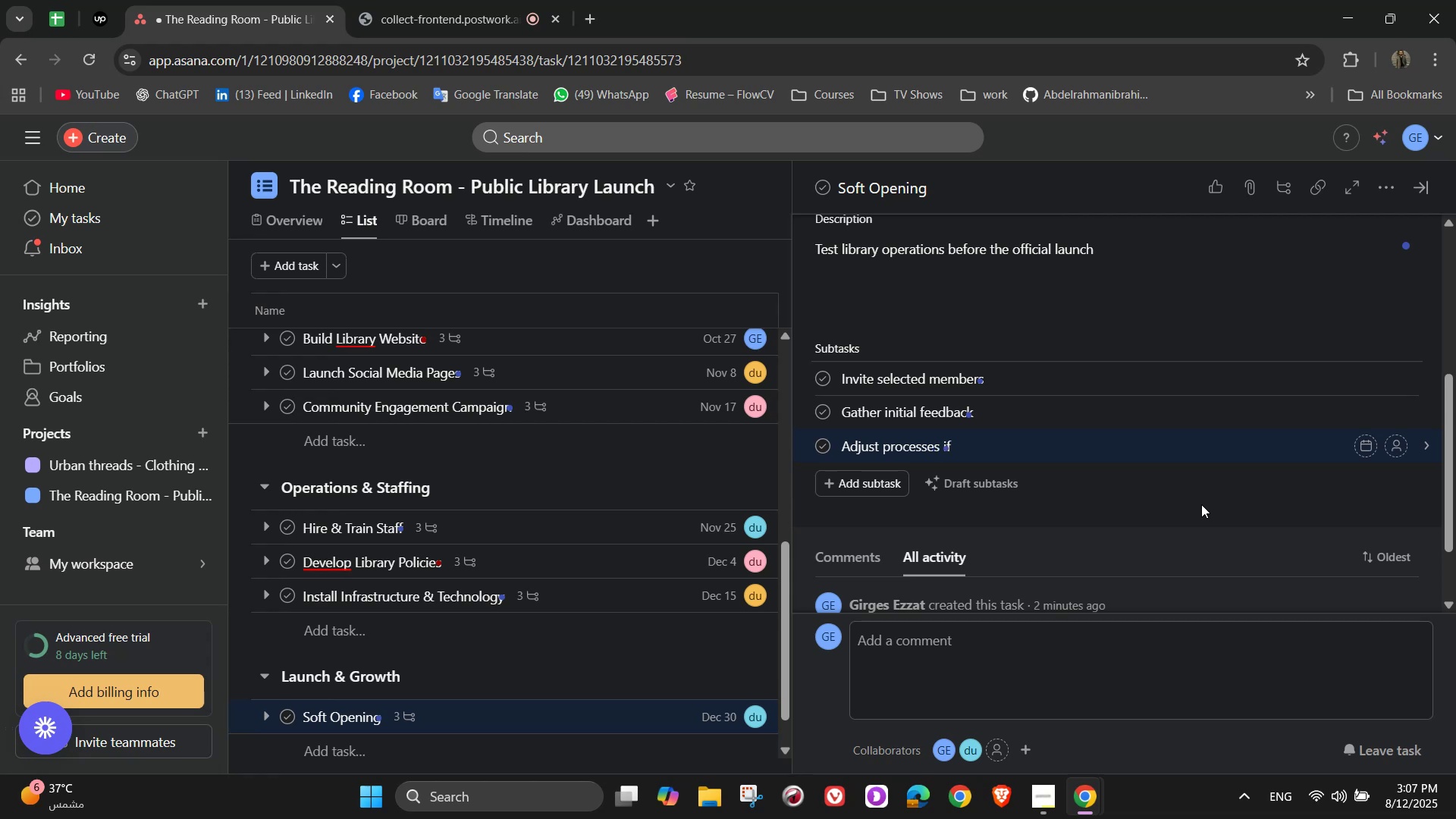 
type( needed)
 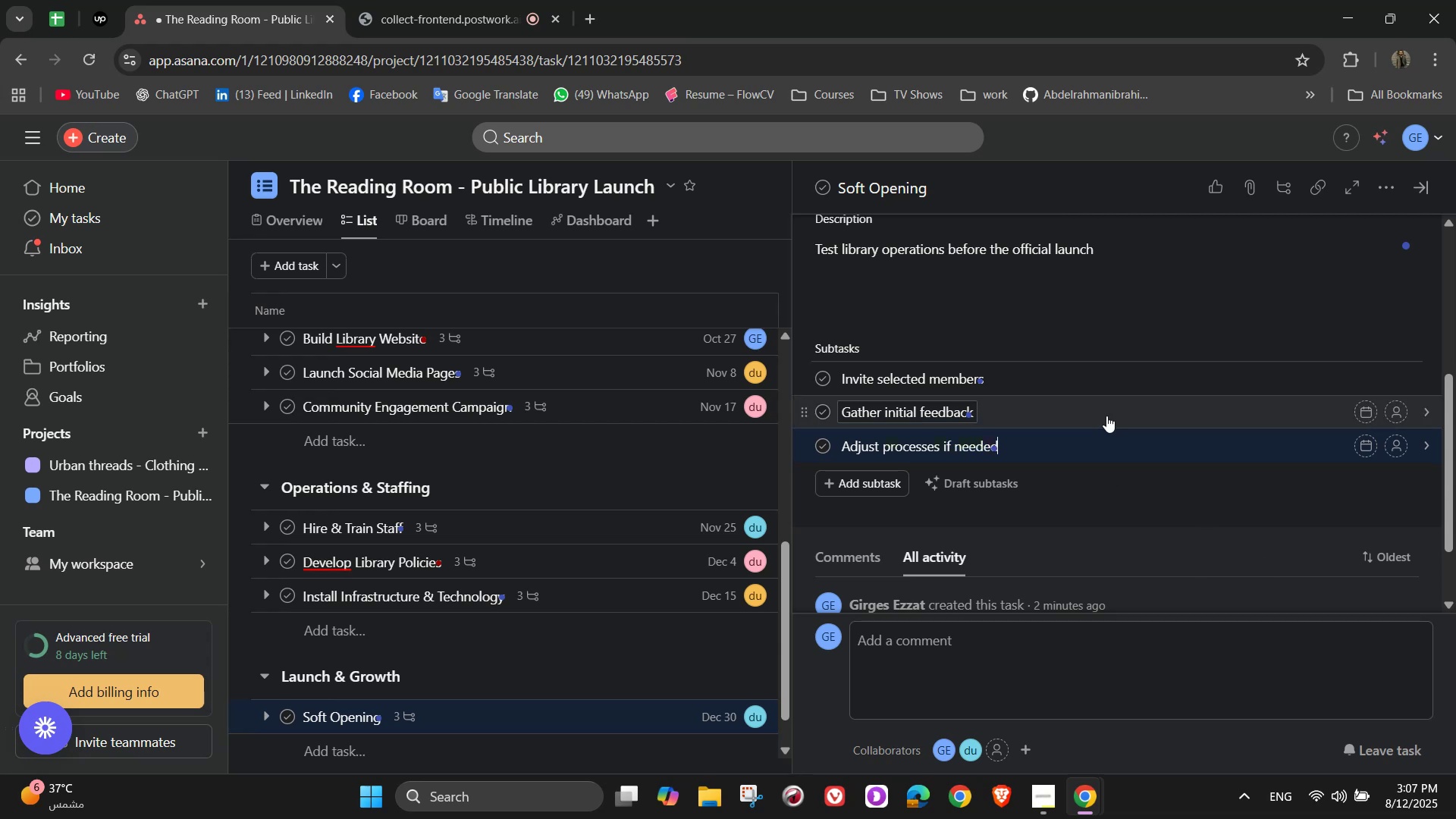 
wait(6.61)
 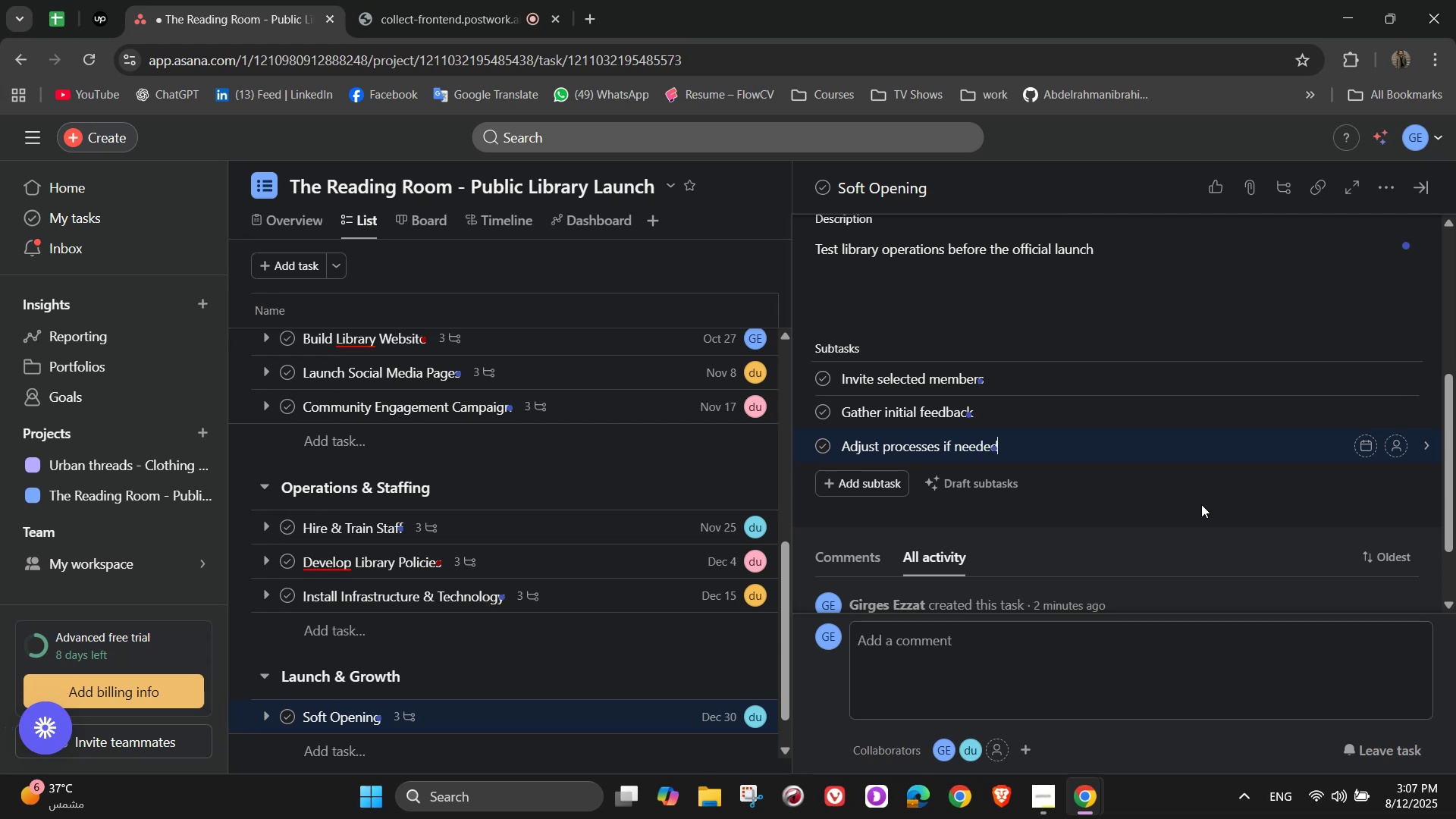 
left_click([1395, 381])
 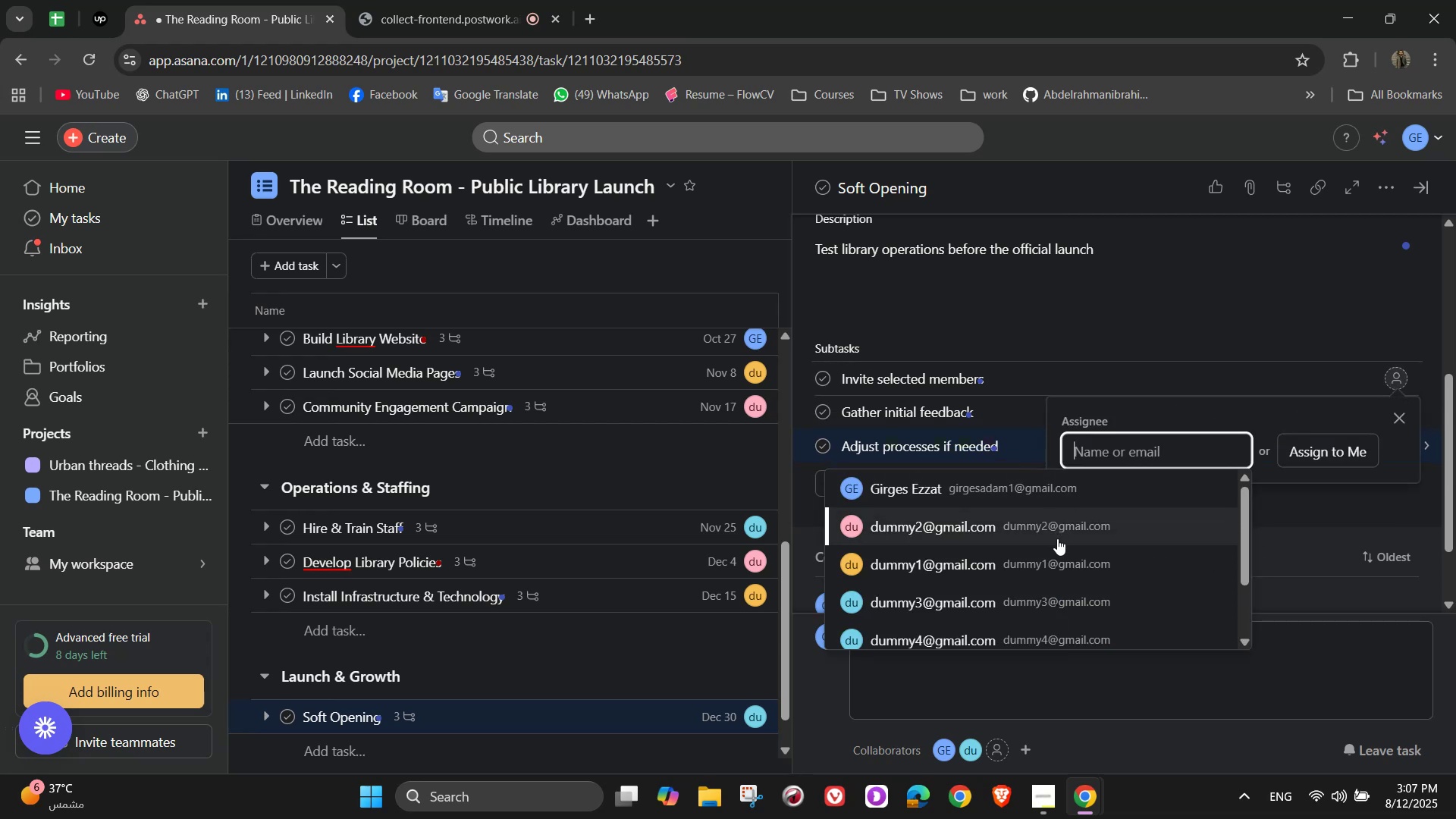 
left_click([1057, 538])
 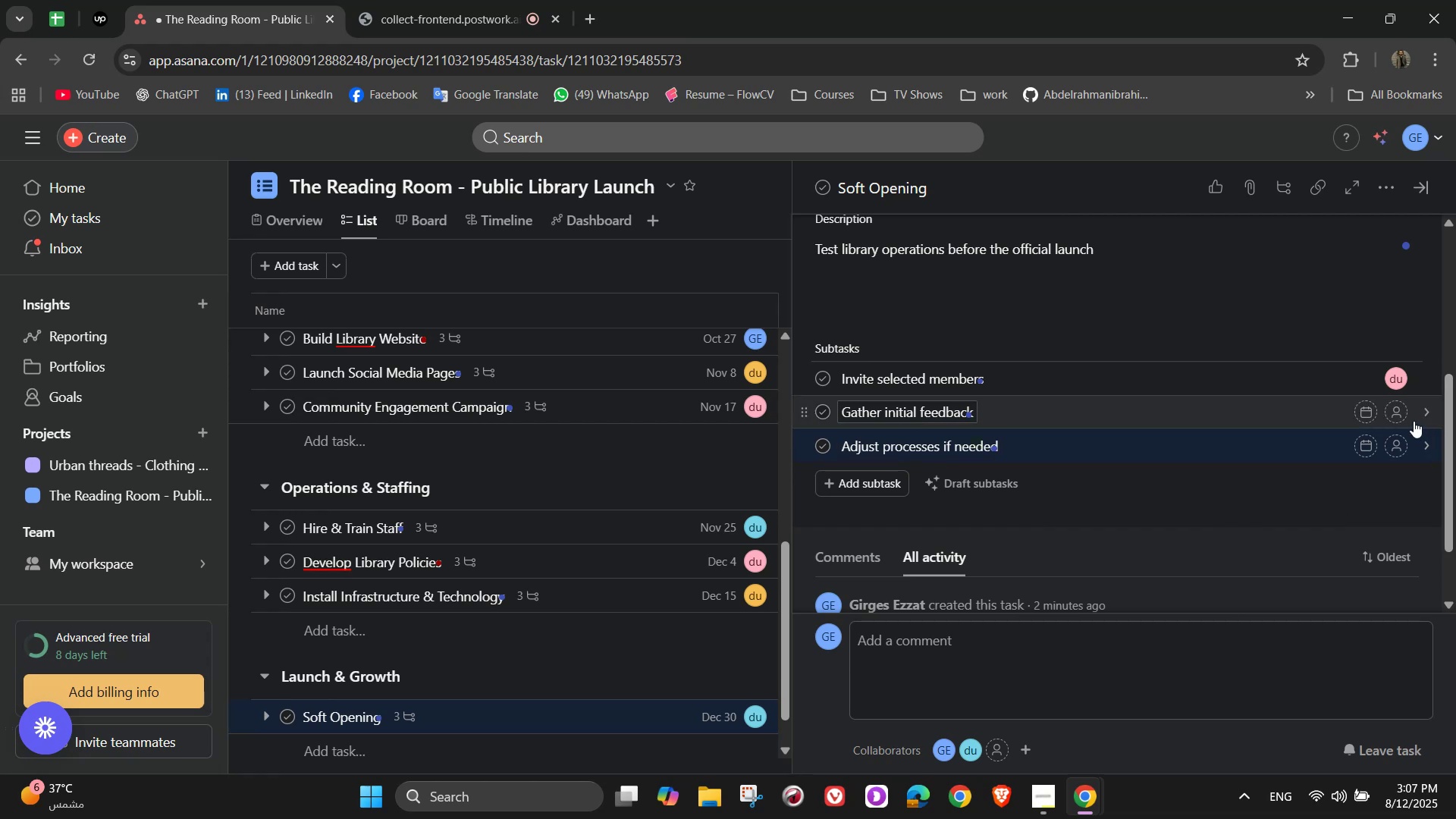 
left_click([1388, 409])
 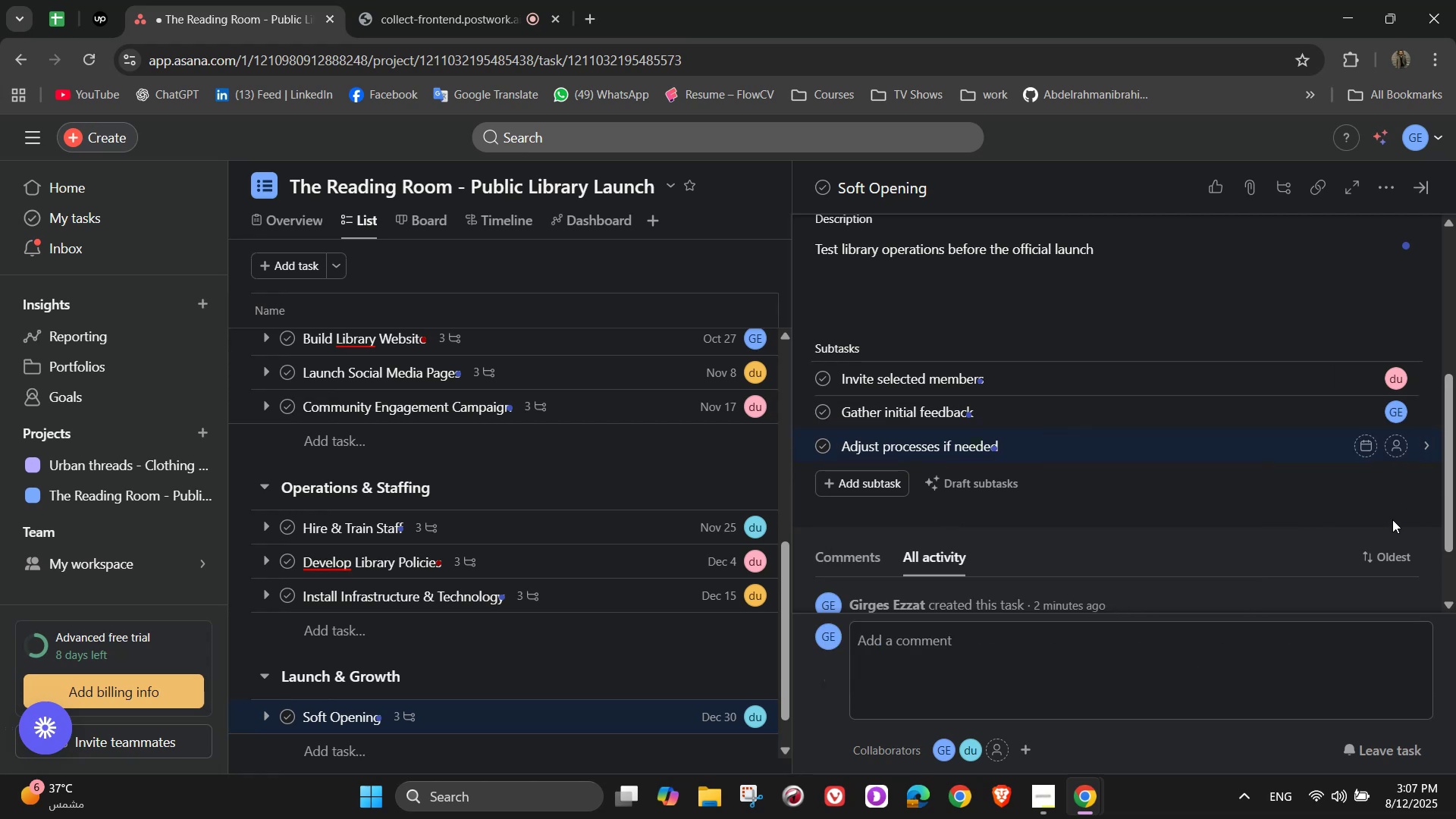 
left_click([1392, 446])
 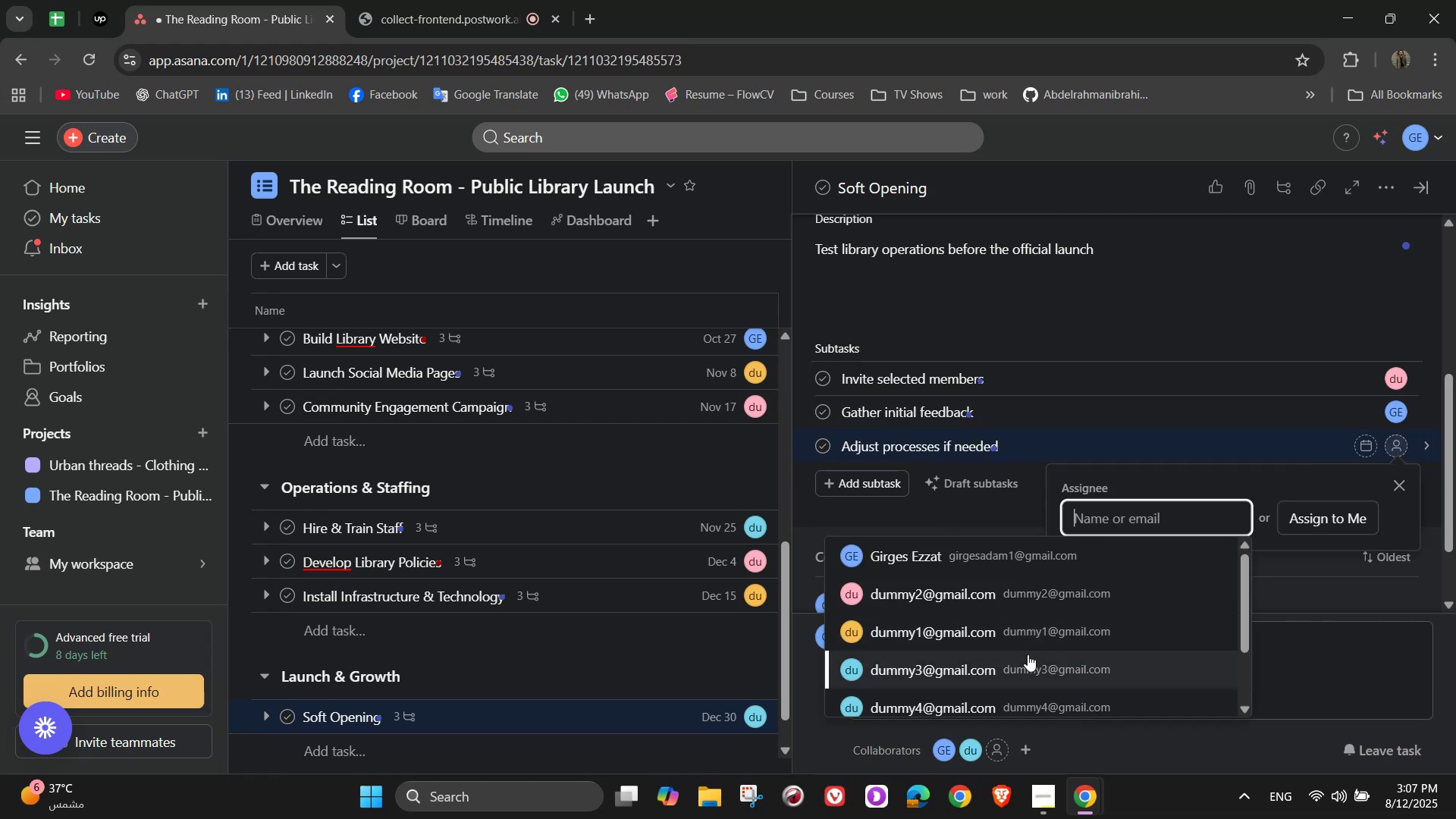 
left_click([1030, 663])
 